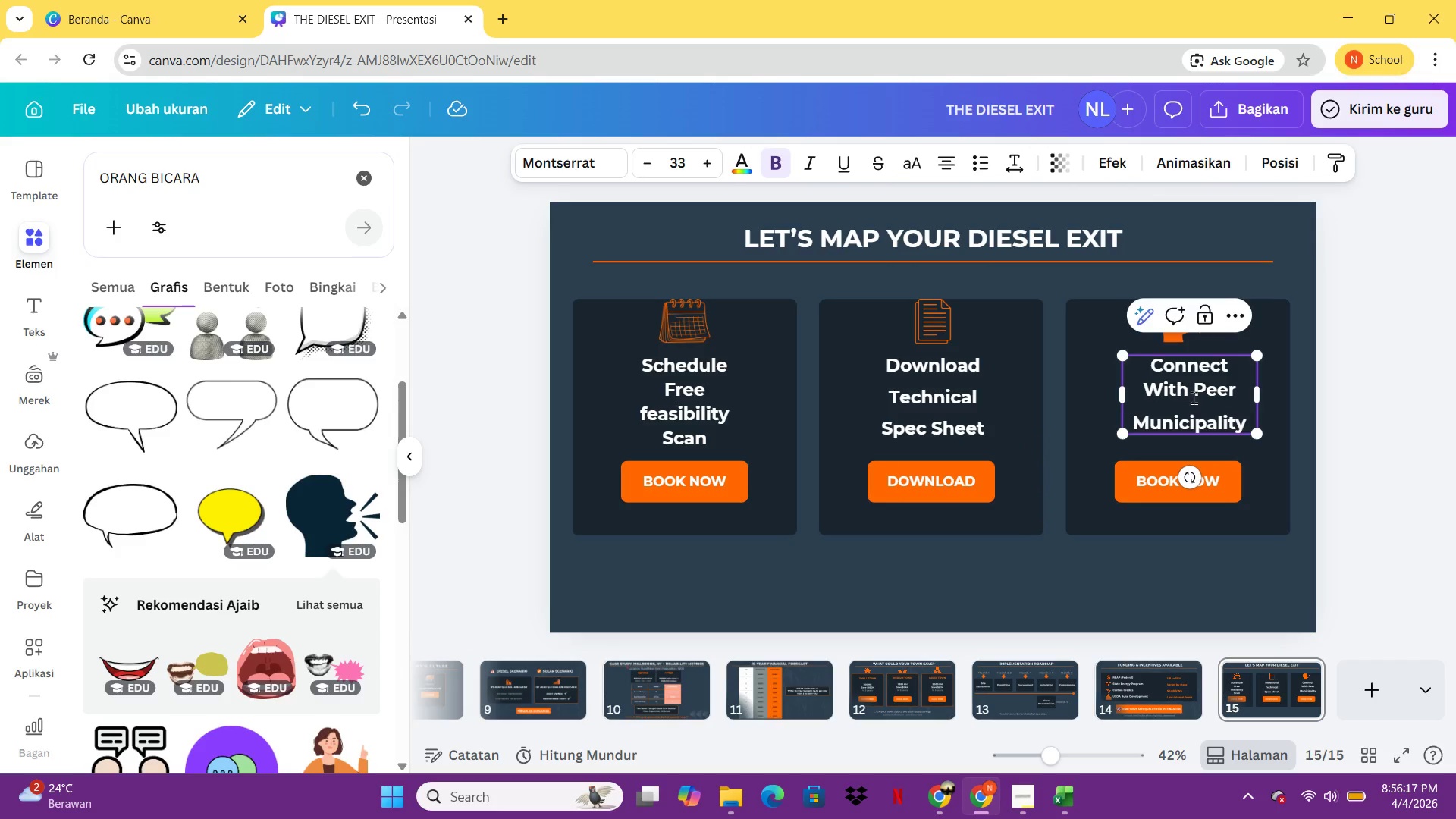 
left_click_drag(start_coordinate=[1194, 397], to_coordinate=[1181, 402])
 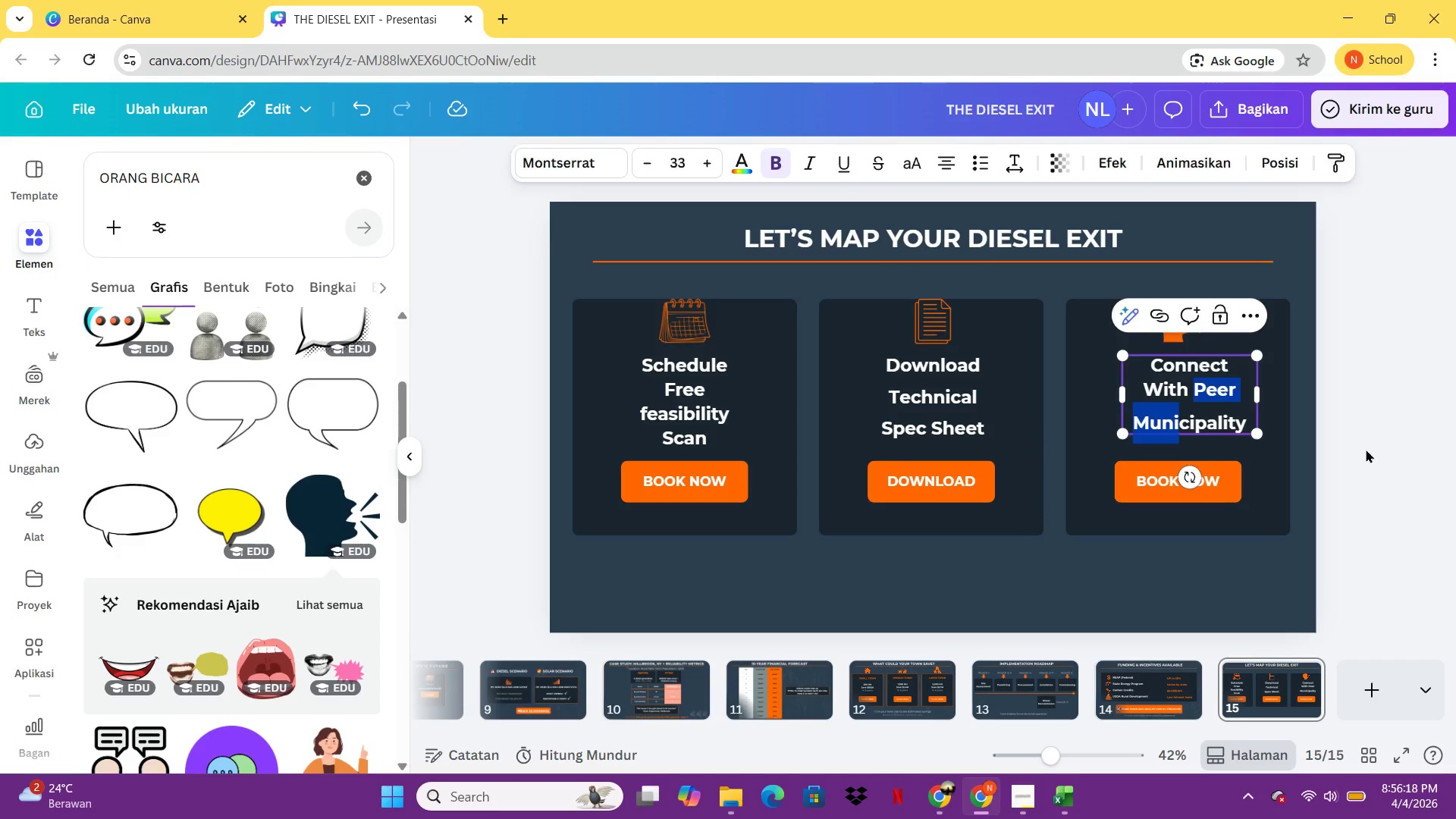 
left_click([1366, 449])
 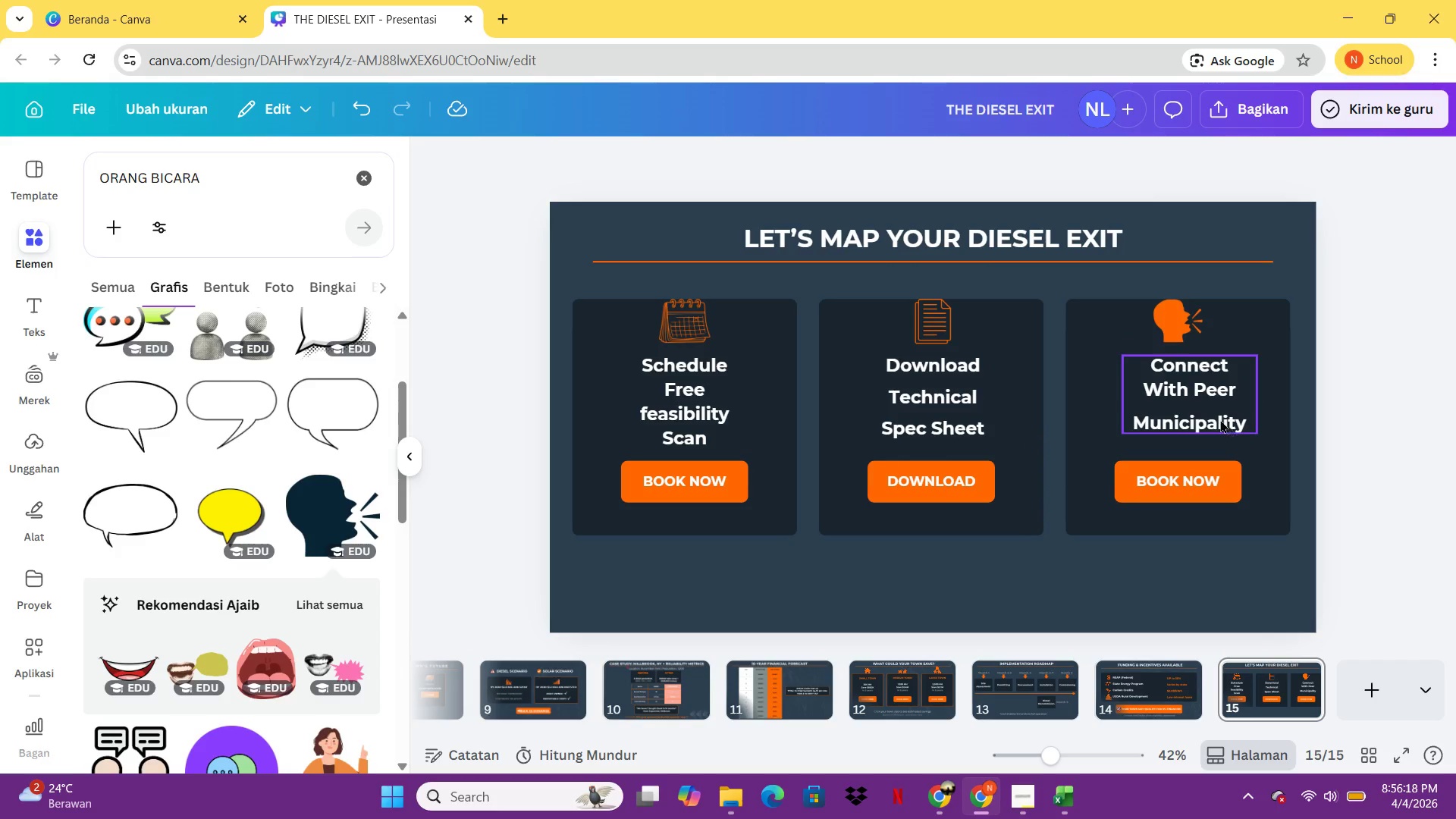 
left_click_drag(start_coordinate=[1219, 419], to_coordinate=[1211, 418])
 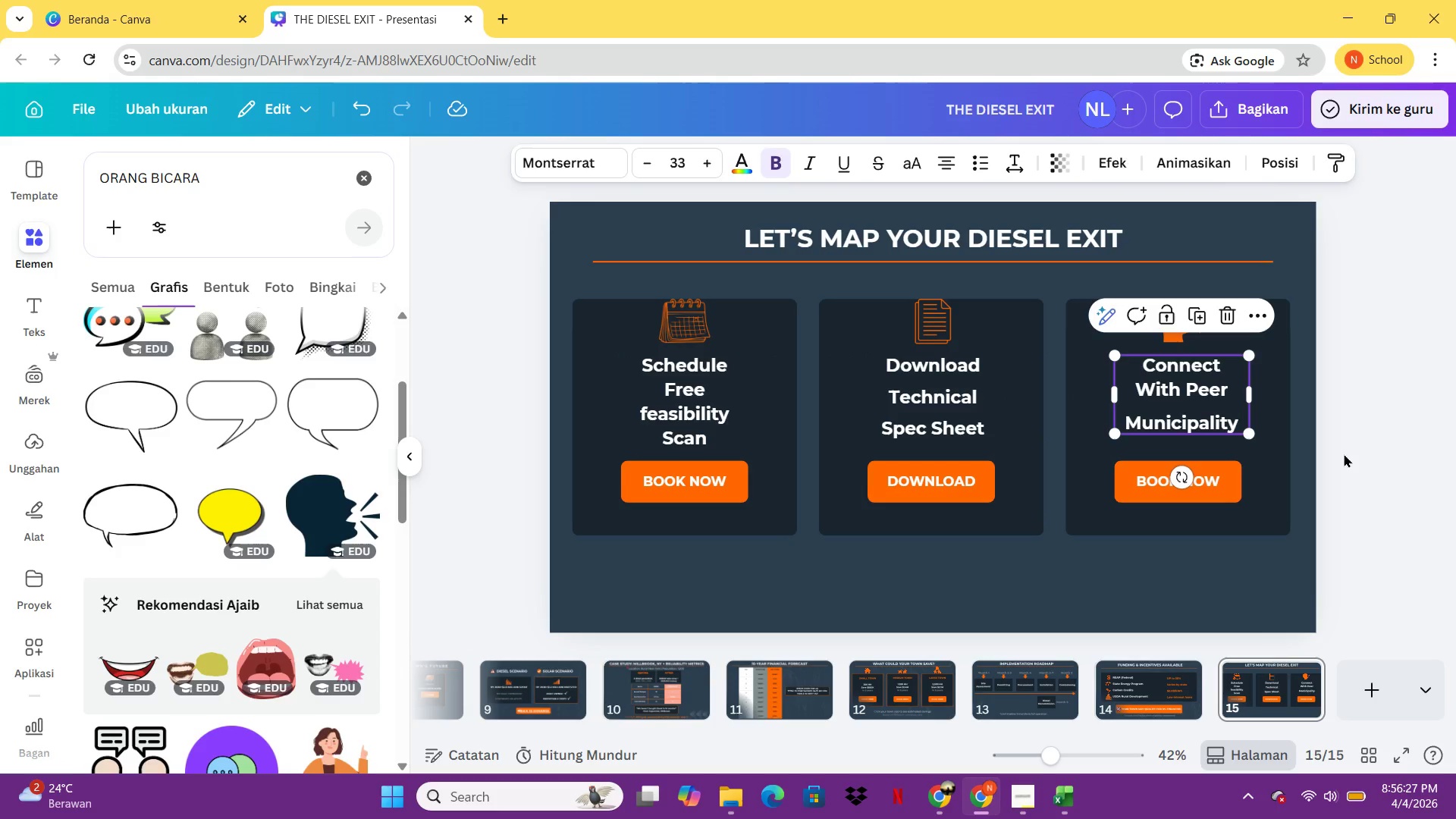 
left_click([1344, 453])
 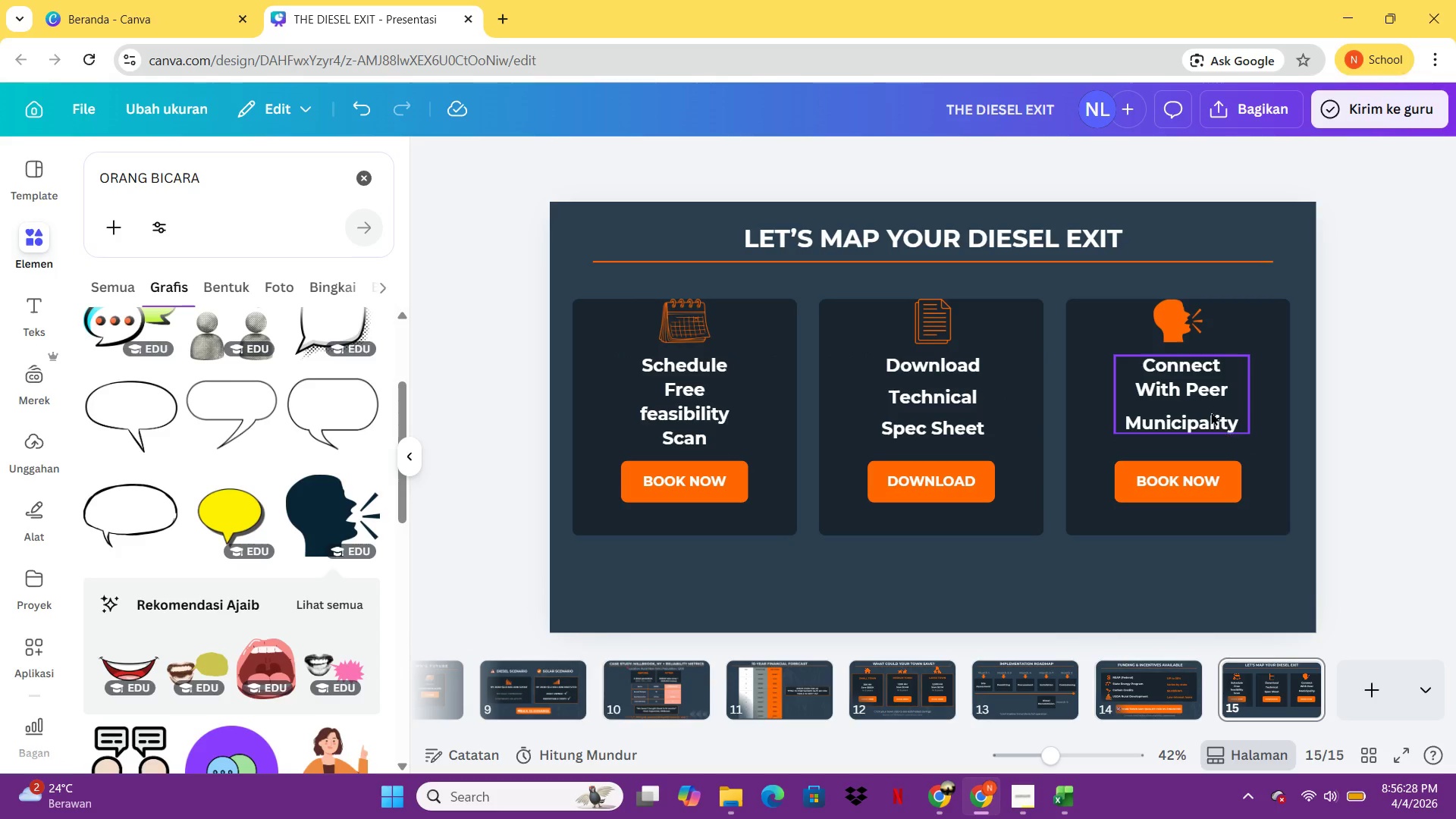 
left_click_drag(start_coordinate=[1207, 409], to_coordinate=[1199, 410])
 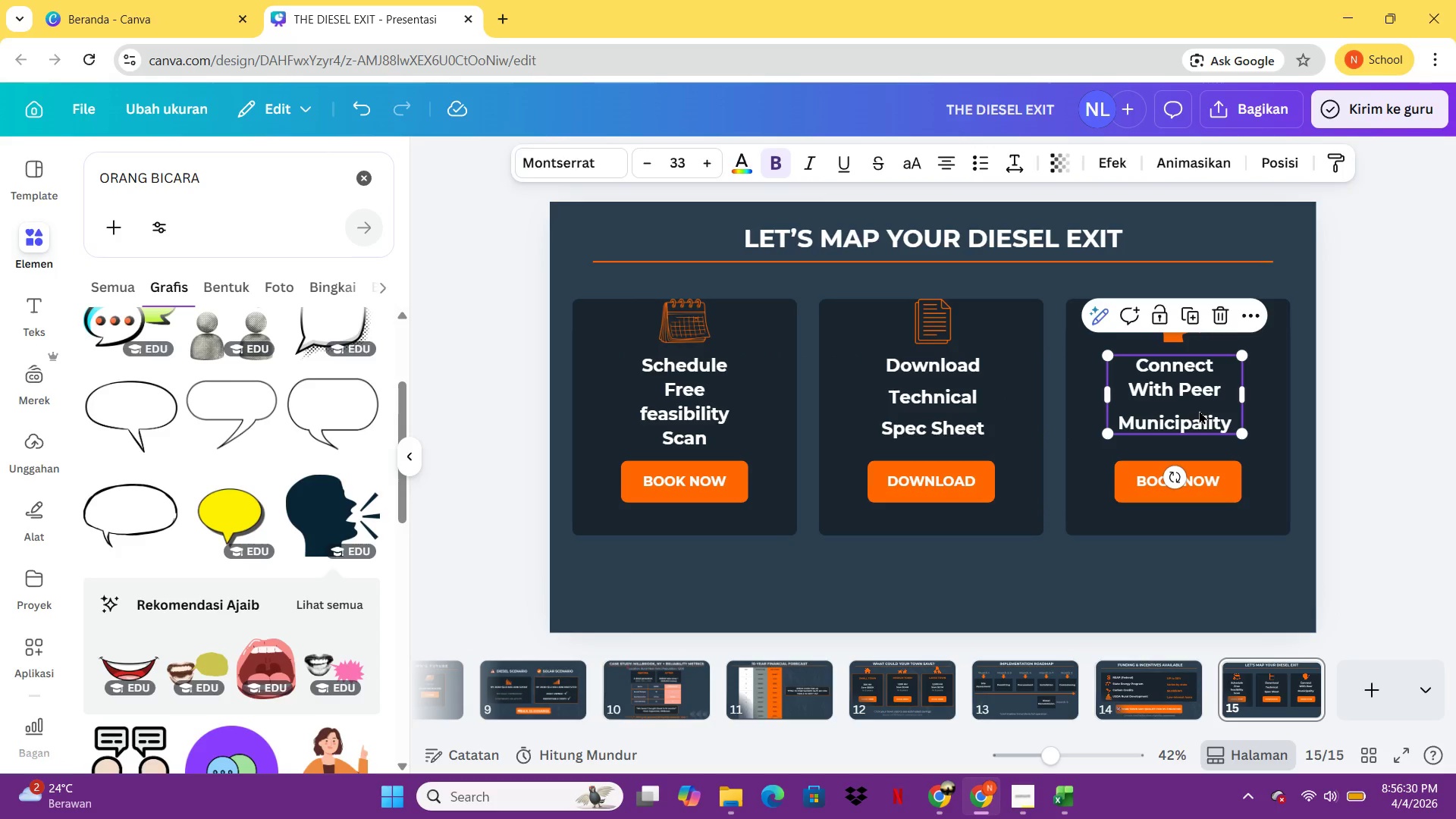 
left_click([1199, 410])
 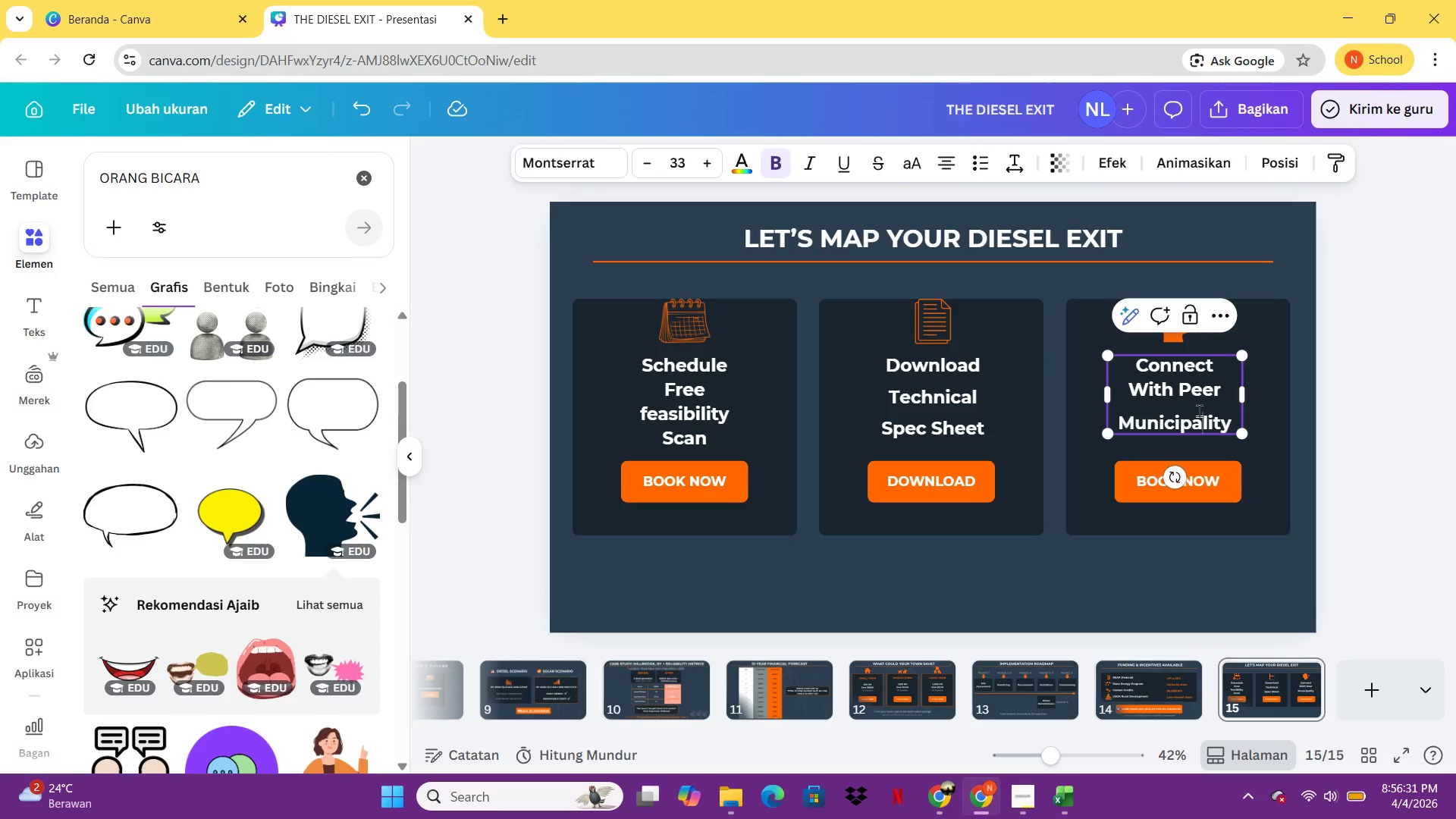 
key(Control+A)
 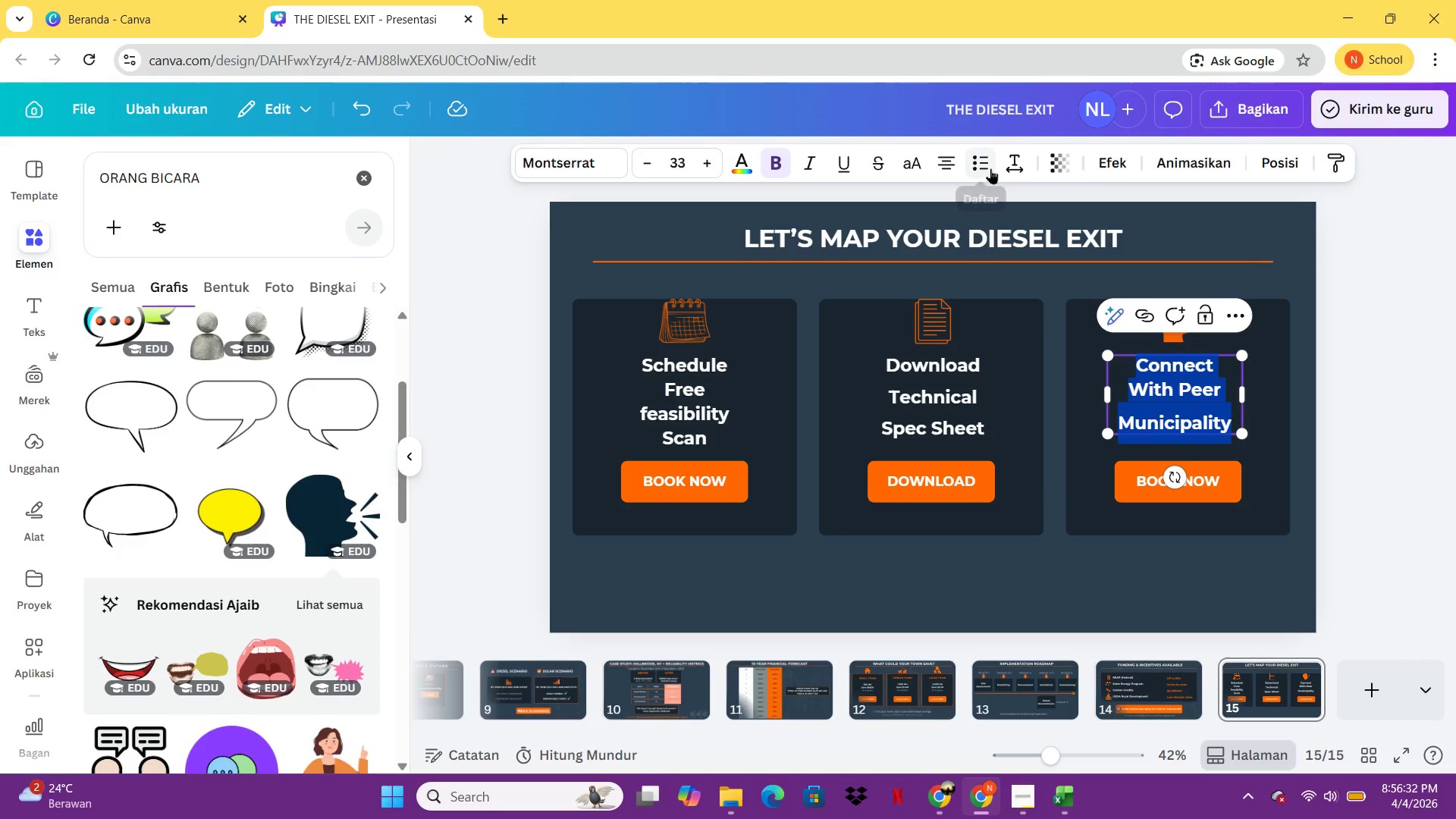 
left_click([1025, 171])
 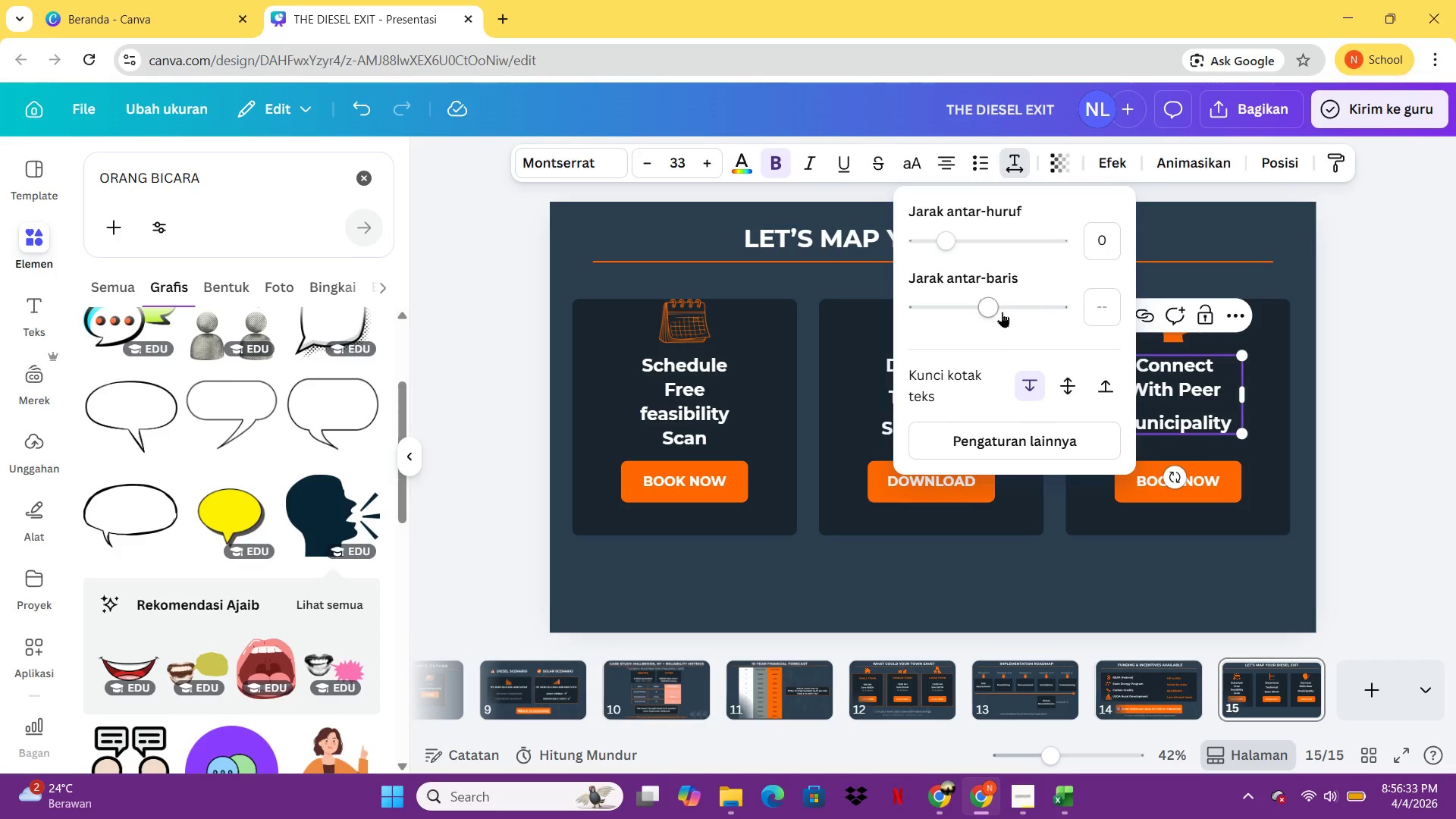 
left_click_drag(start_coordinate=[993, 307], to_coordinate=[1011, 309])
 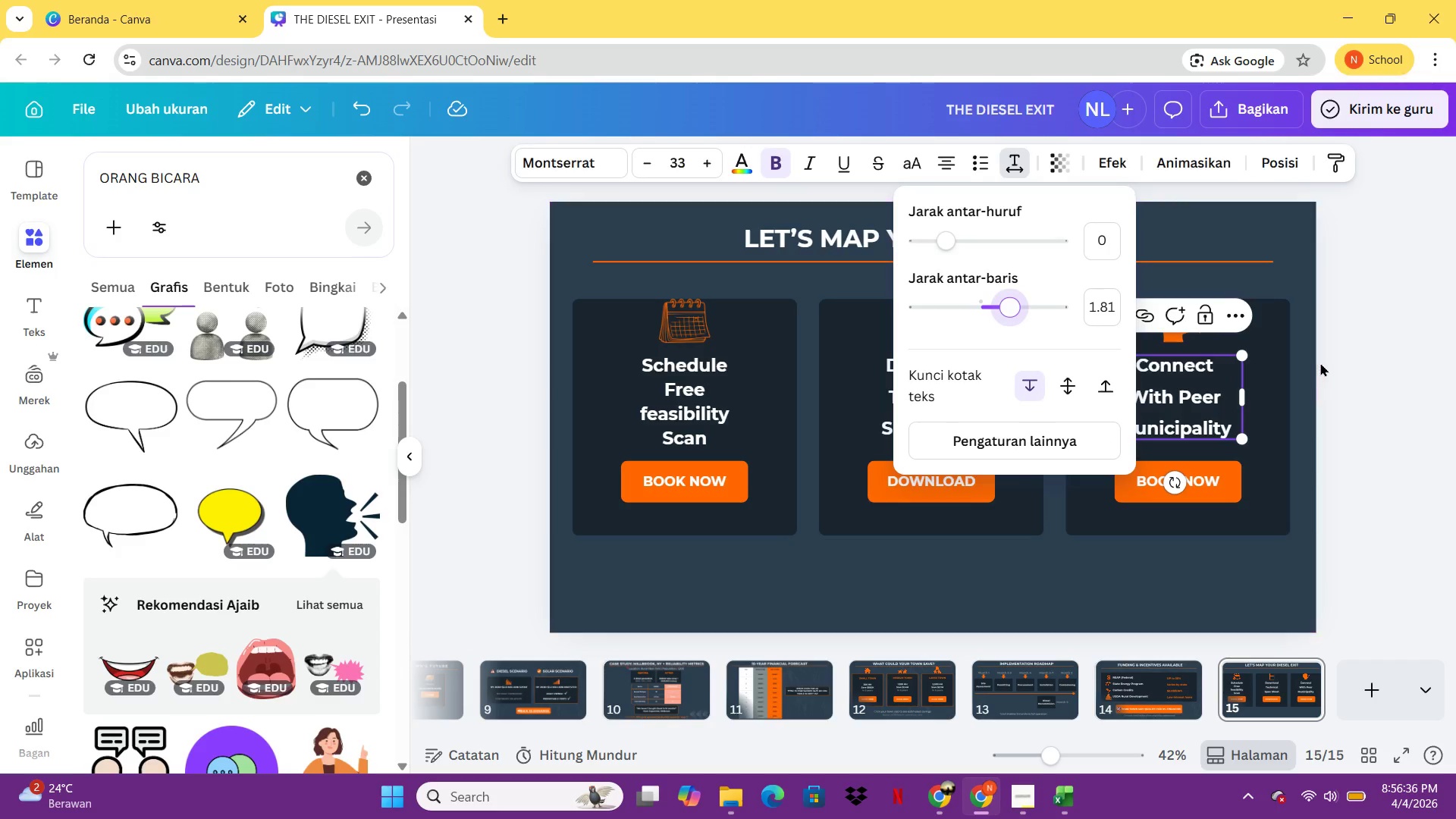 
left_click([1320, 362])
 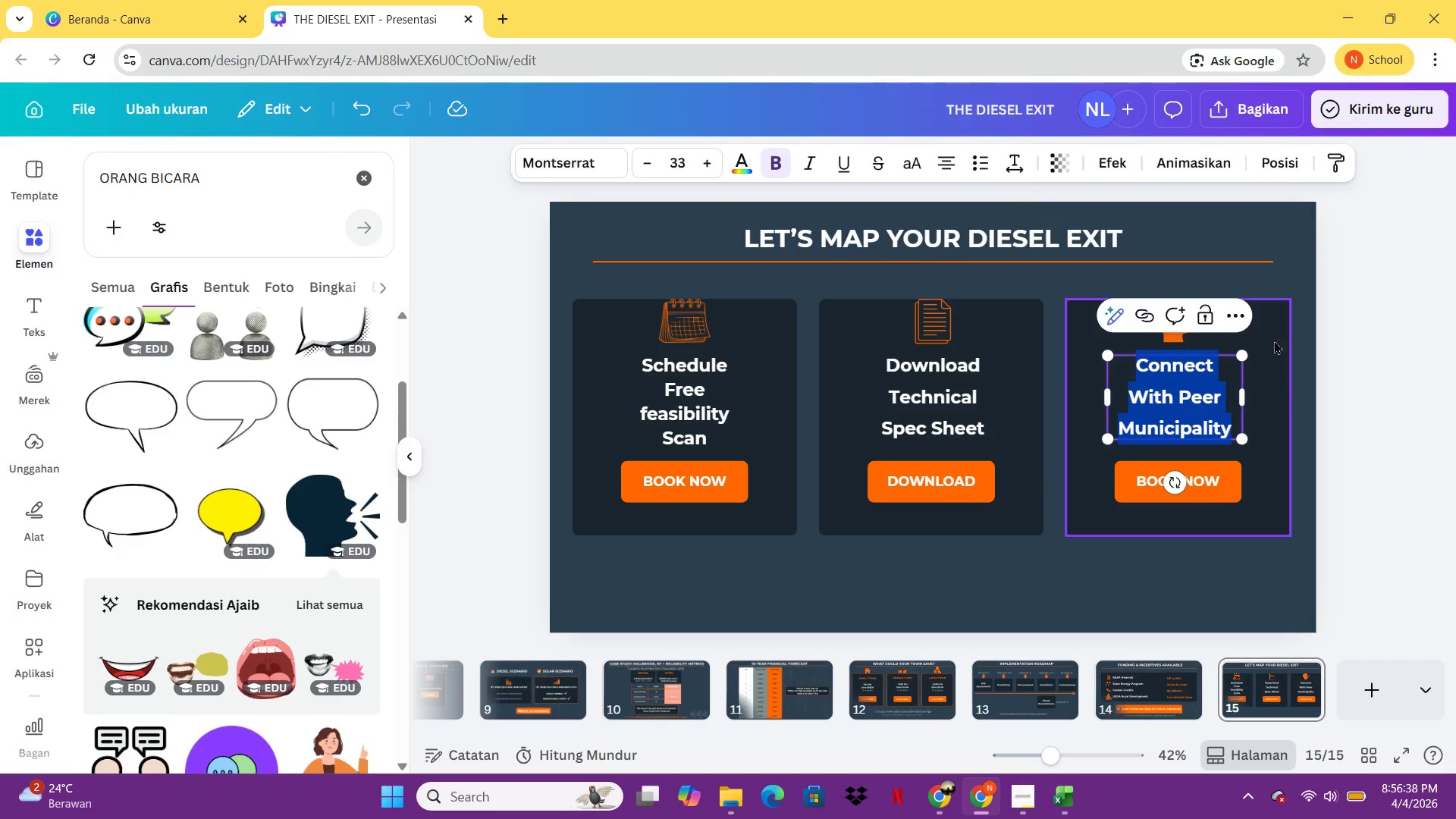 
left_click([1276, 437])
 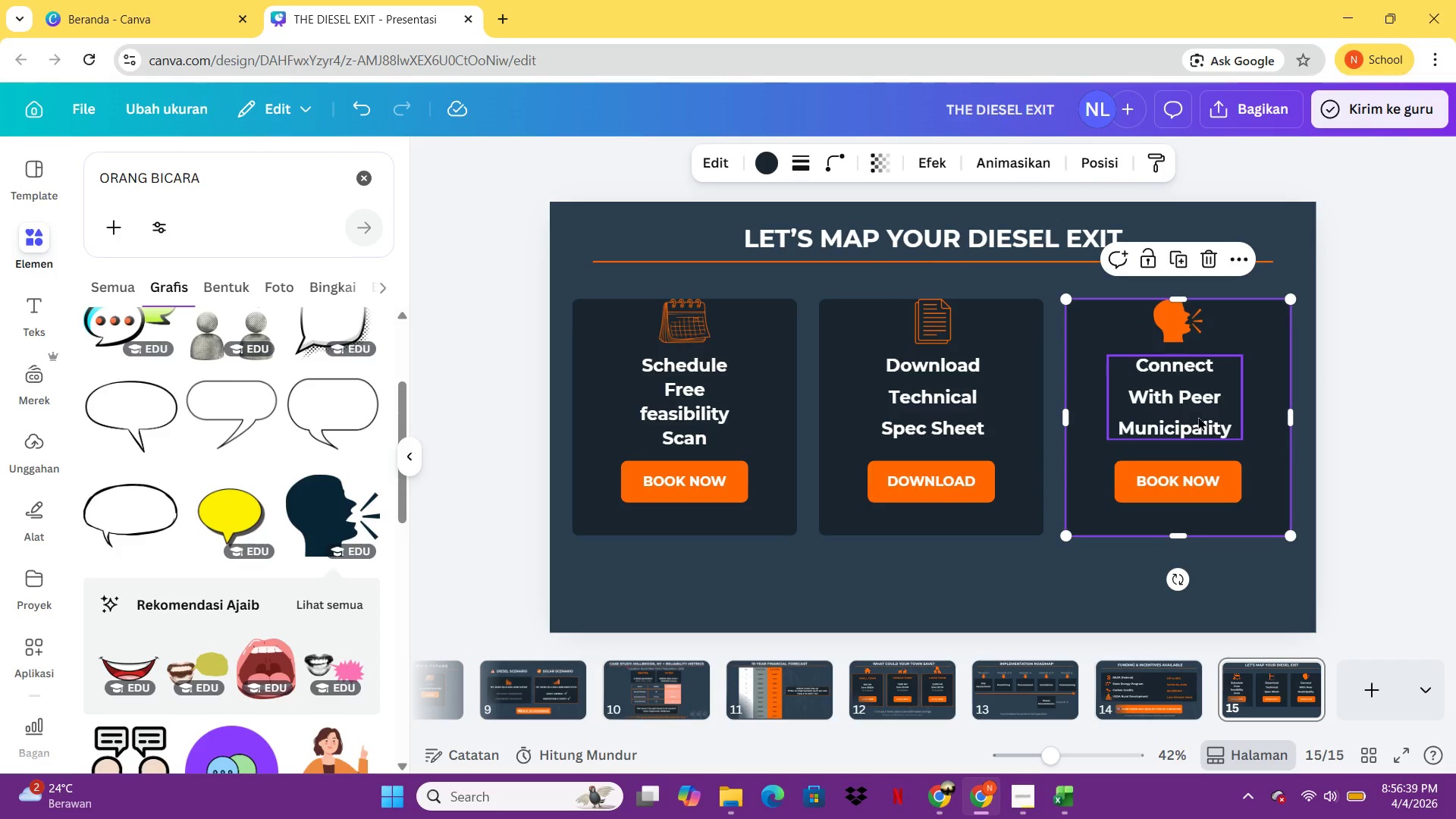 
left_click_drag(start_coordinate=[1197, 416], to_coordinate=[1196, 420])
 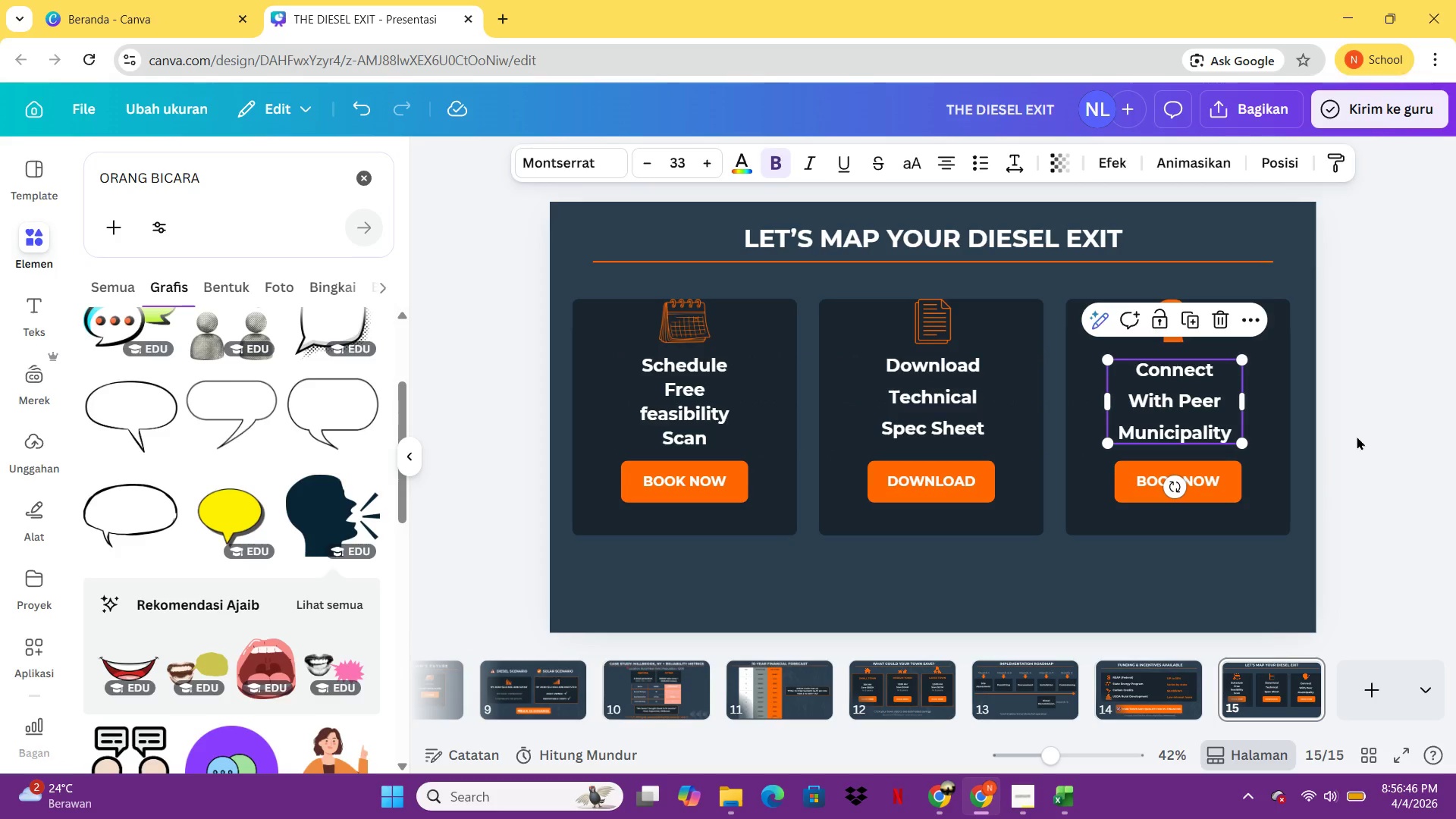 
left_click([1357, 436])
 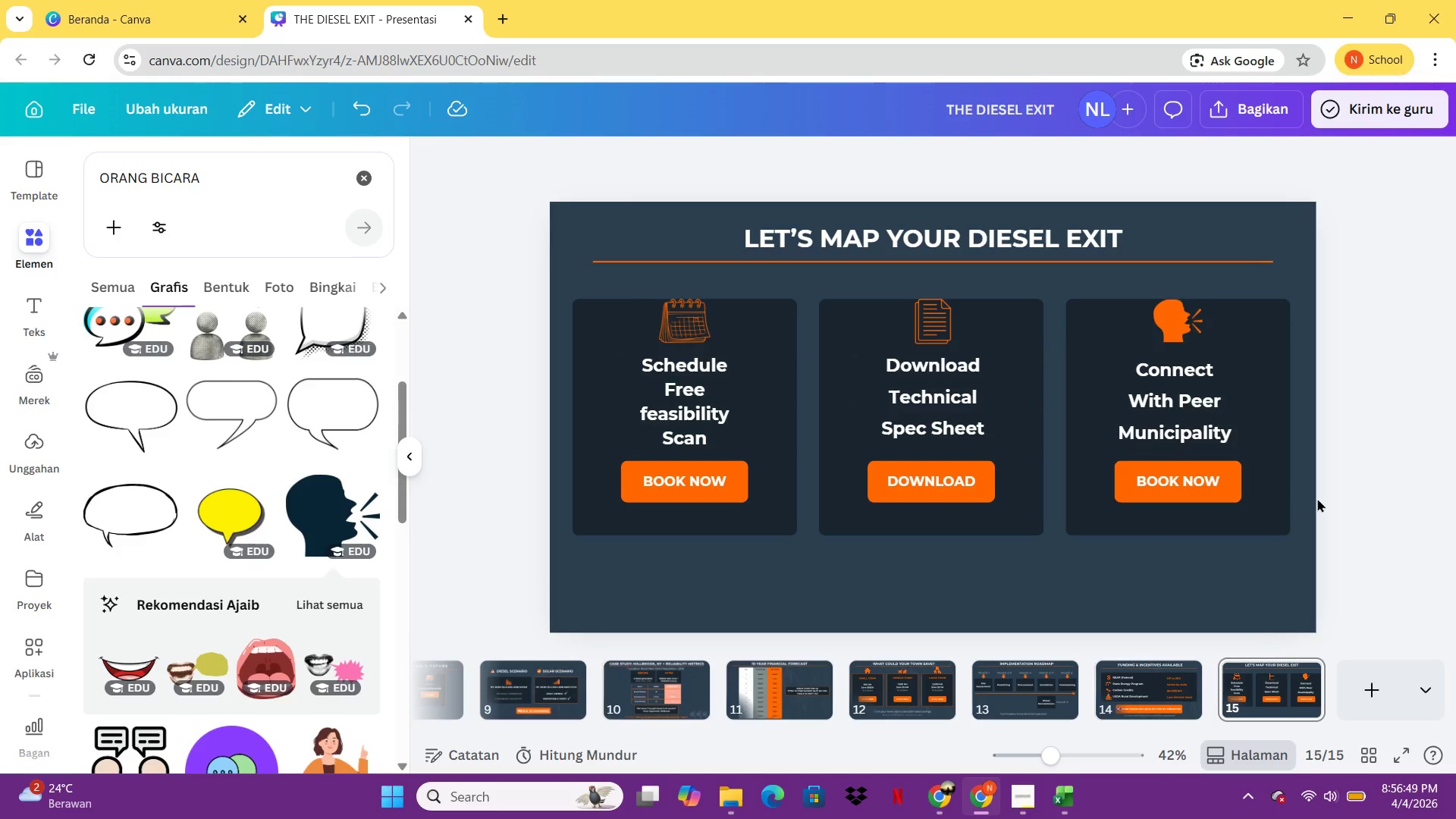 
double_click([1224, 494])
 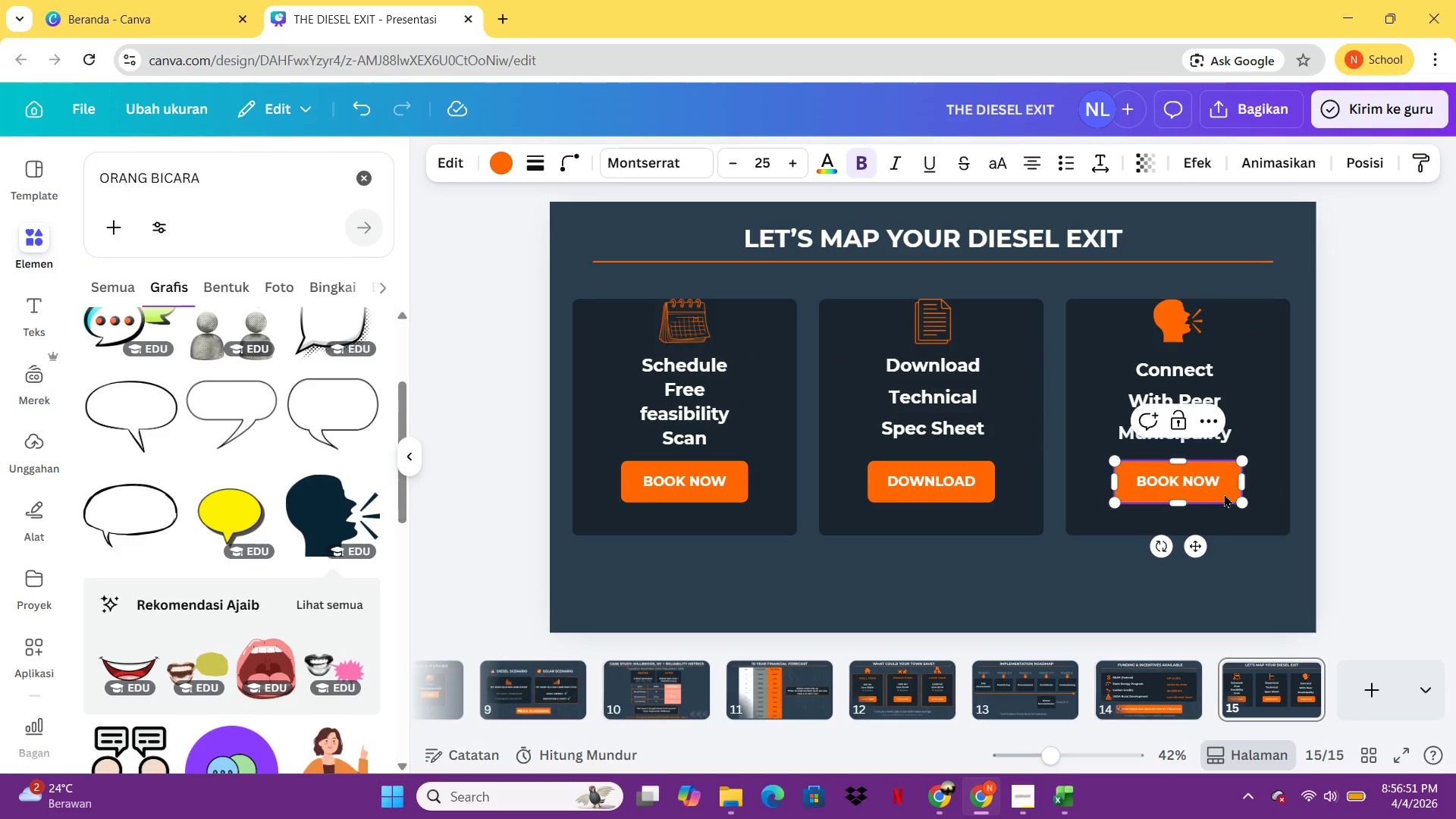 
key(Control+ControlLeft)
 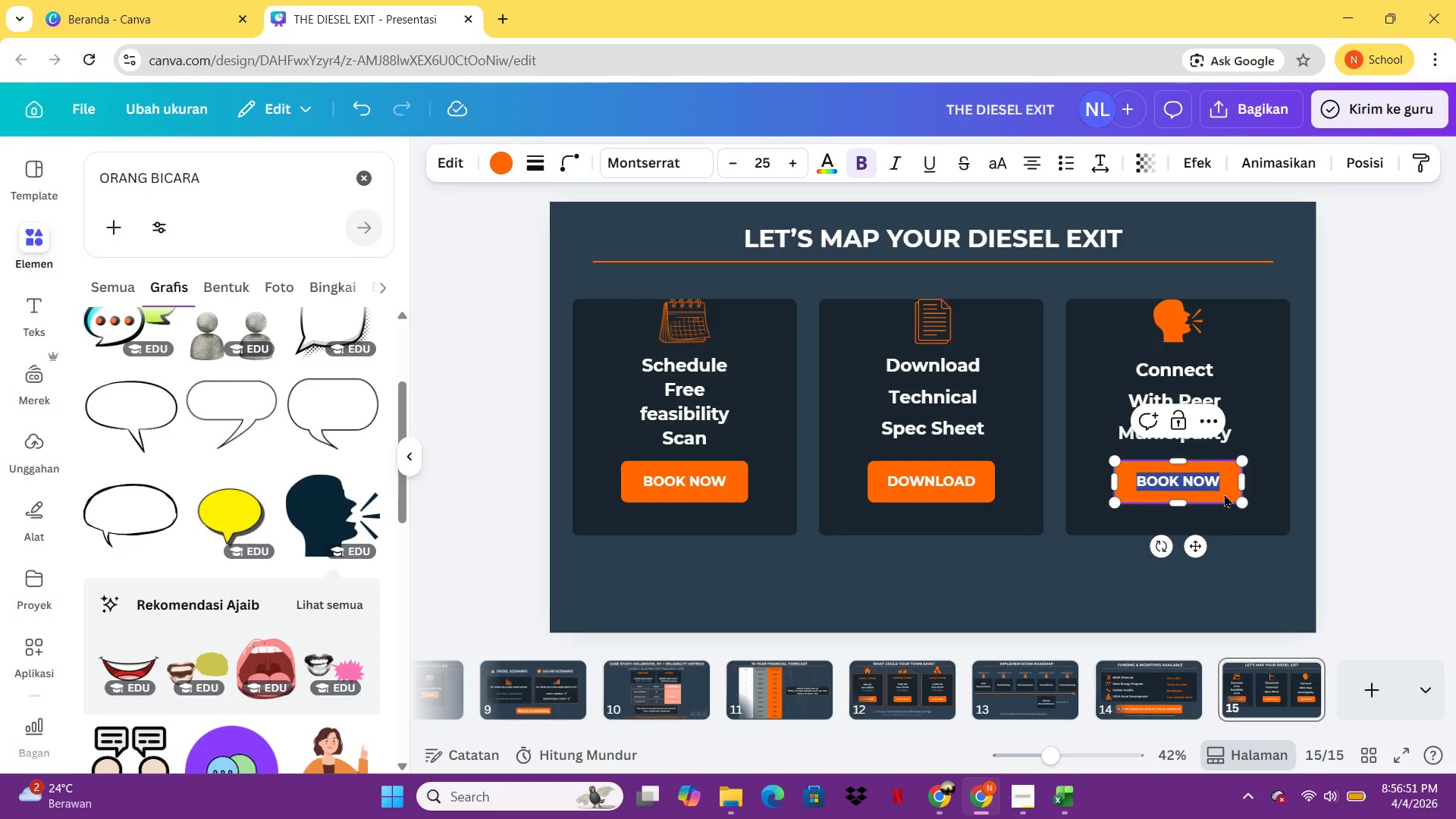 
key(Control+A)
 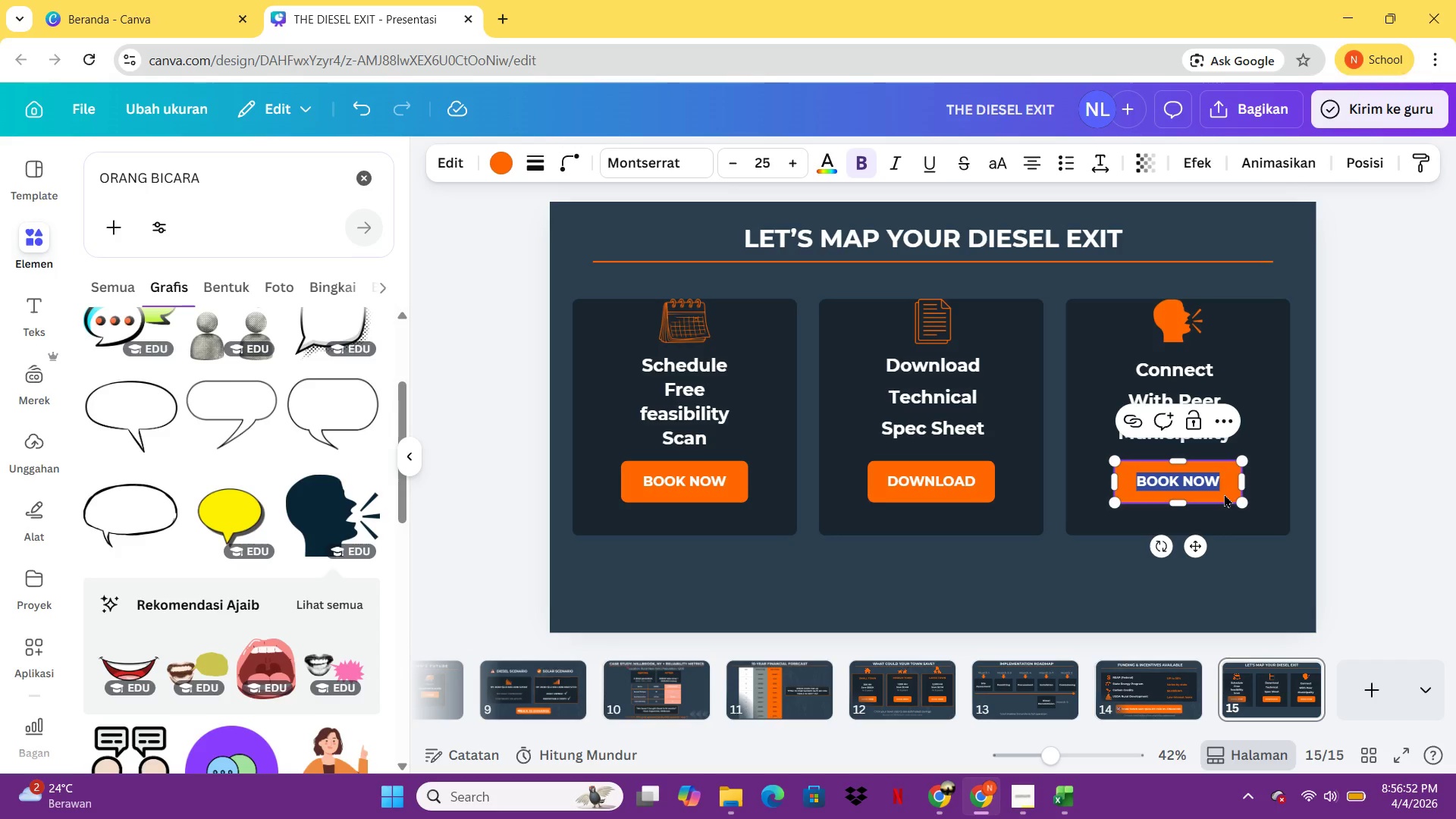 
hold_key(key=ShiftLeft, duration=1.06)
 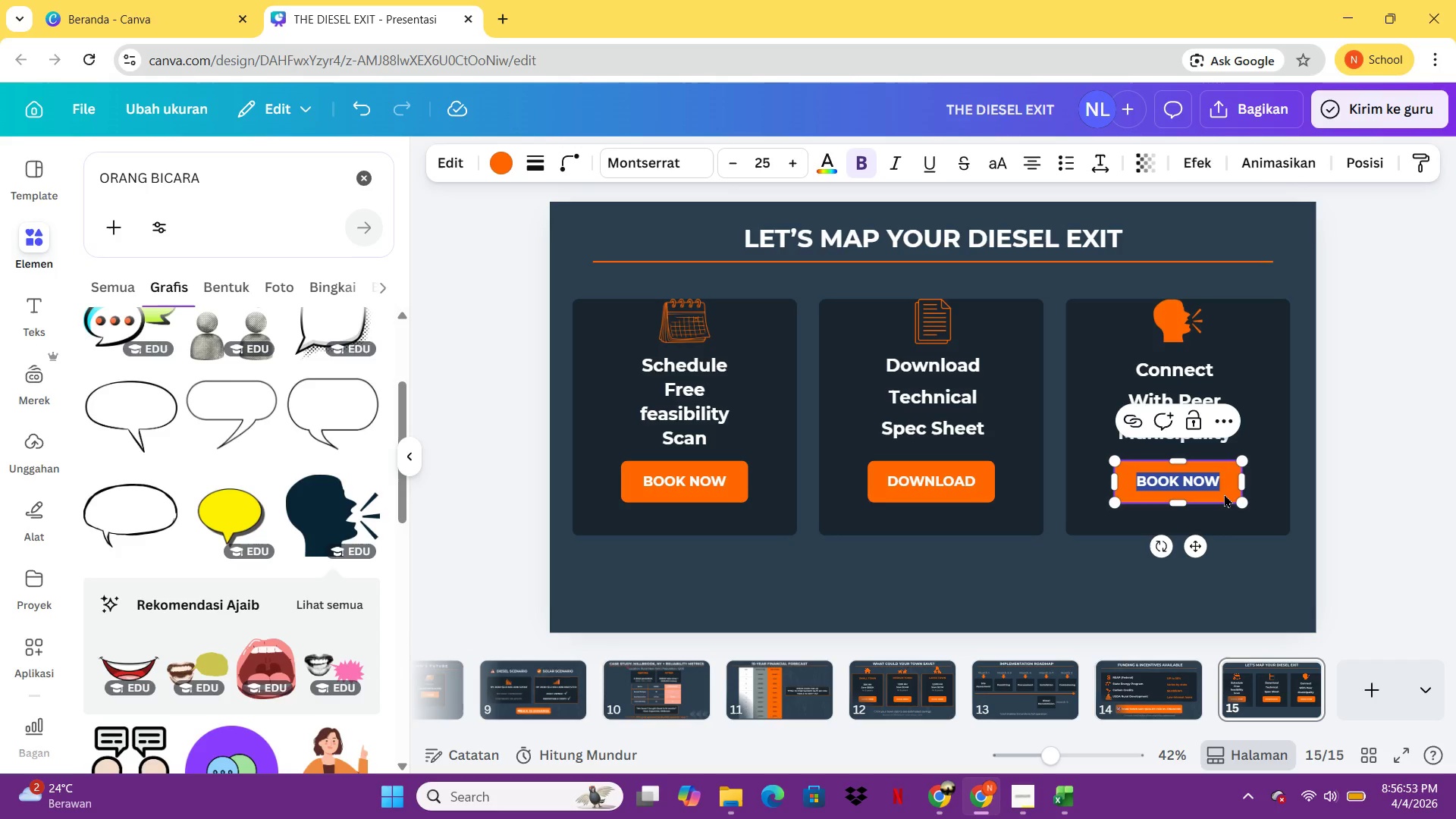 
type(LEAA)
key(Backspace)
type(RN MORE)
 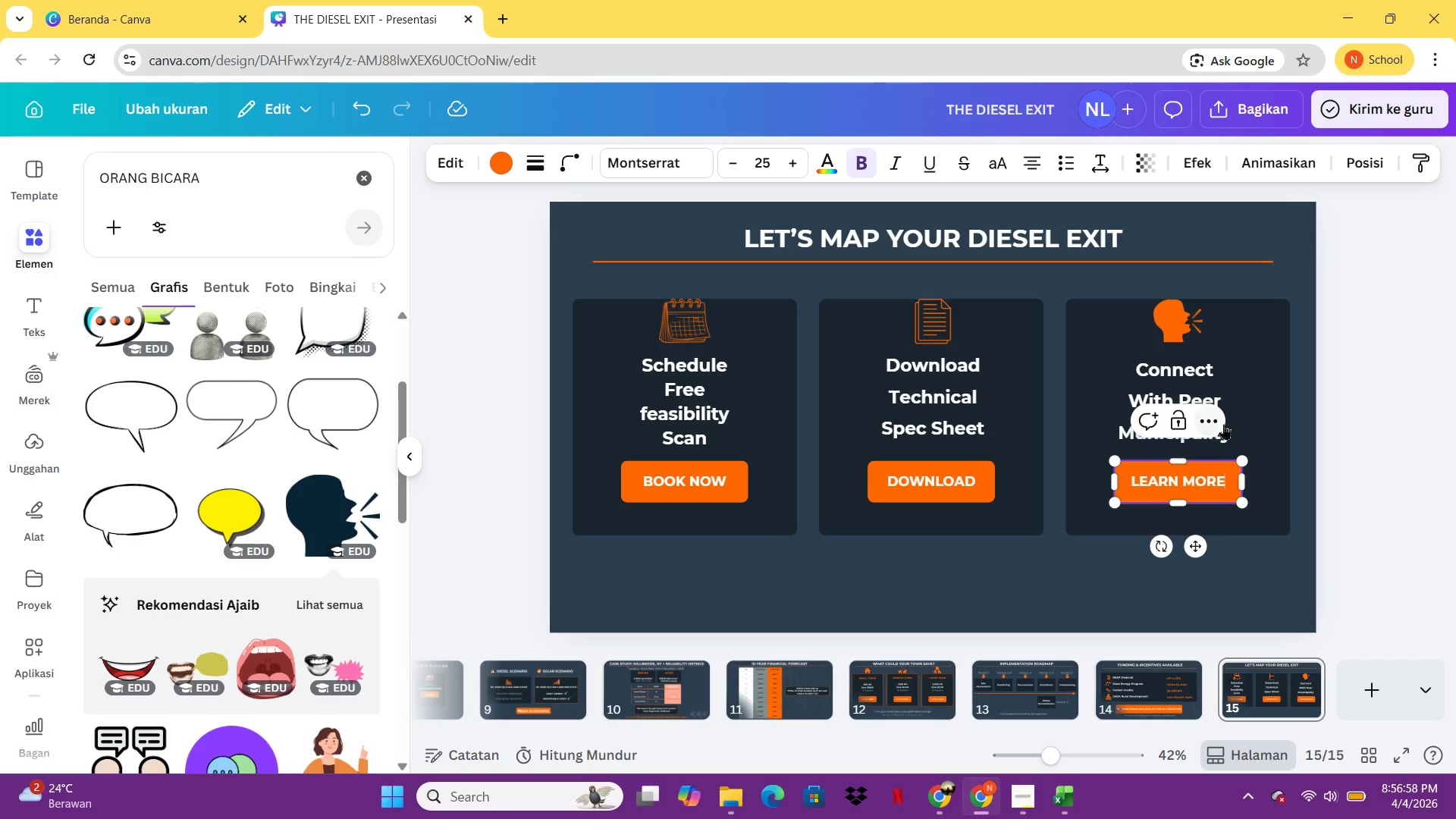 
left_click([1192, 330])
 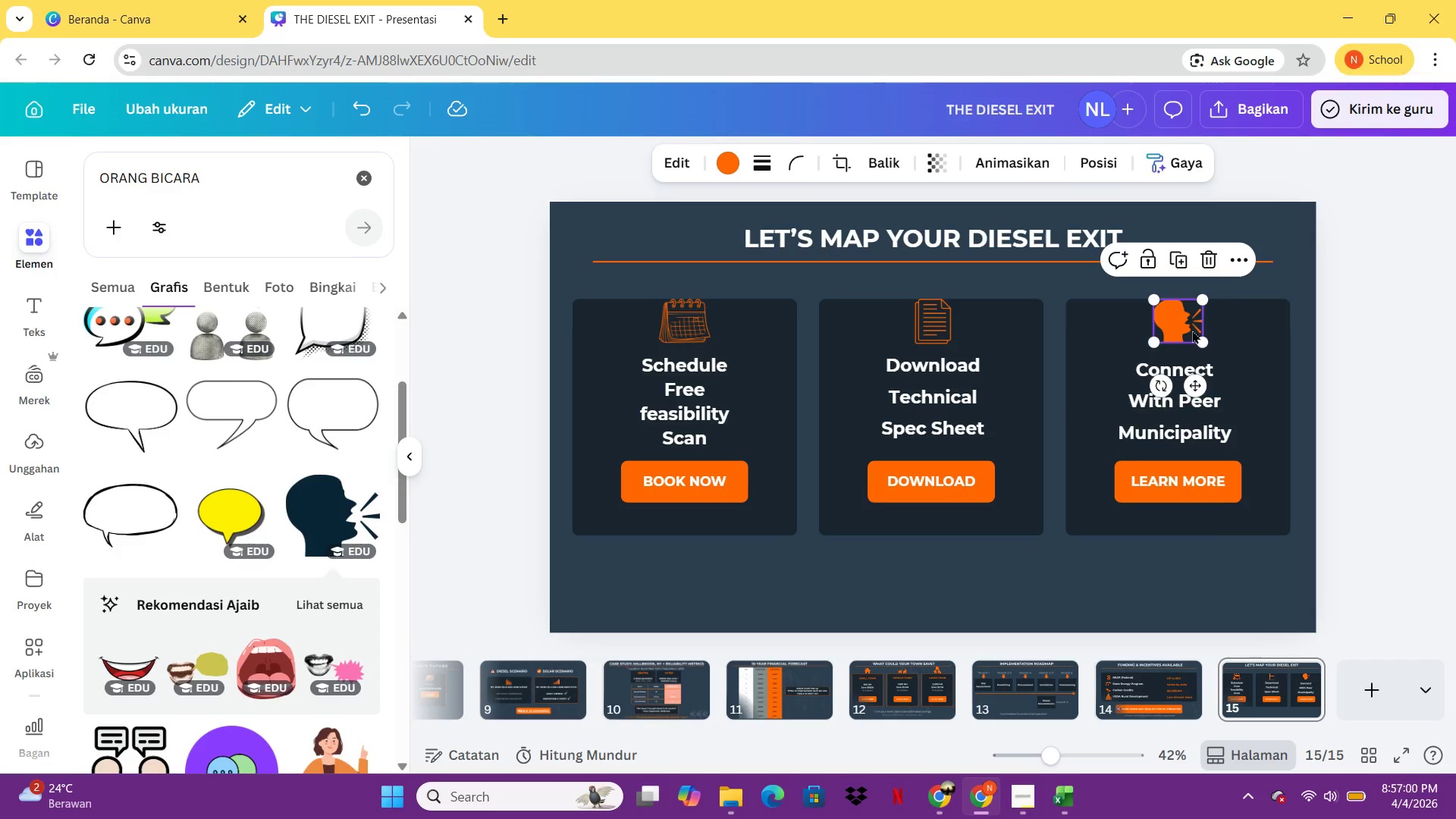 
key(Delete)
 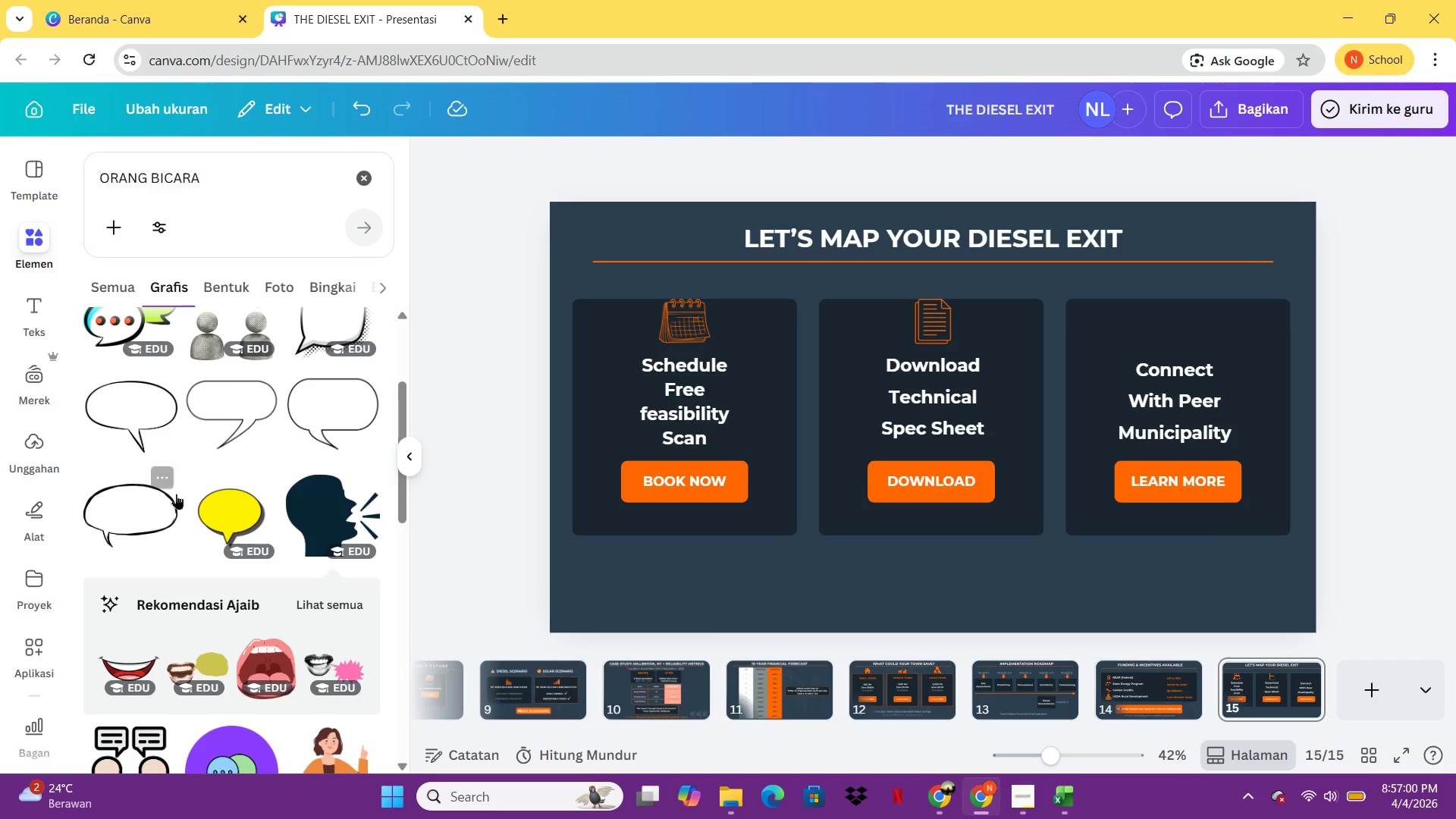 
scroll: coordinate [146, 511], scroll_direction: up, amount: 6.0
 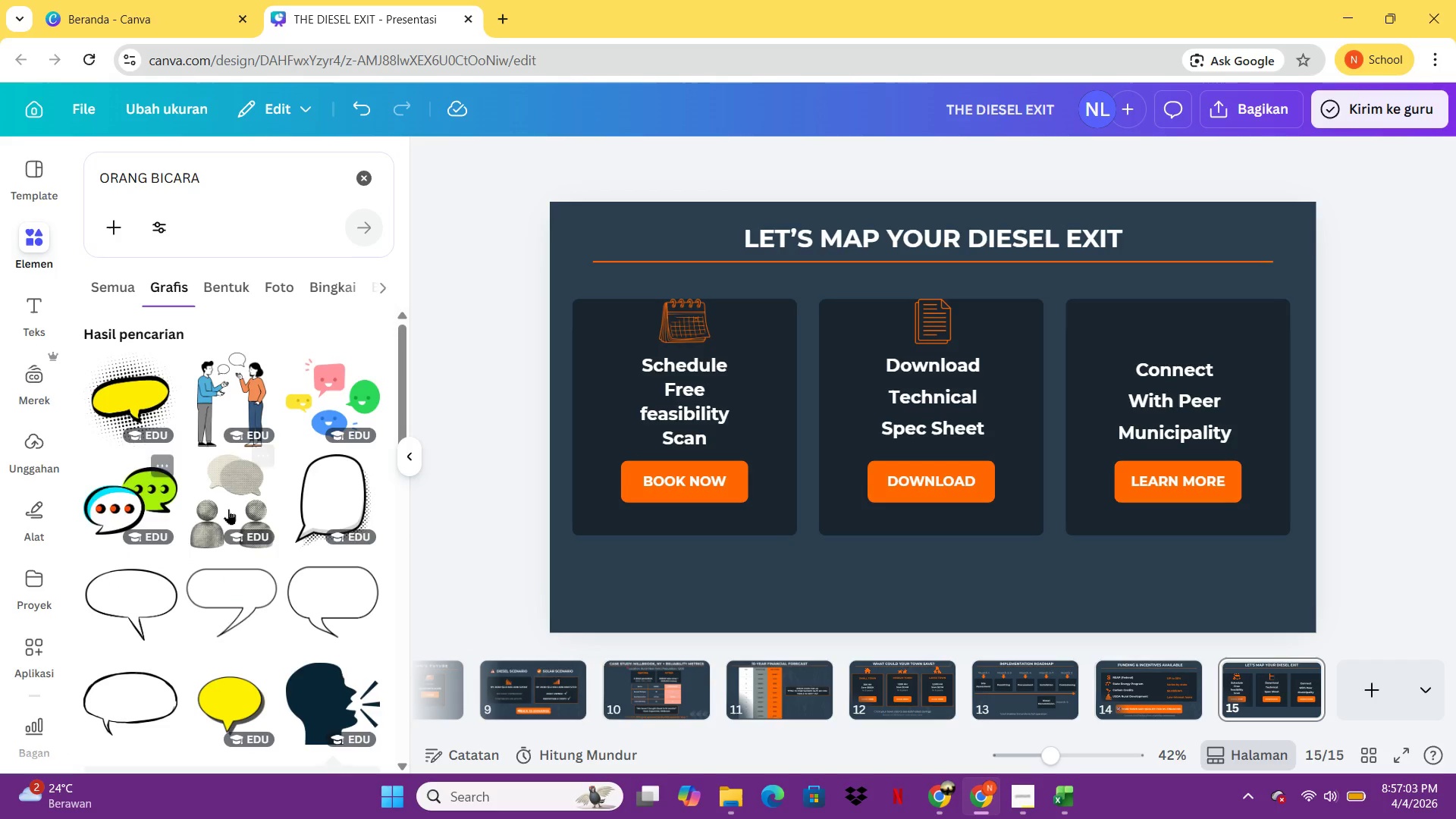 
scroll: coordinate [234, 509], scroll_direction: down, amount: 5.0
 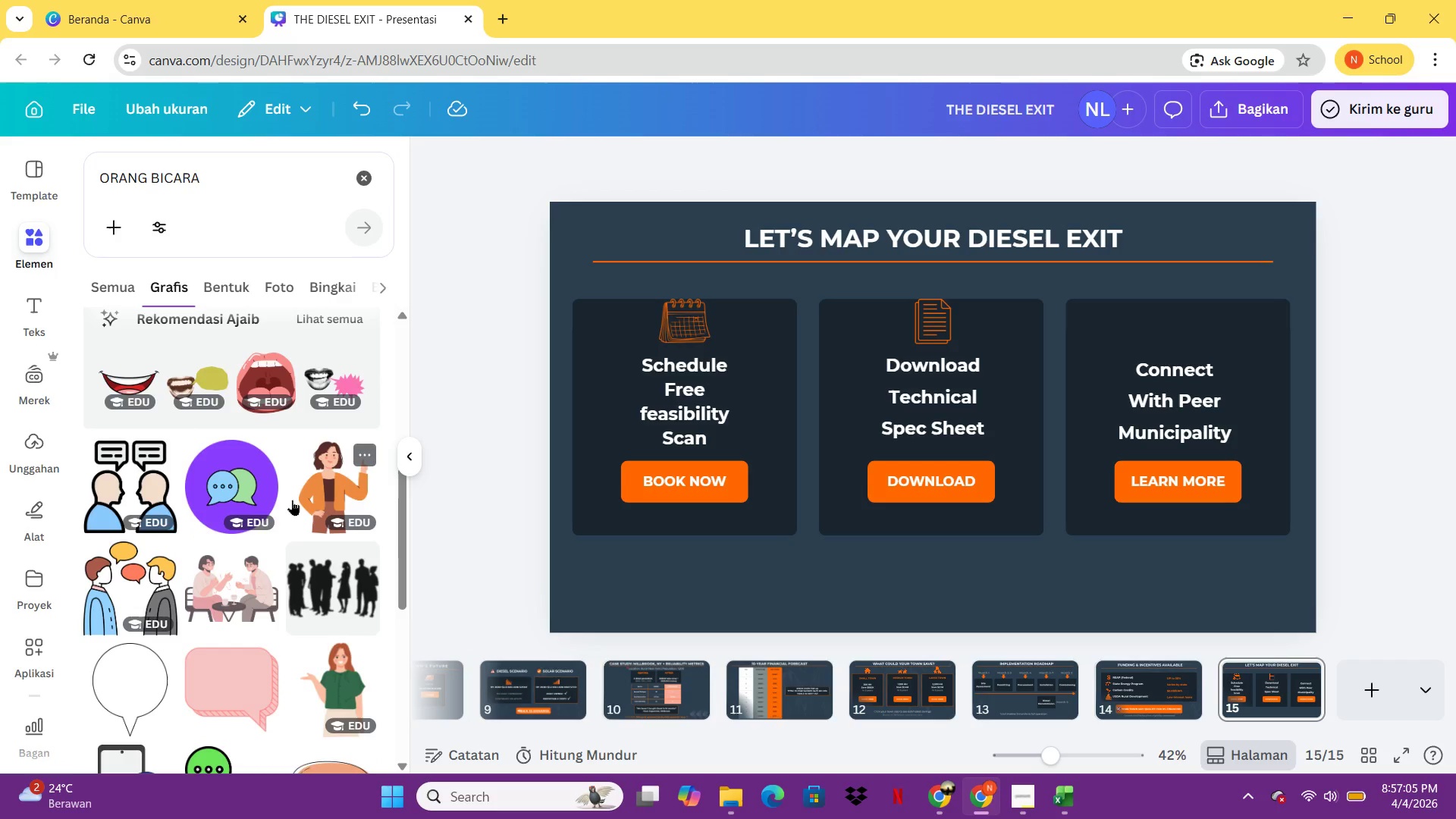 
scroll: coordinate [290, 485], scroll_direction: none, amount: 0.0
 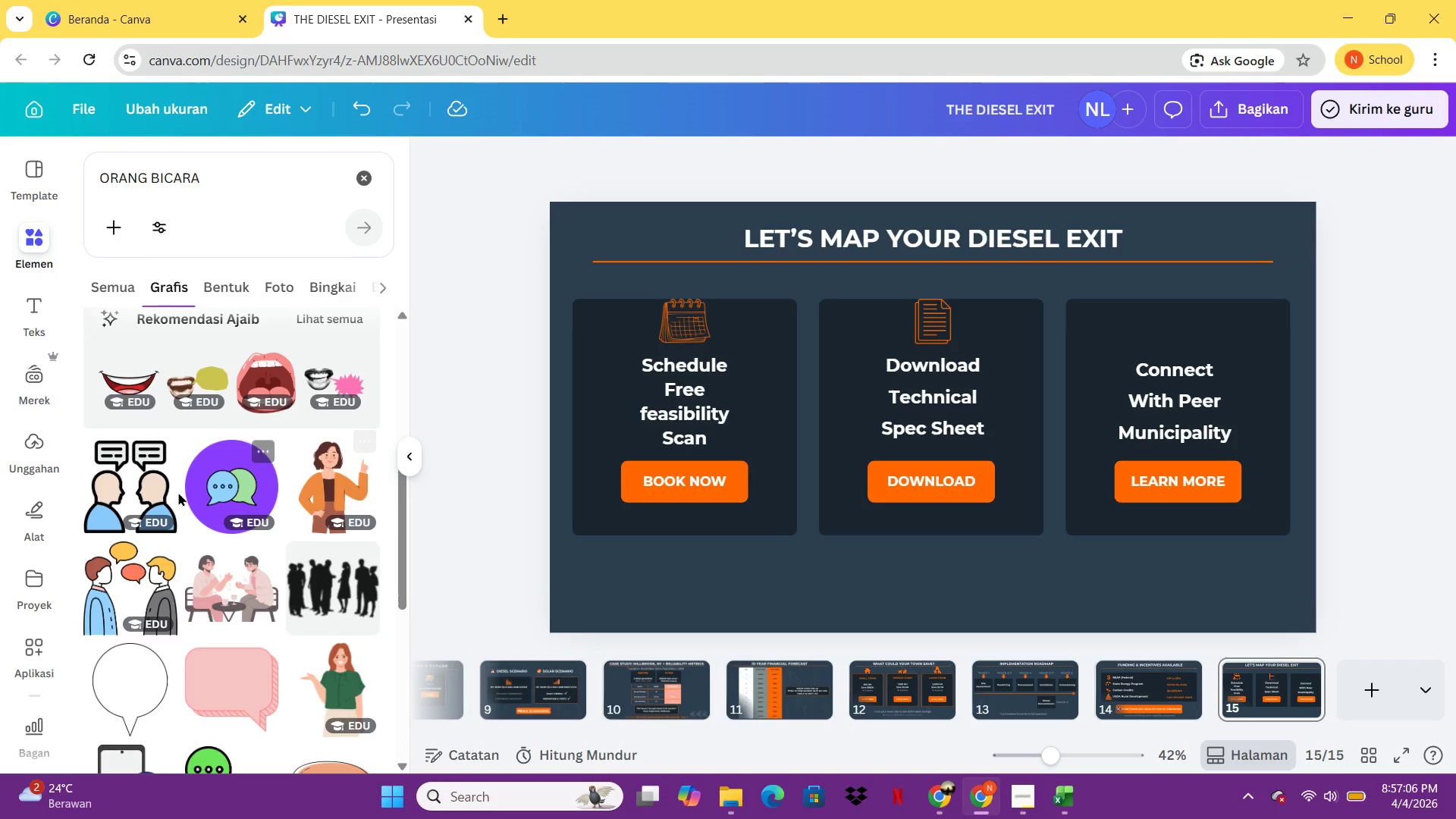 
scroll: coordinate [177, 492], scroll_direction: up, amount: 4.0
 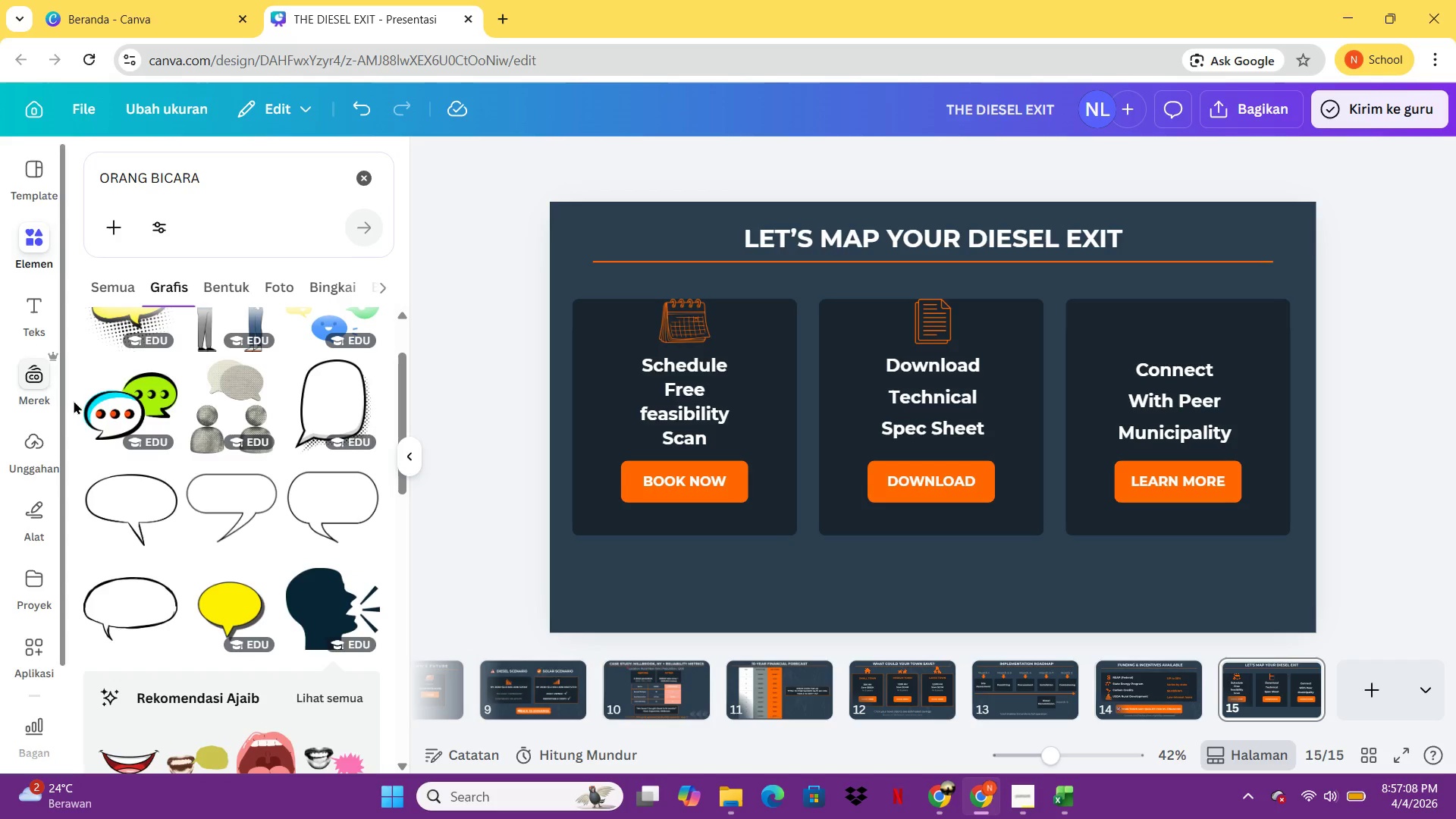 
left_click([96, 399])
 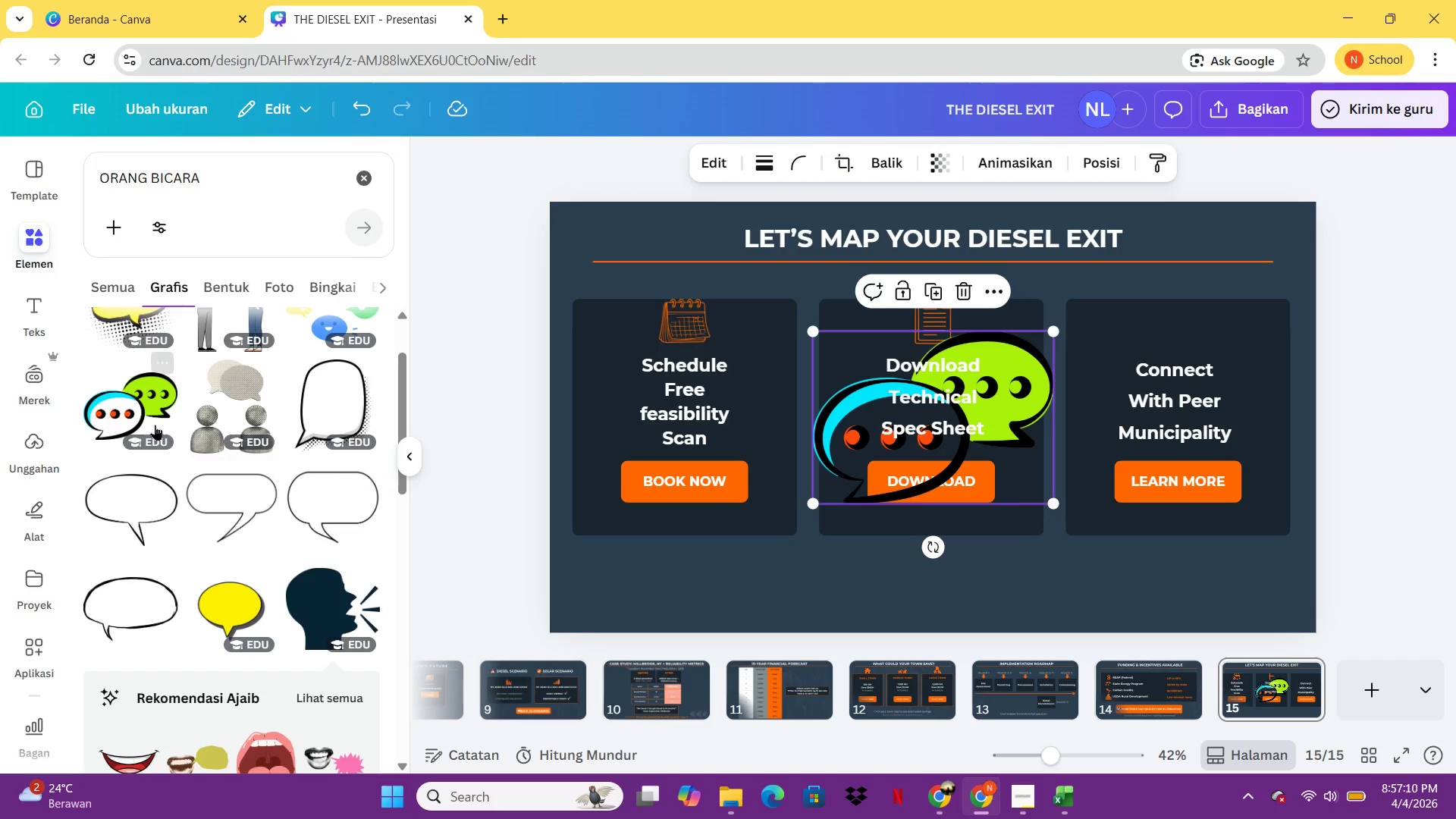 
double_click([143, 410])
 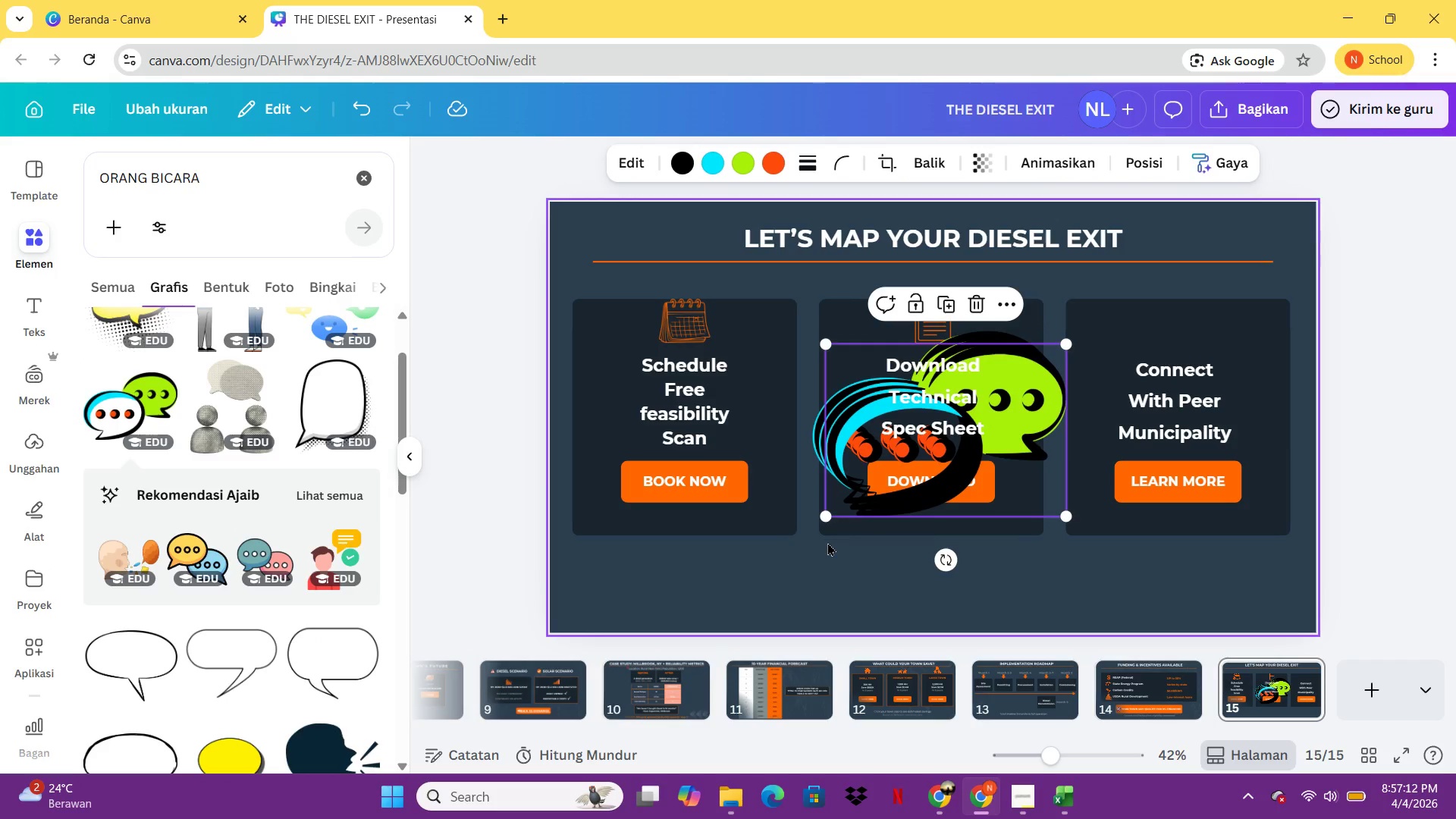 
key(Delete)
 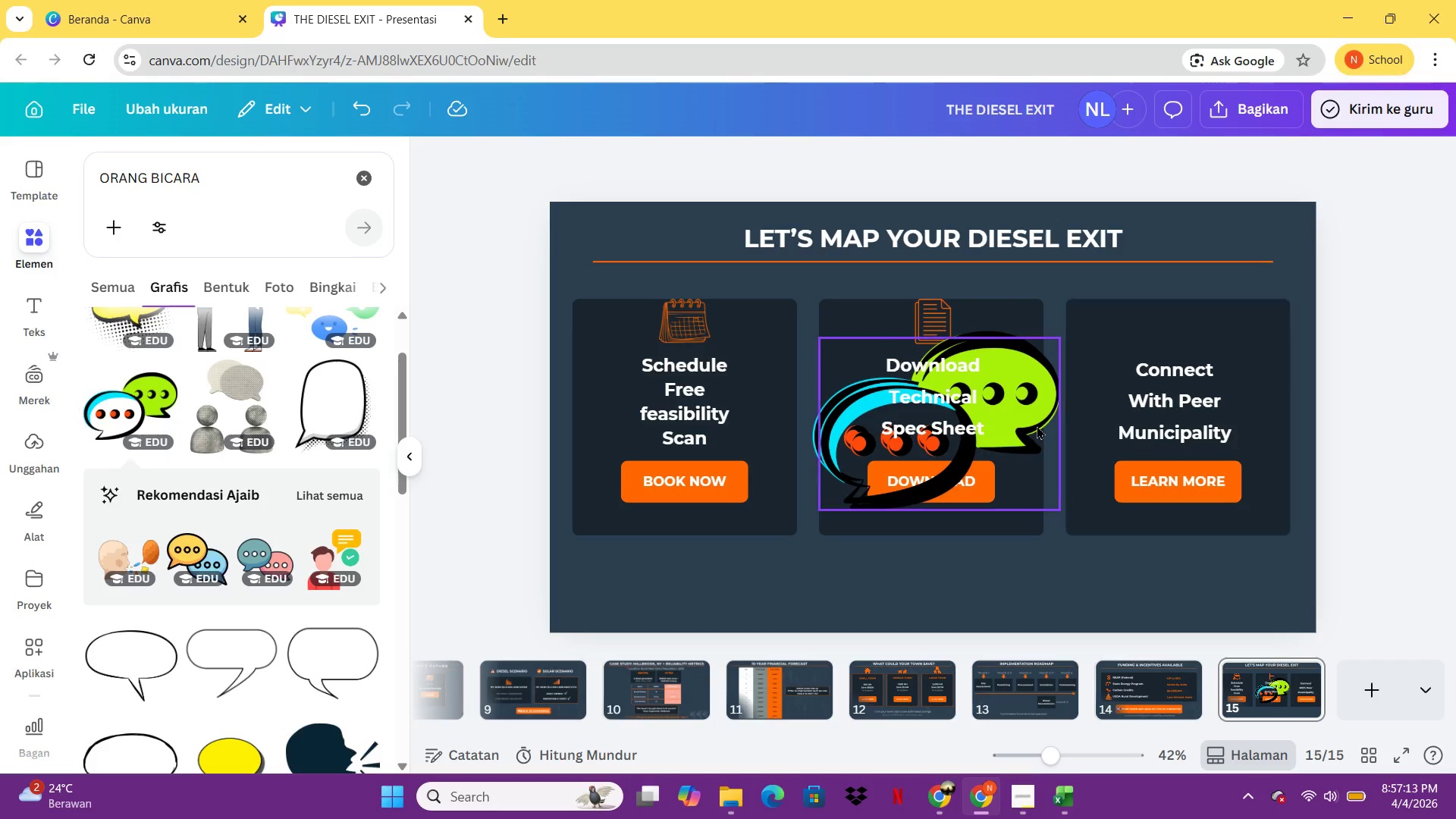 
left_click_drag(start_coordinate=[1035, 424], to_coordinate=[1134, 489])
 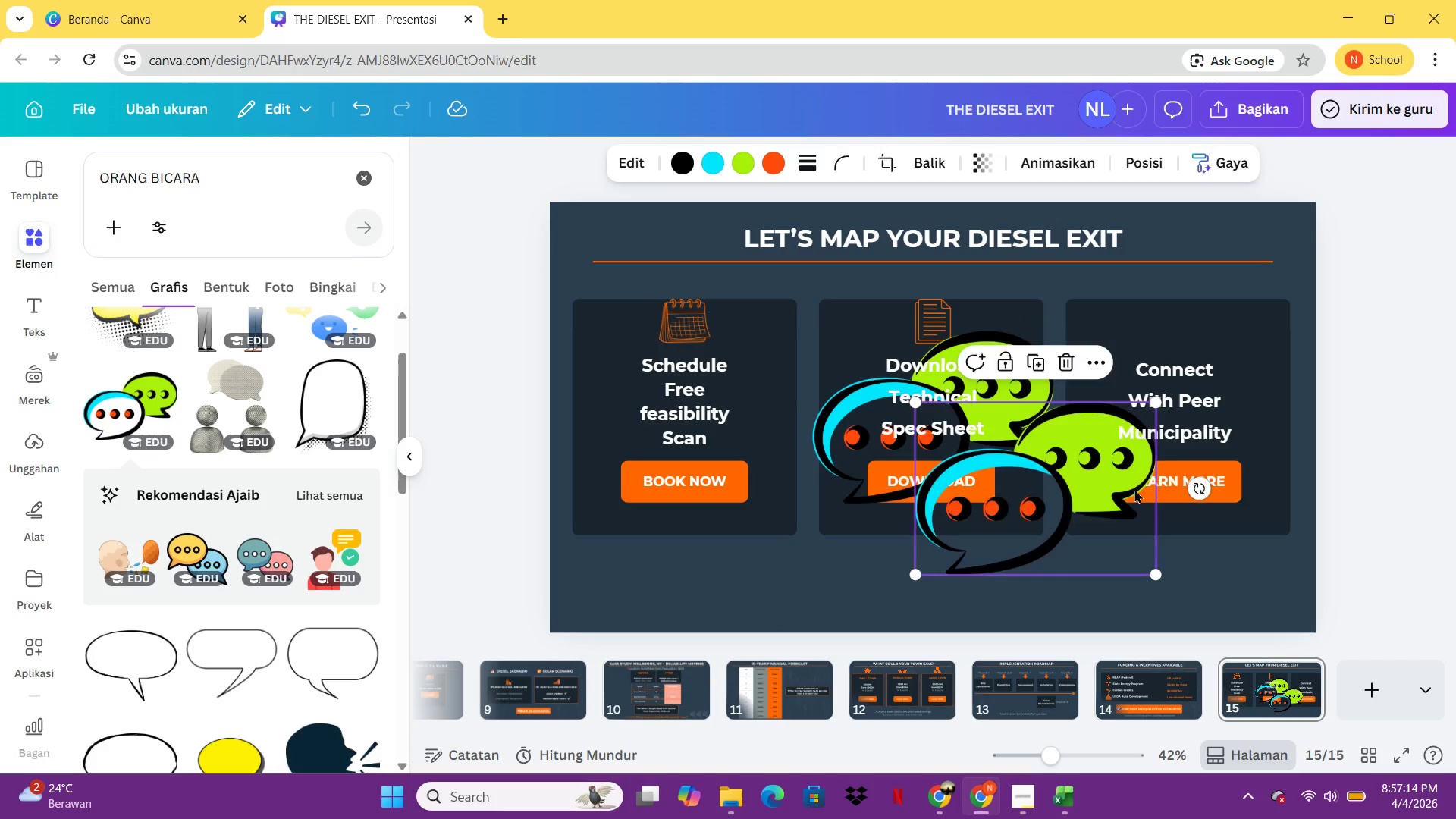 
key(Delete)
 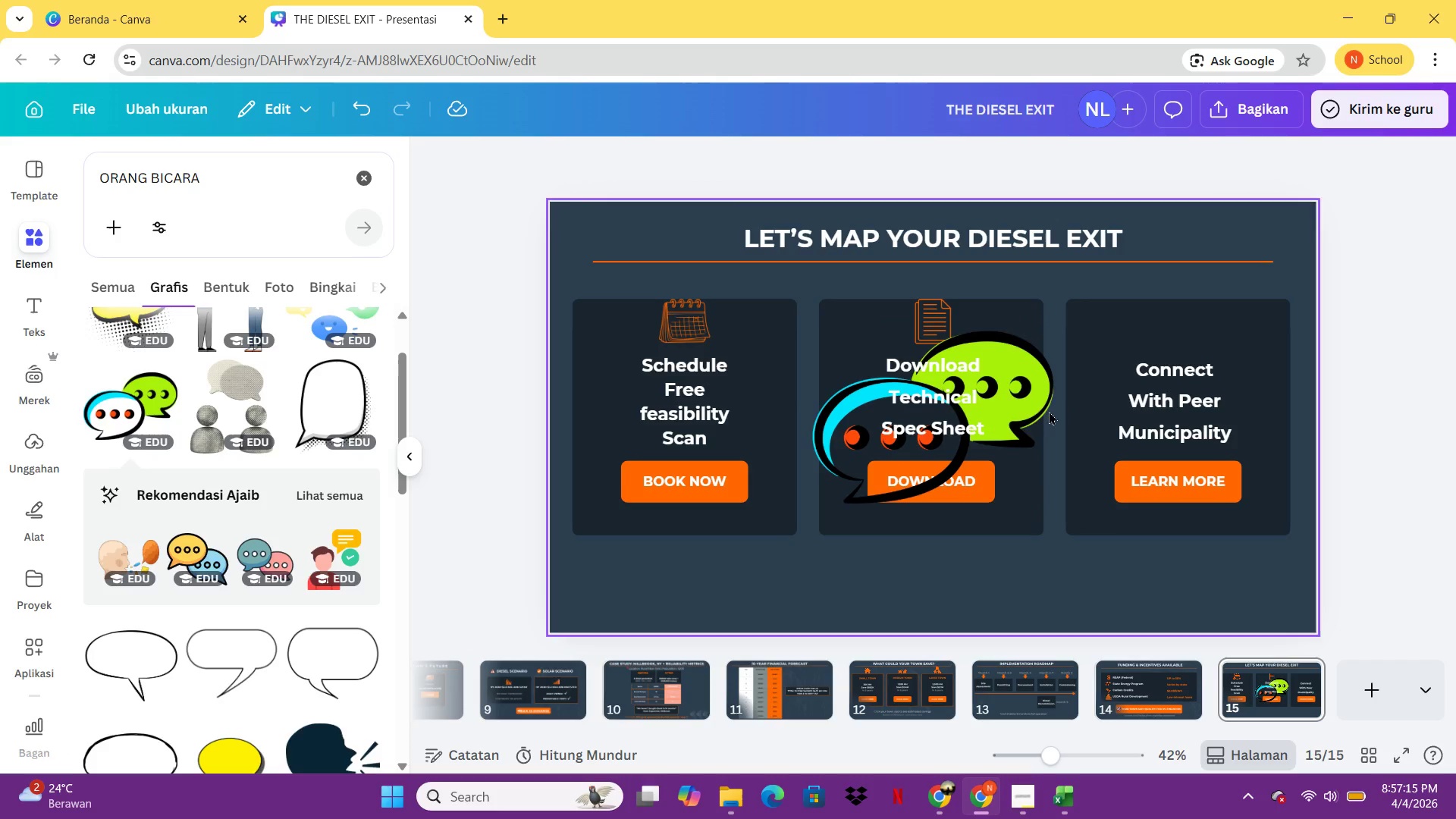 
left_click_drag(start_coordinate=[1024, 397], to_coordinate=[1136, 438])
 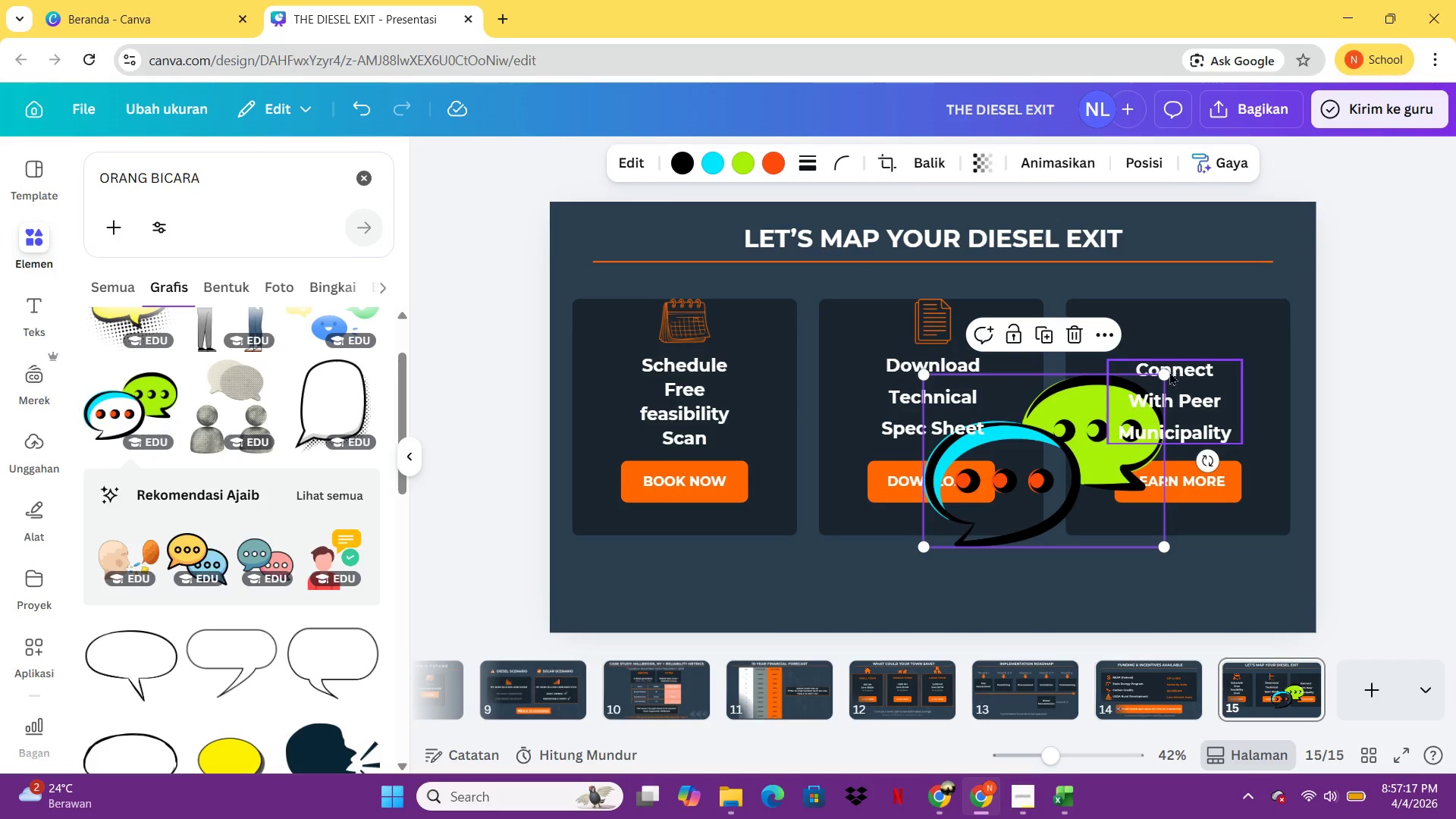 
left_click_drag(start_coordinate=[1163, 375], to_coordinate=[1088, 444])
 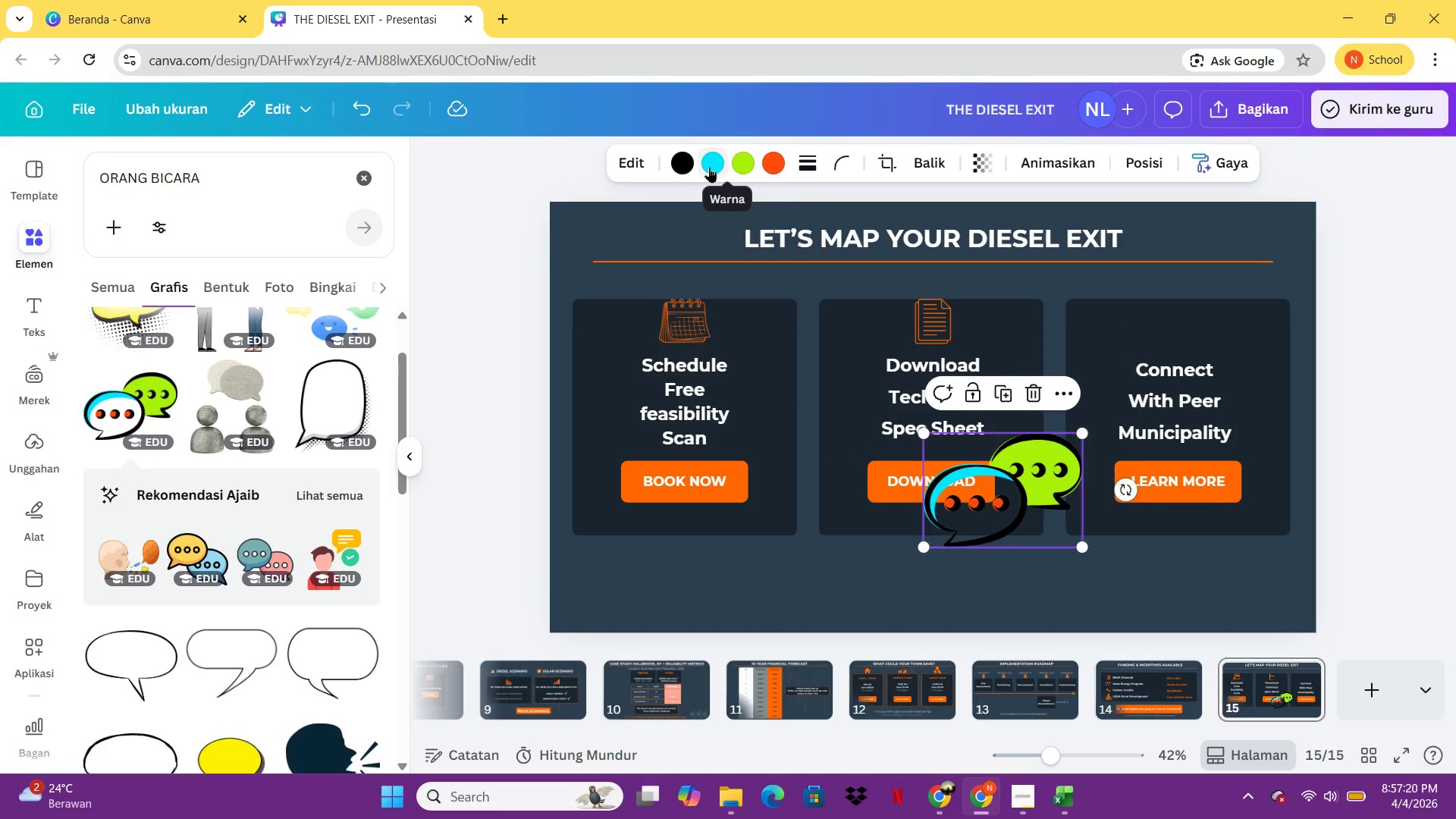 
left_click([737, 166])
 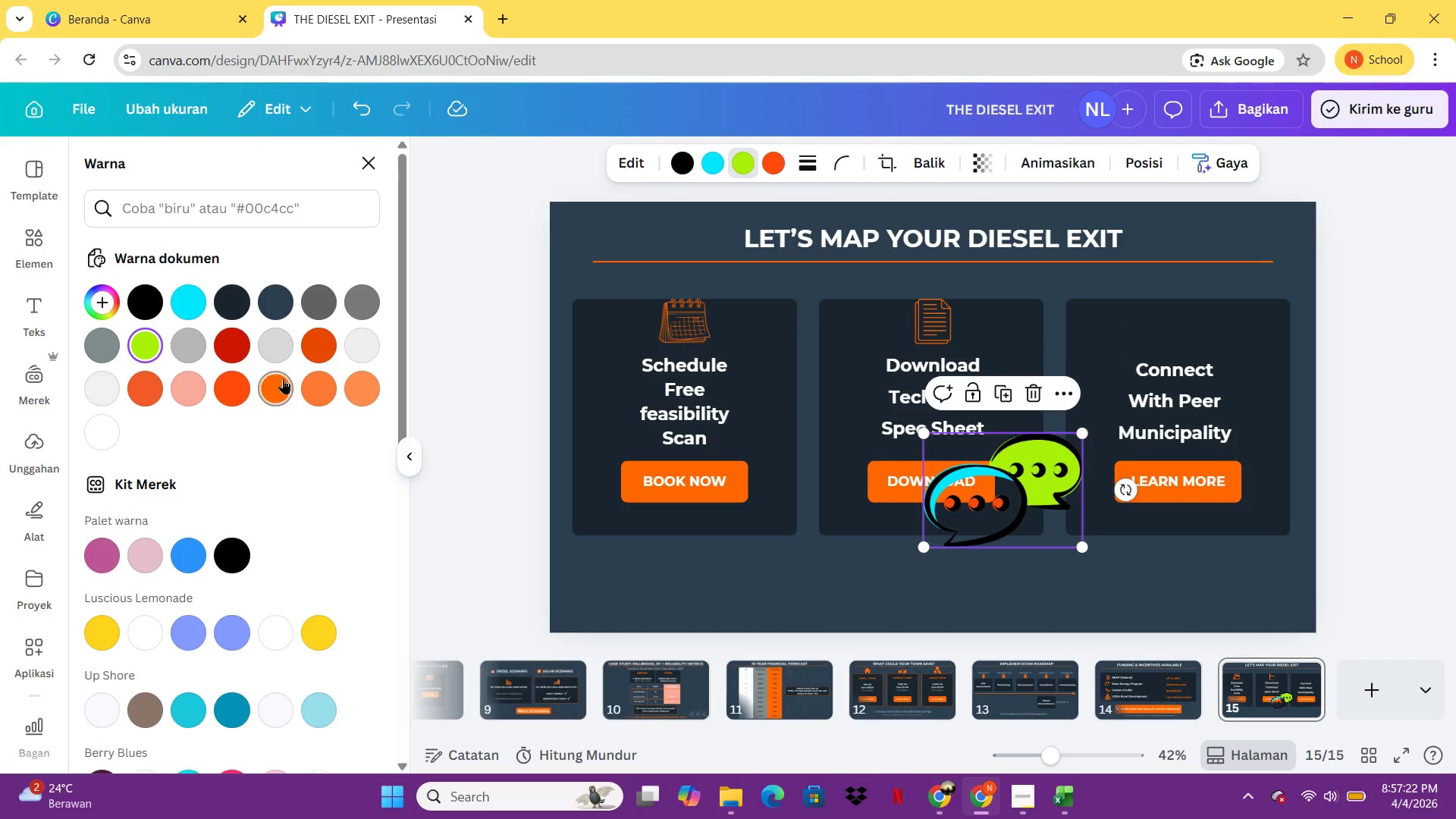 
left_click([284, 378])
 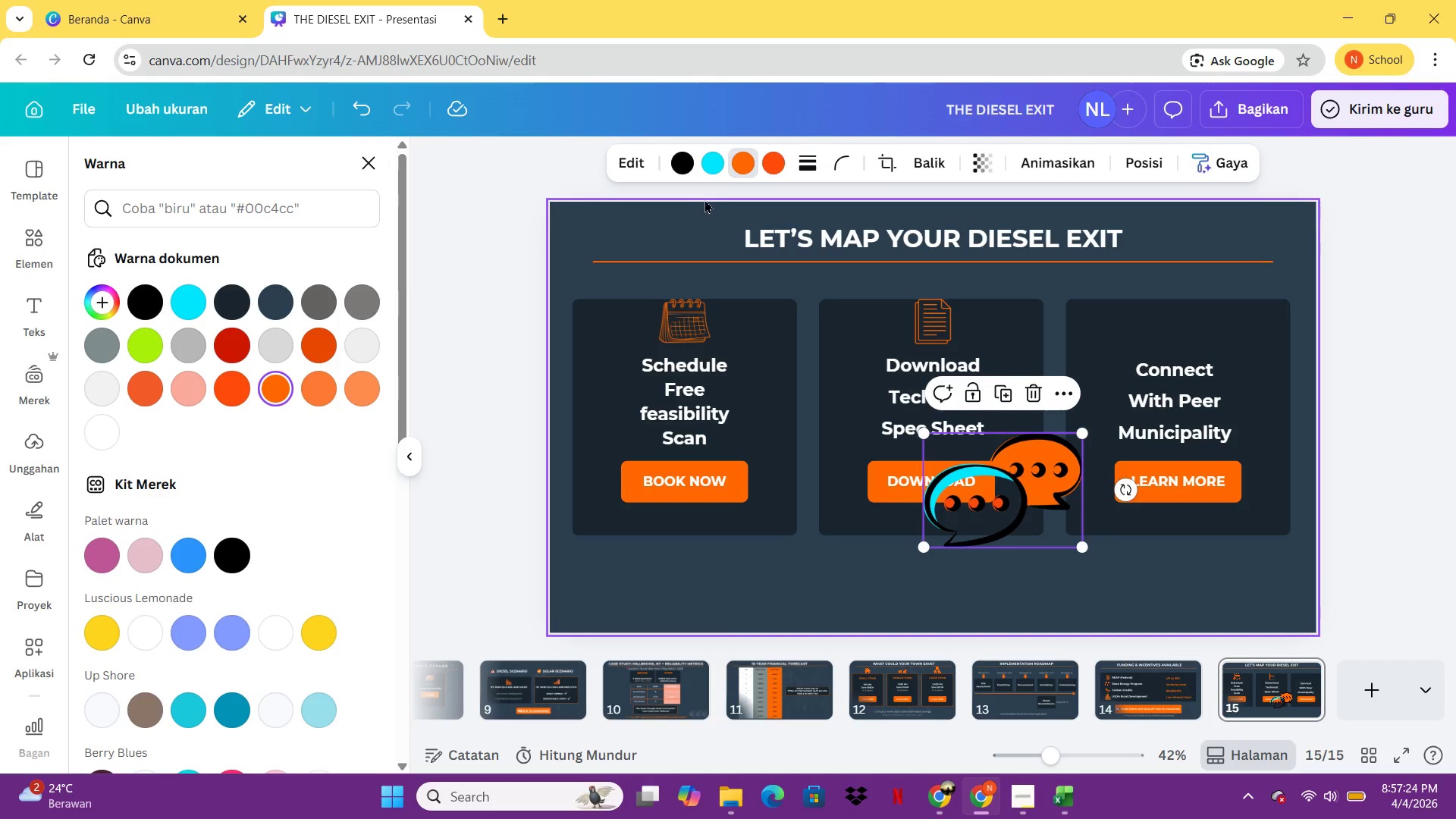 
left_click([711, 161])
 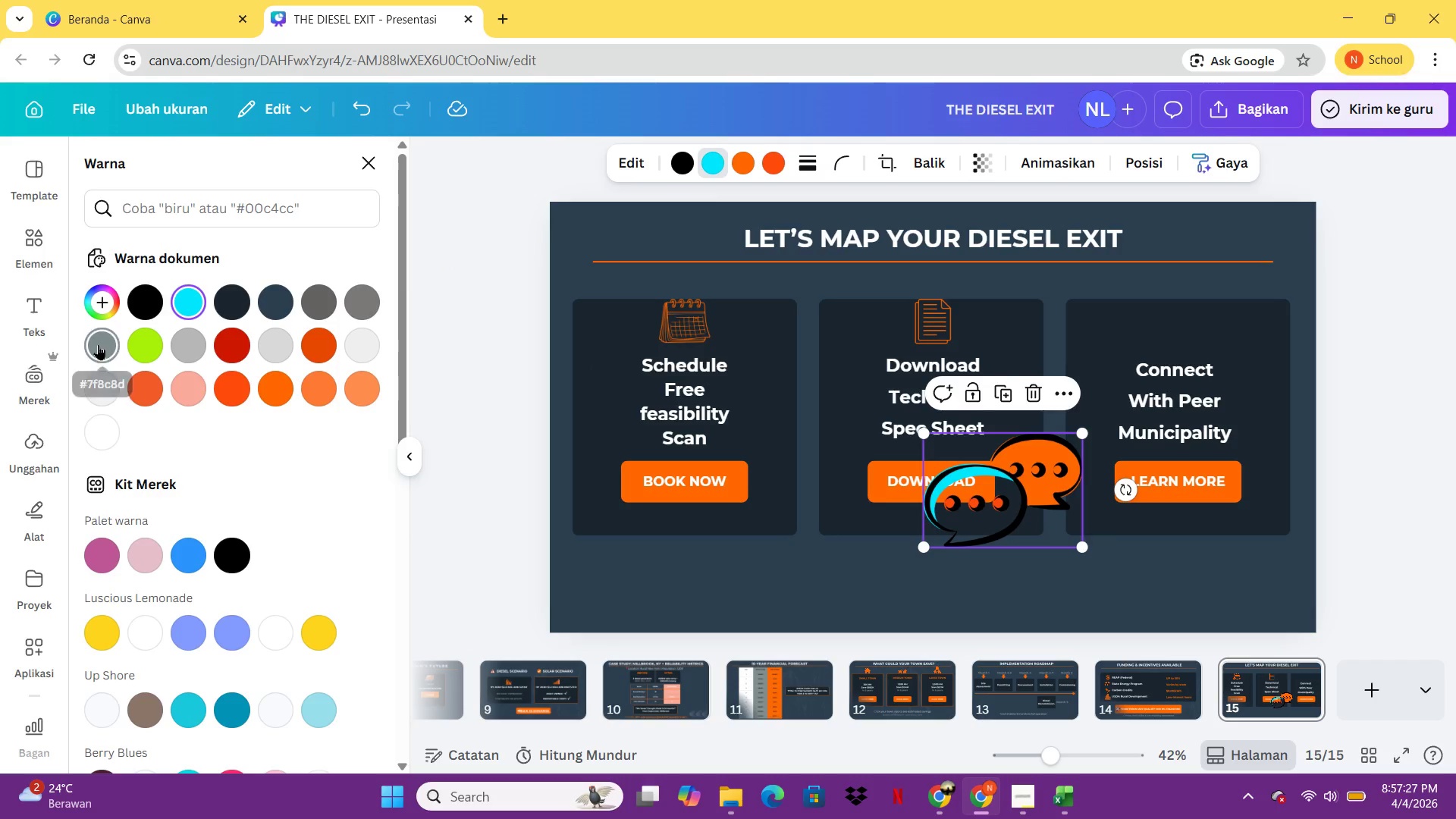 
left_click([98, 344])
 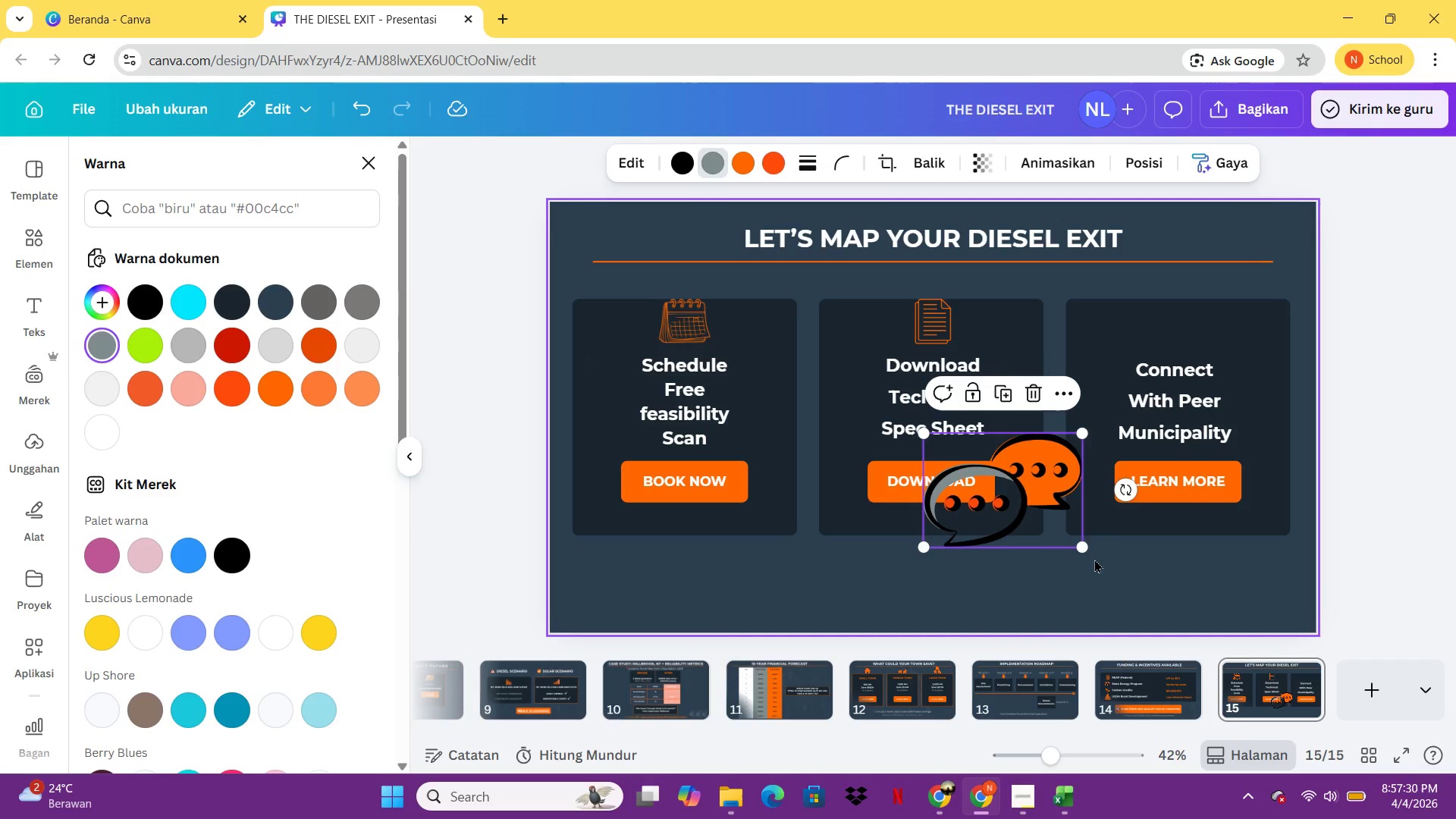 
left_click_drag(start_coordinate=[1082, 551], to_coordinate=[990, 488])
 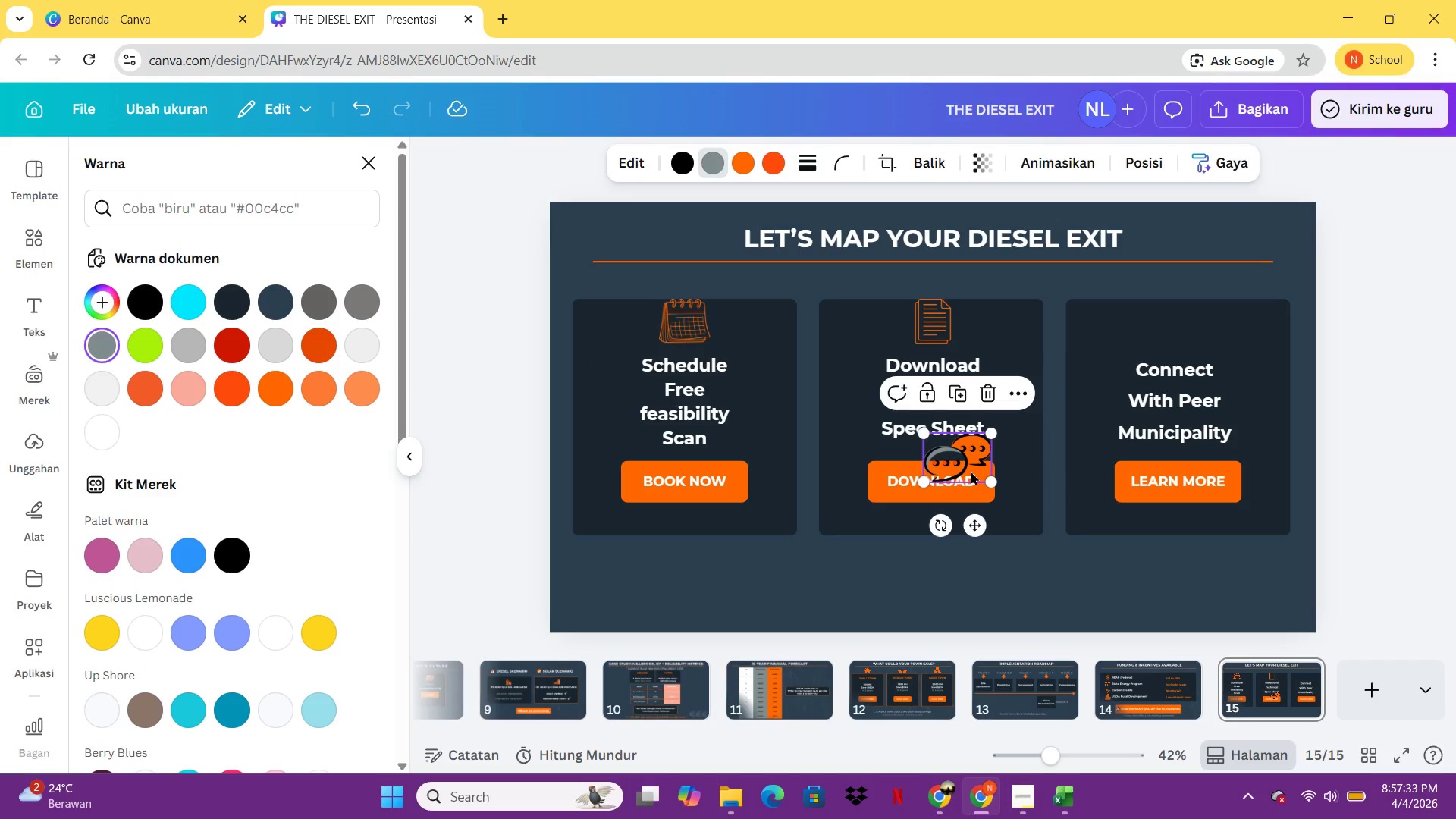 
left_click_drag(start_coordinate=[971, 471], to_coordinate=[1192, 336])
 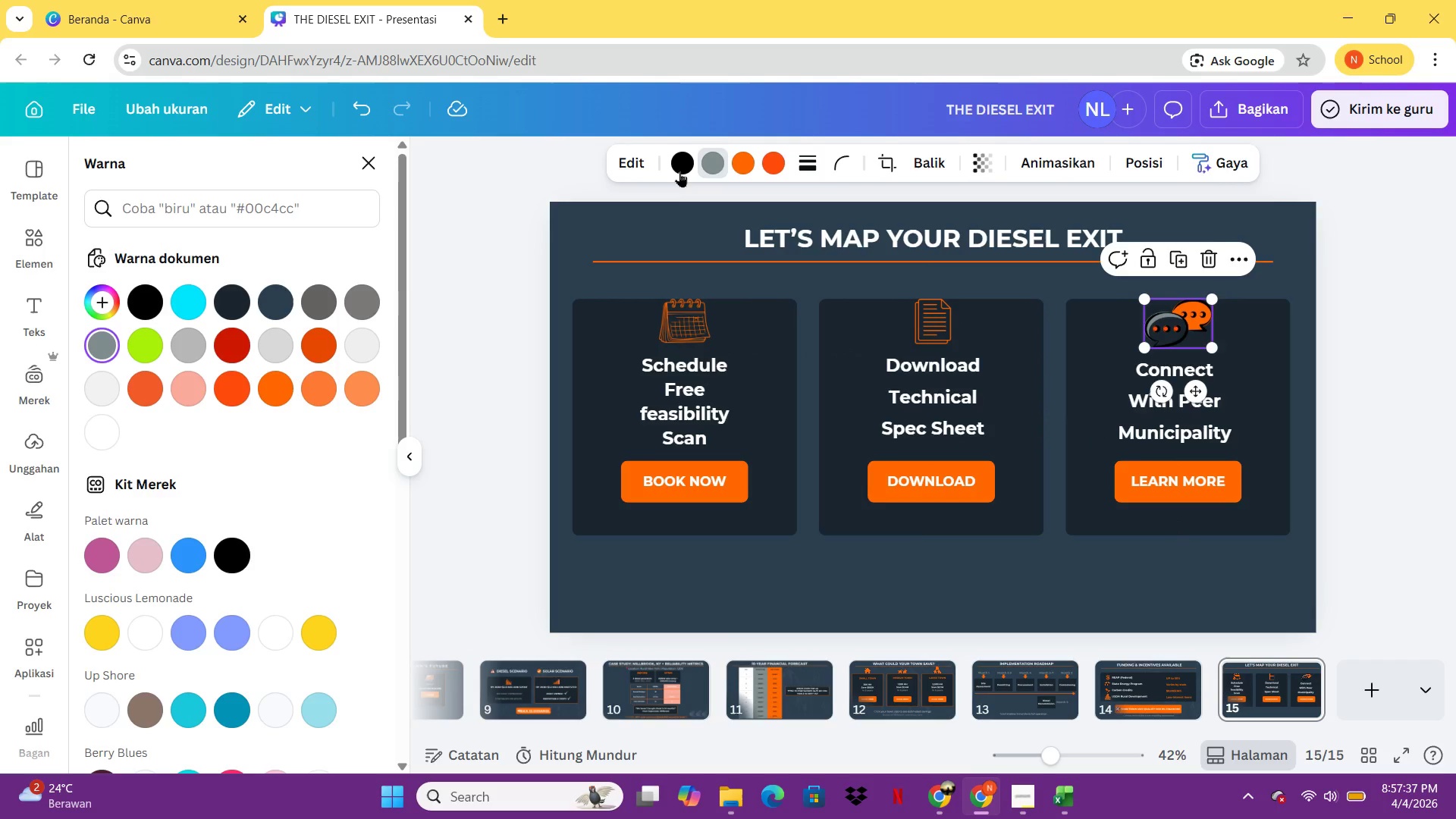 
left_click([686, 168])
 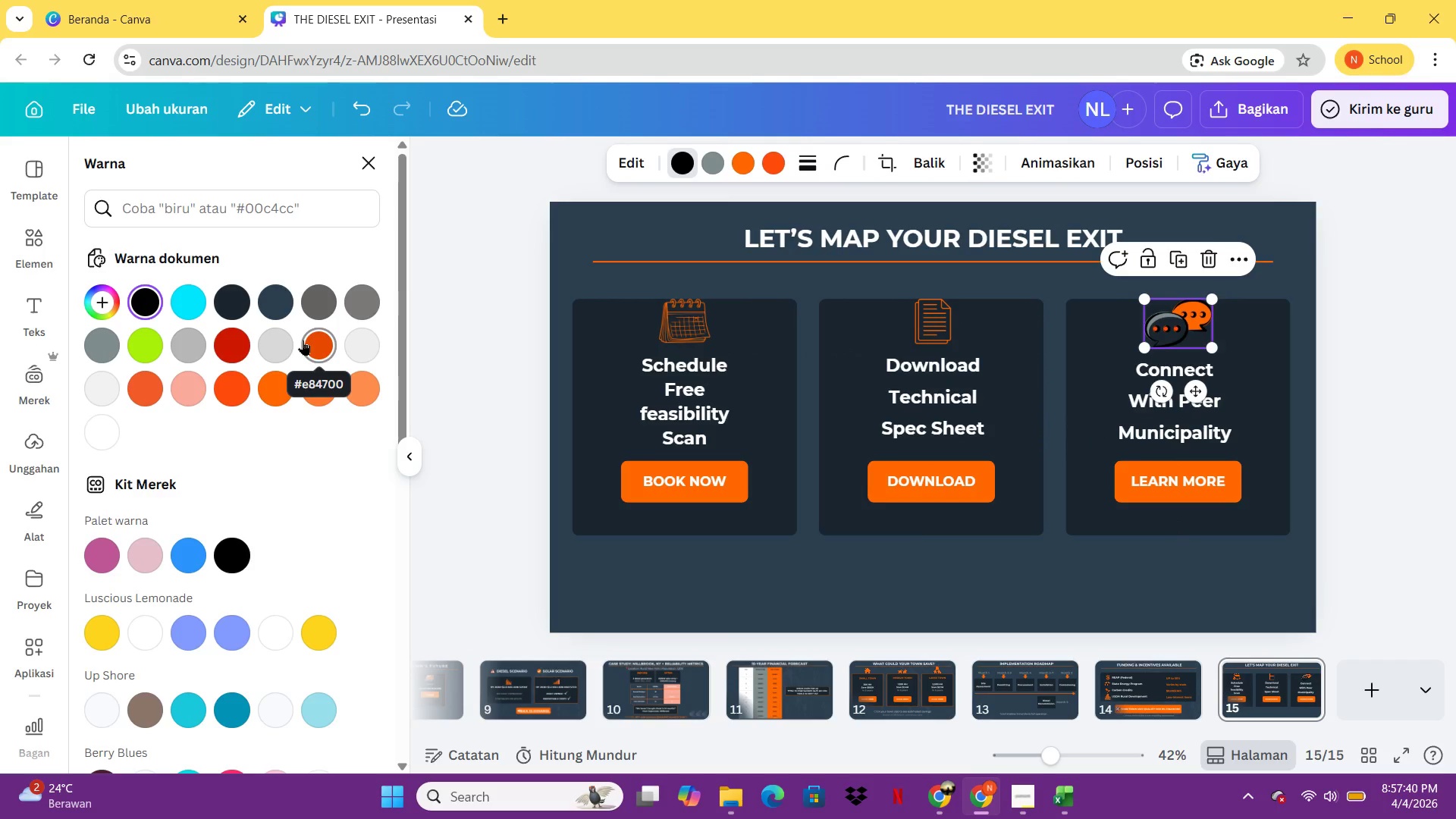 
left_click([177, 293])
 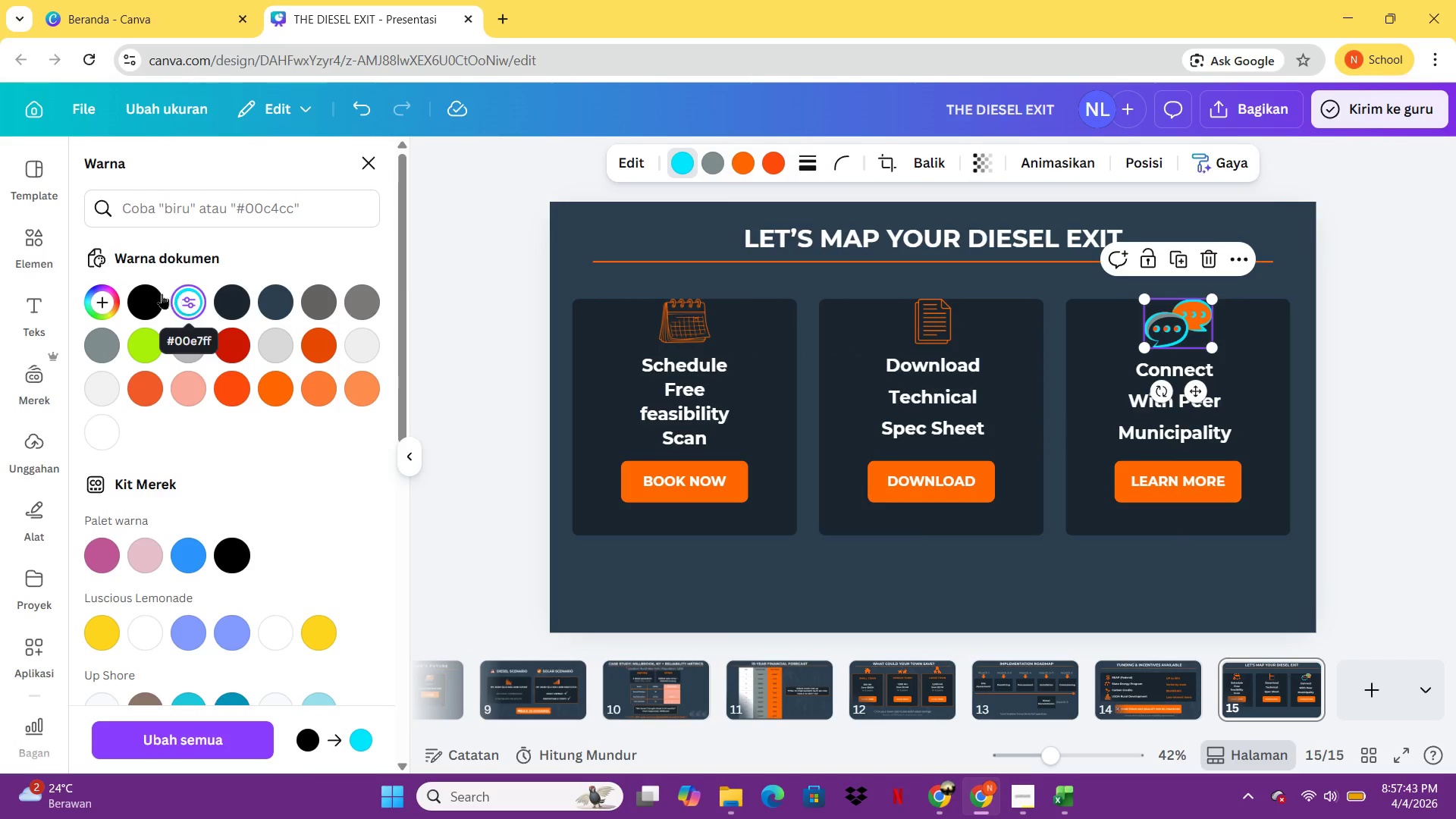 
left_click([158, 294])
 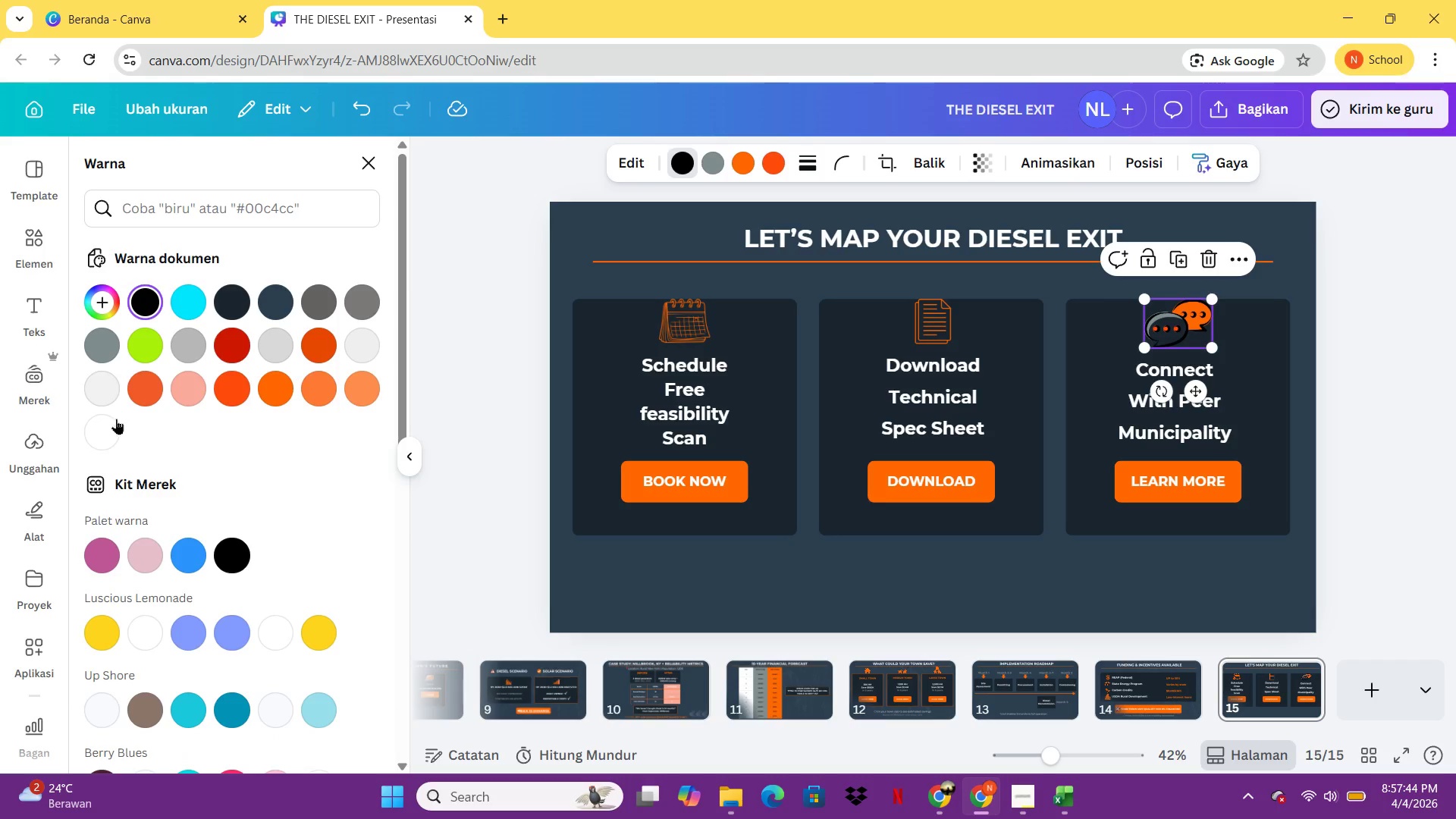 
left_click([102, 428])
 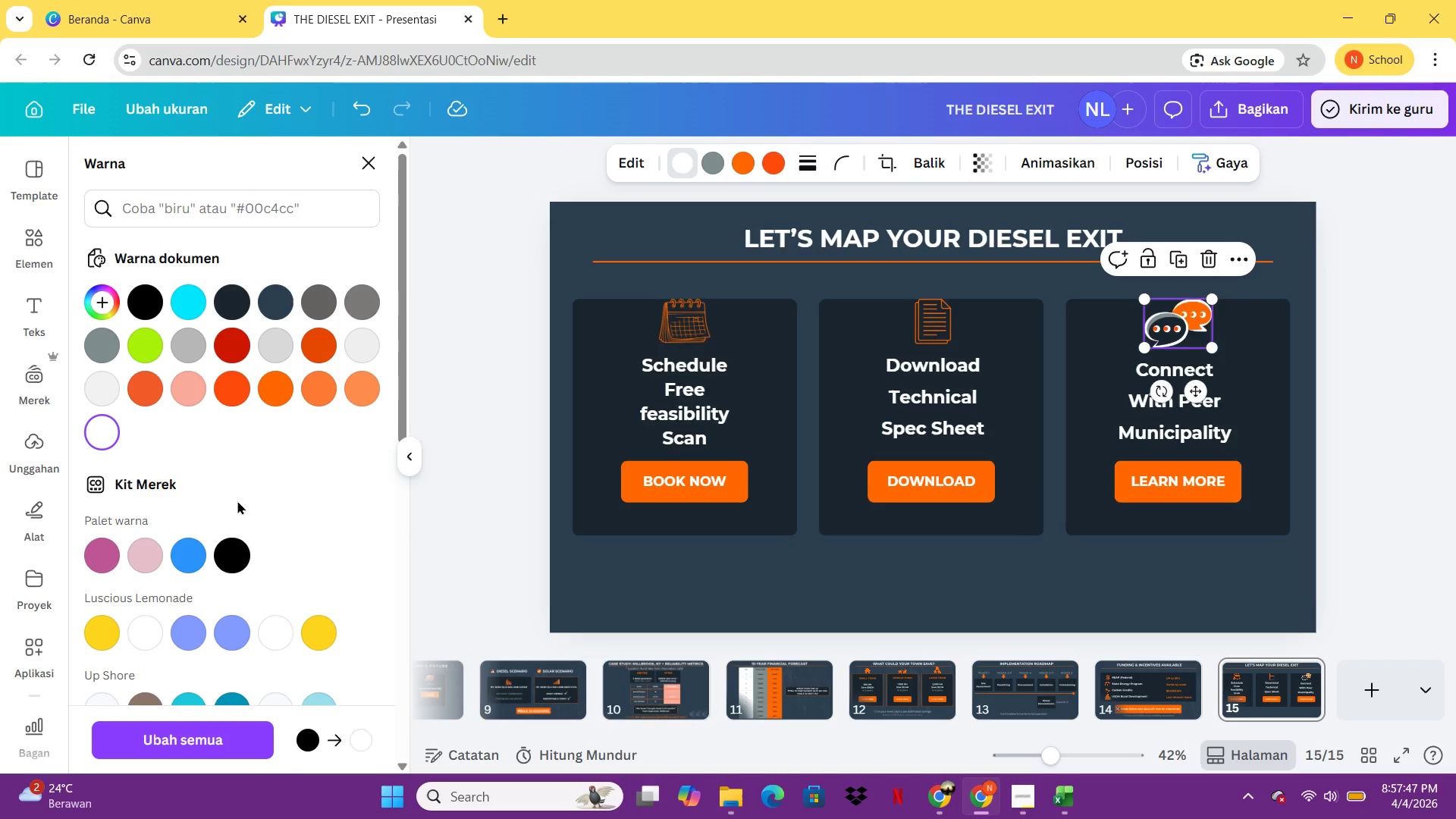 
left_click([1266, 320])
 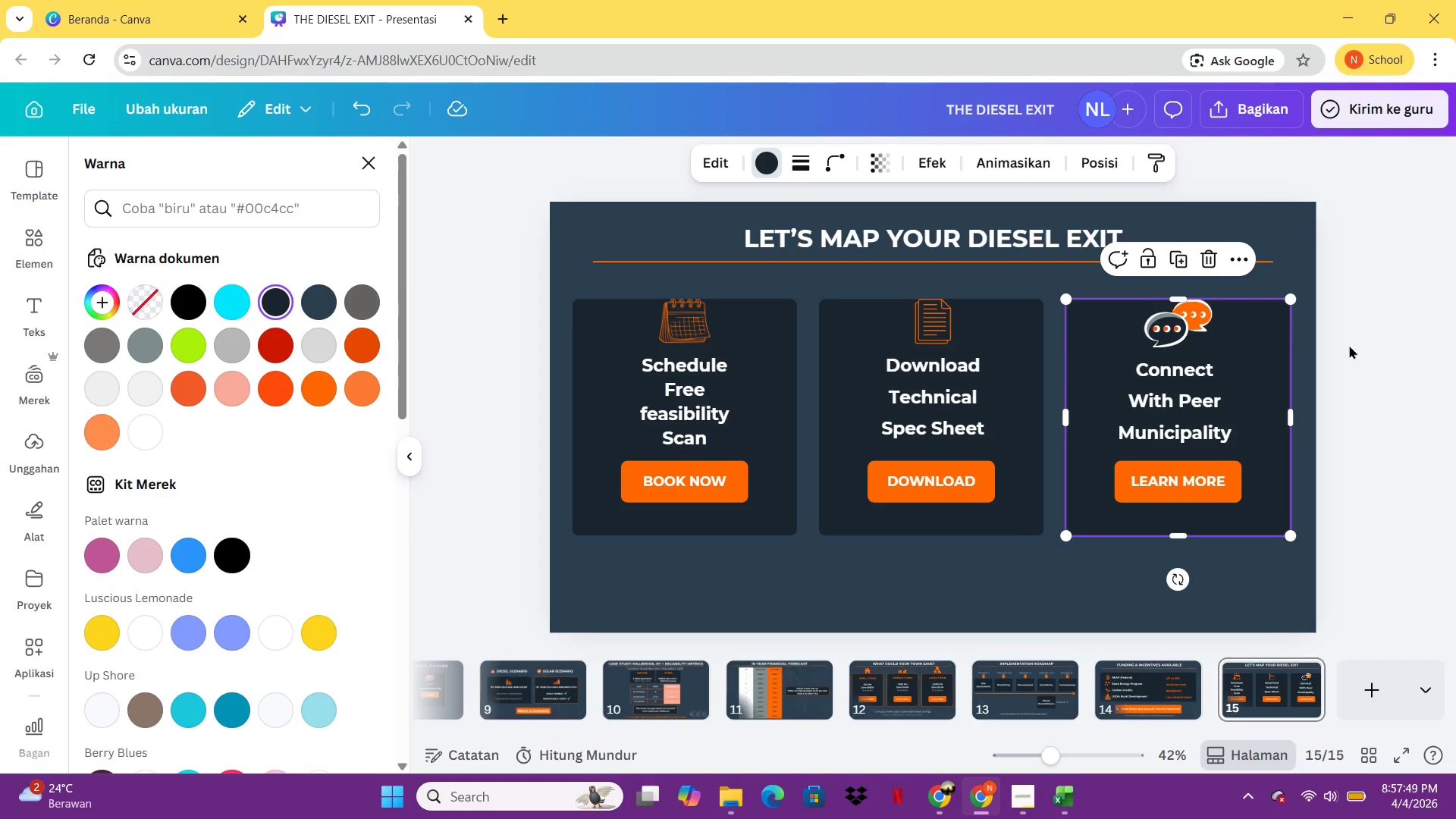 
left_click([1350, 345])
 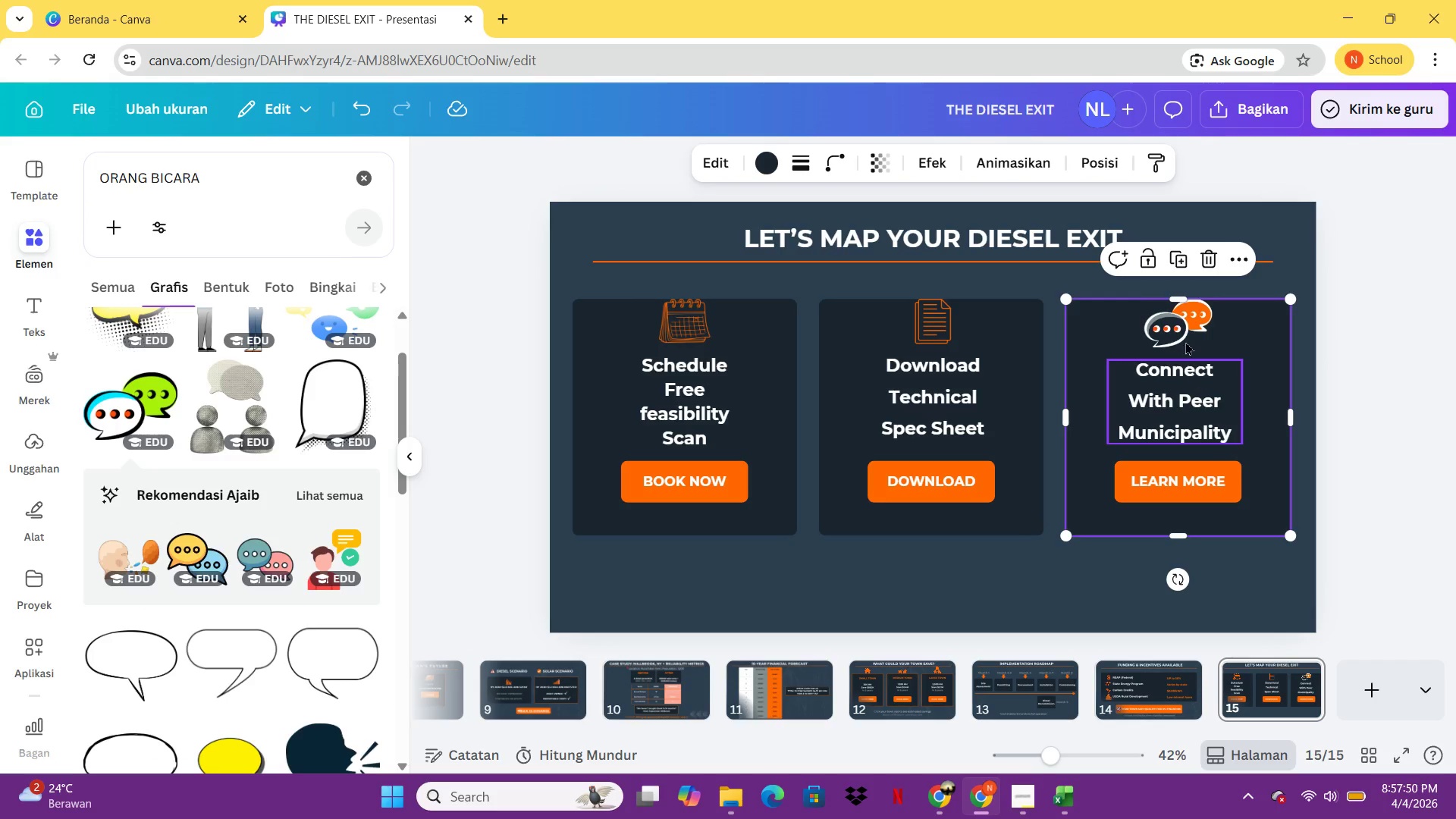 
left_click([1180, 325])
 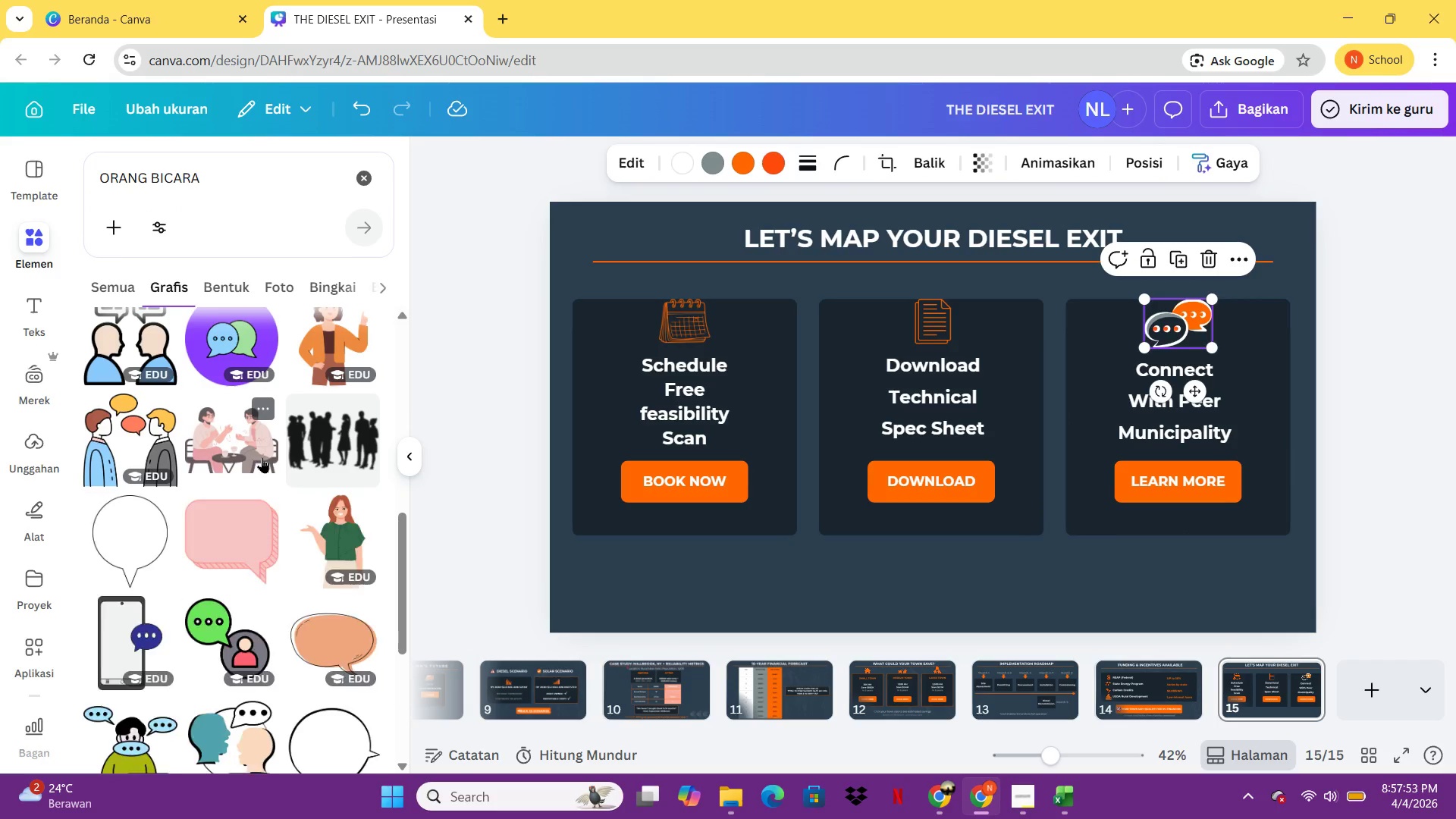 
left_click([211, 337])
 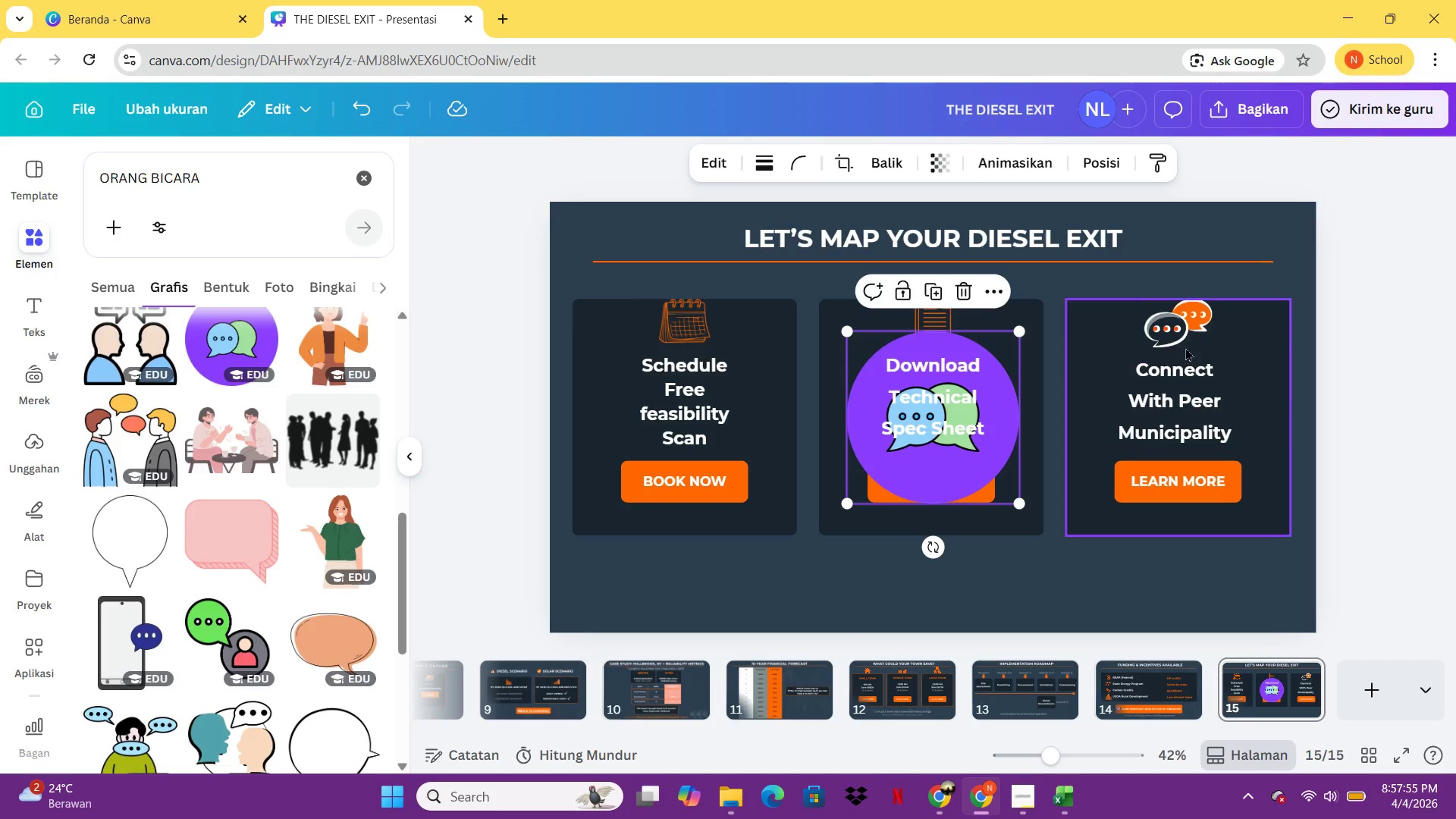 
left_click([1181, 339])
 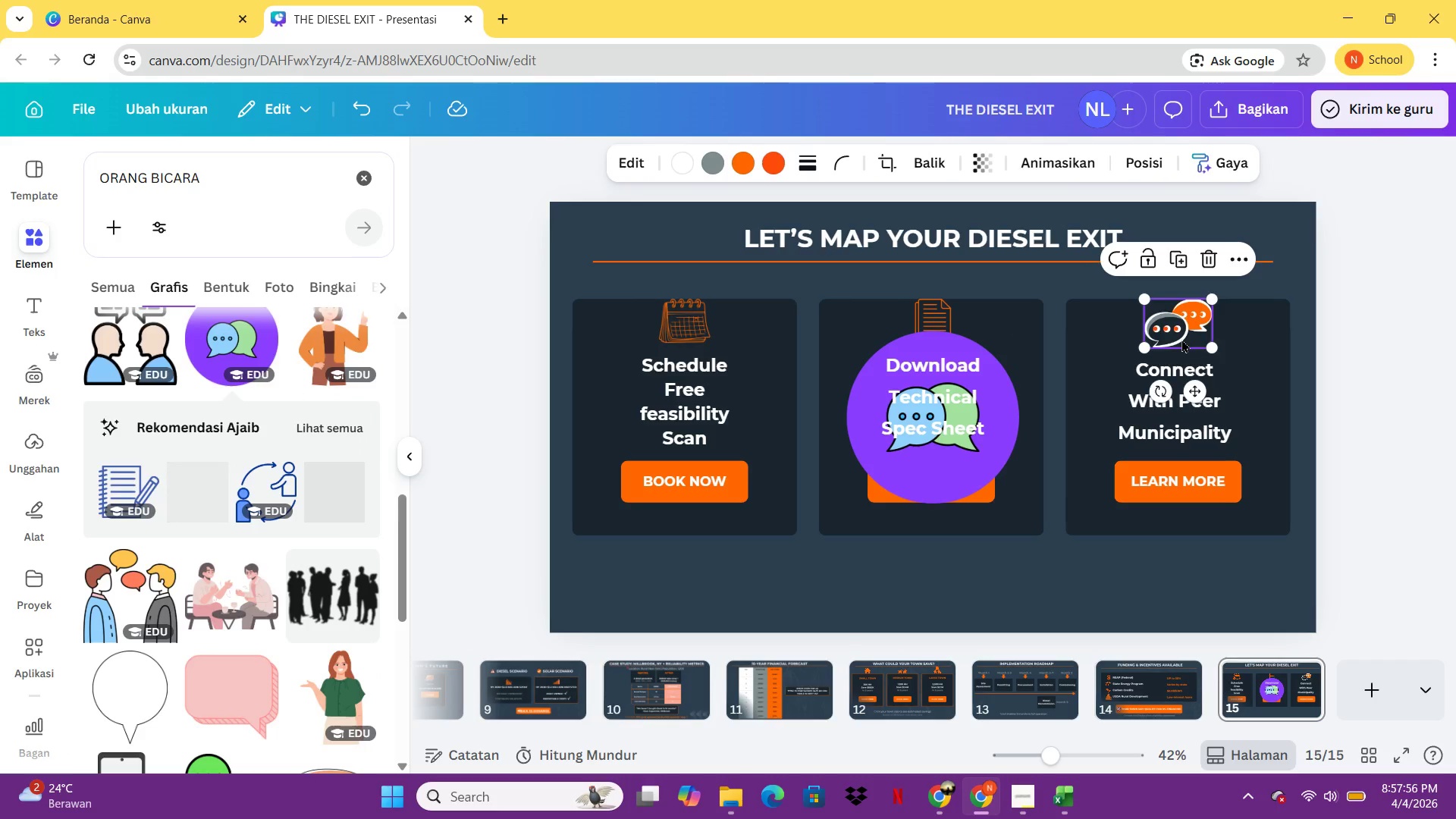 
key(Delete)
 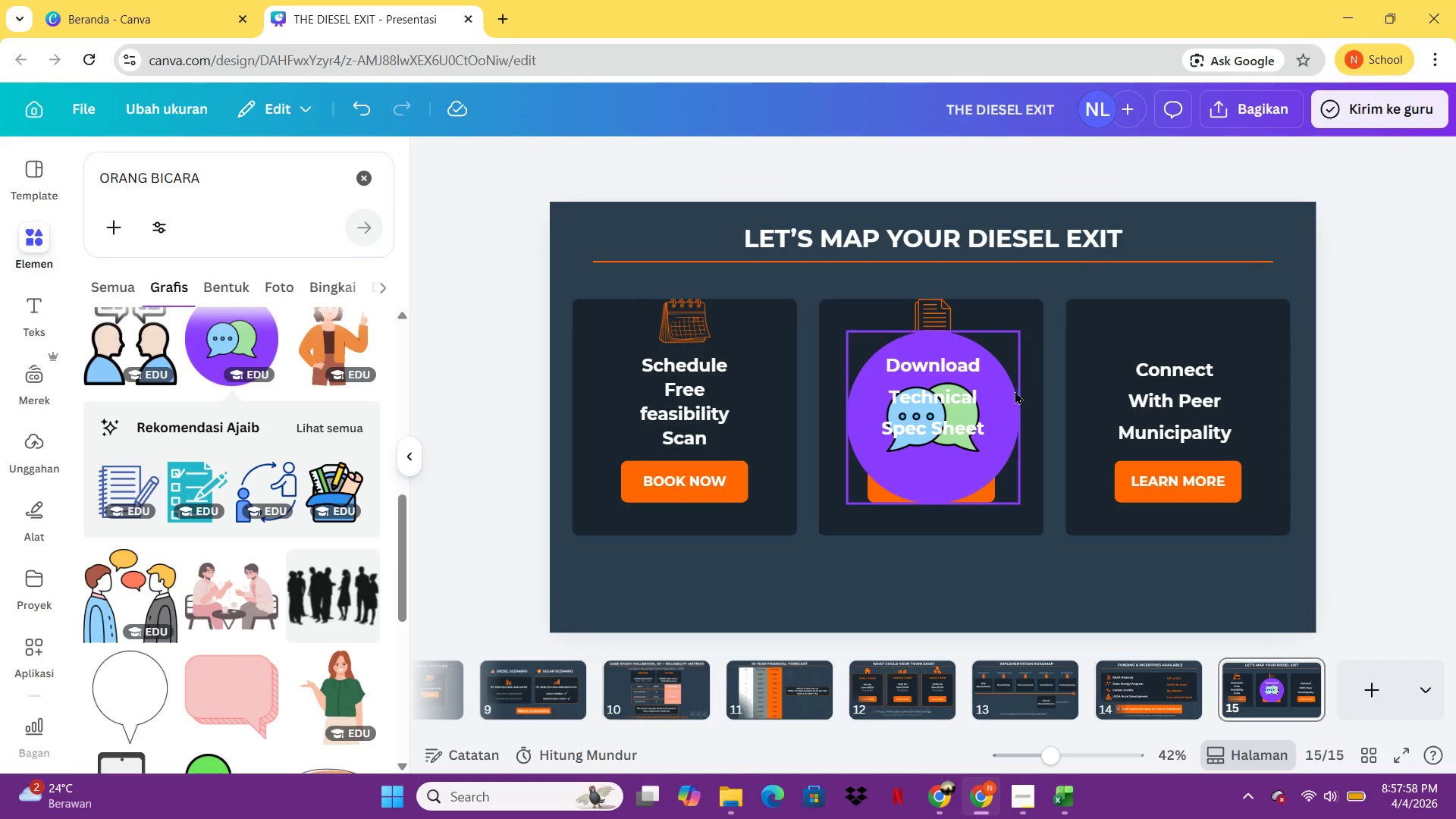 
left_click([1014, 392])
 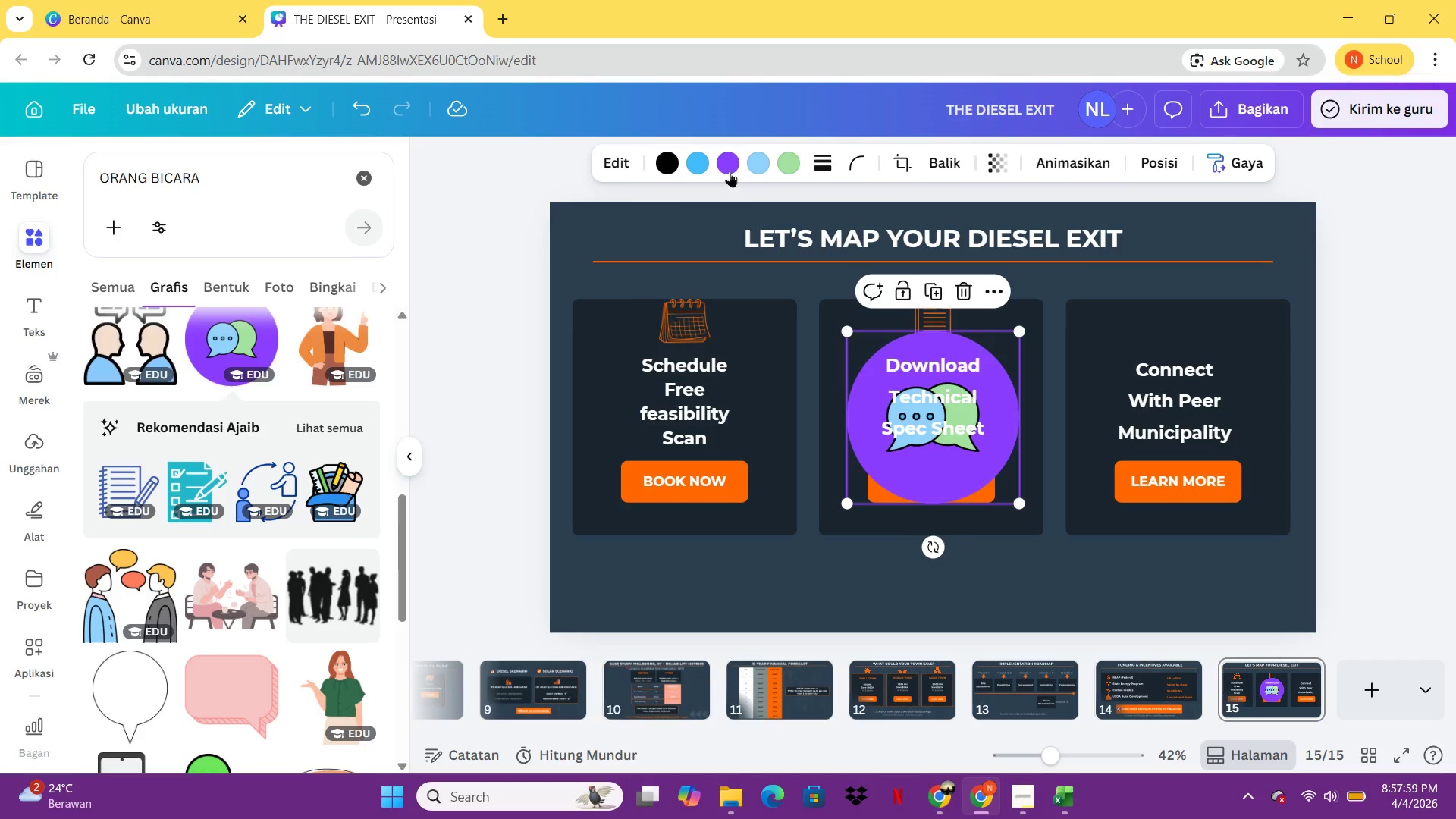 
left_click([729, 163])
 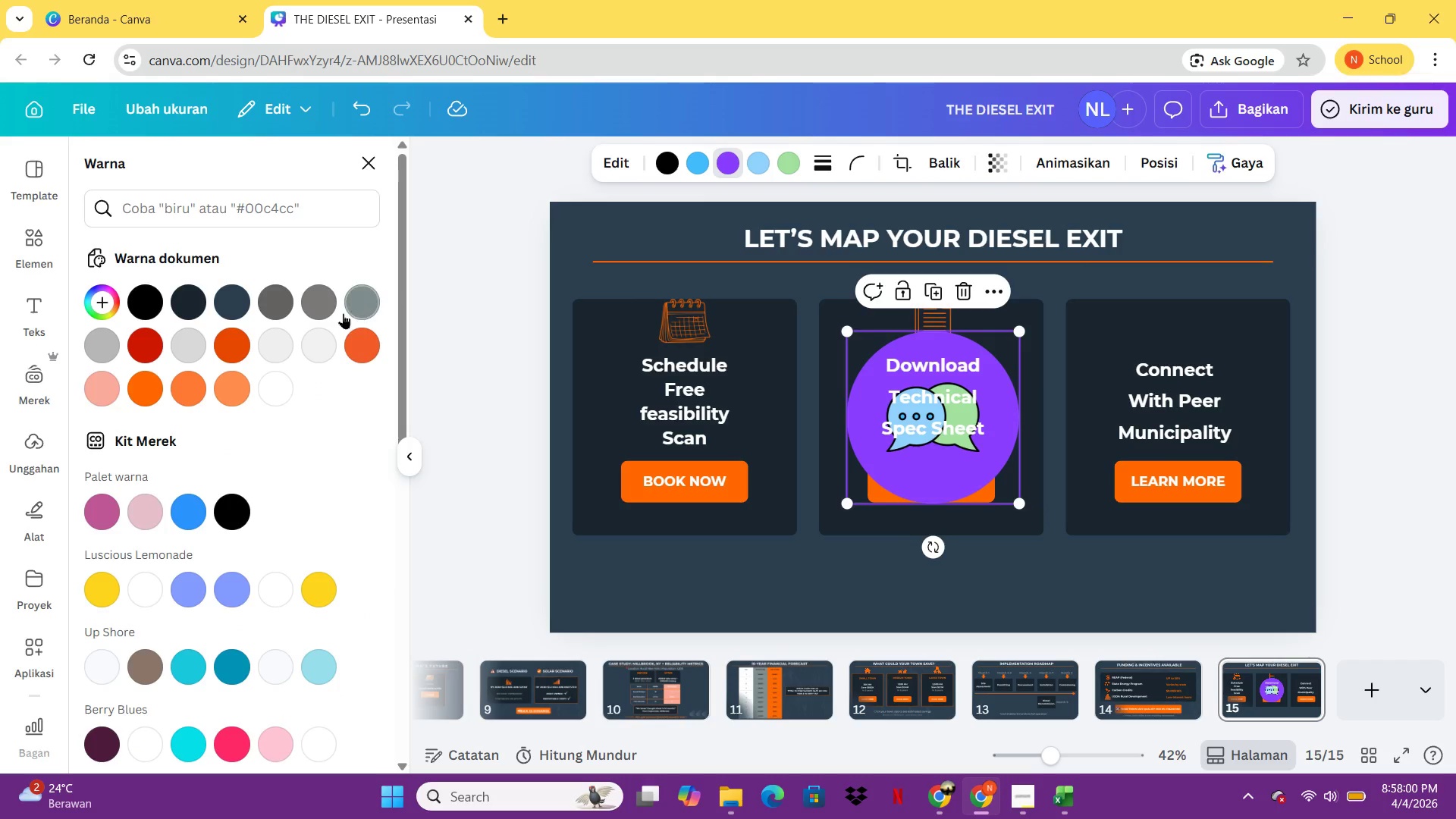 
mouse_move([344, 304])
 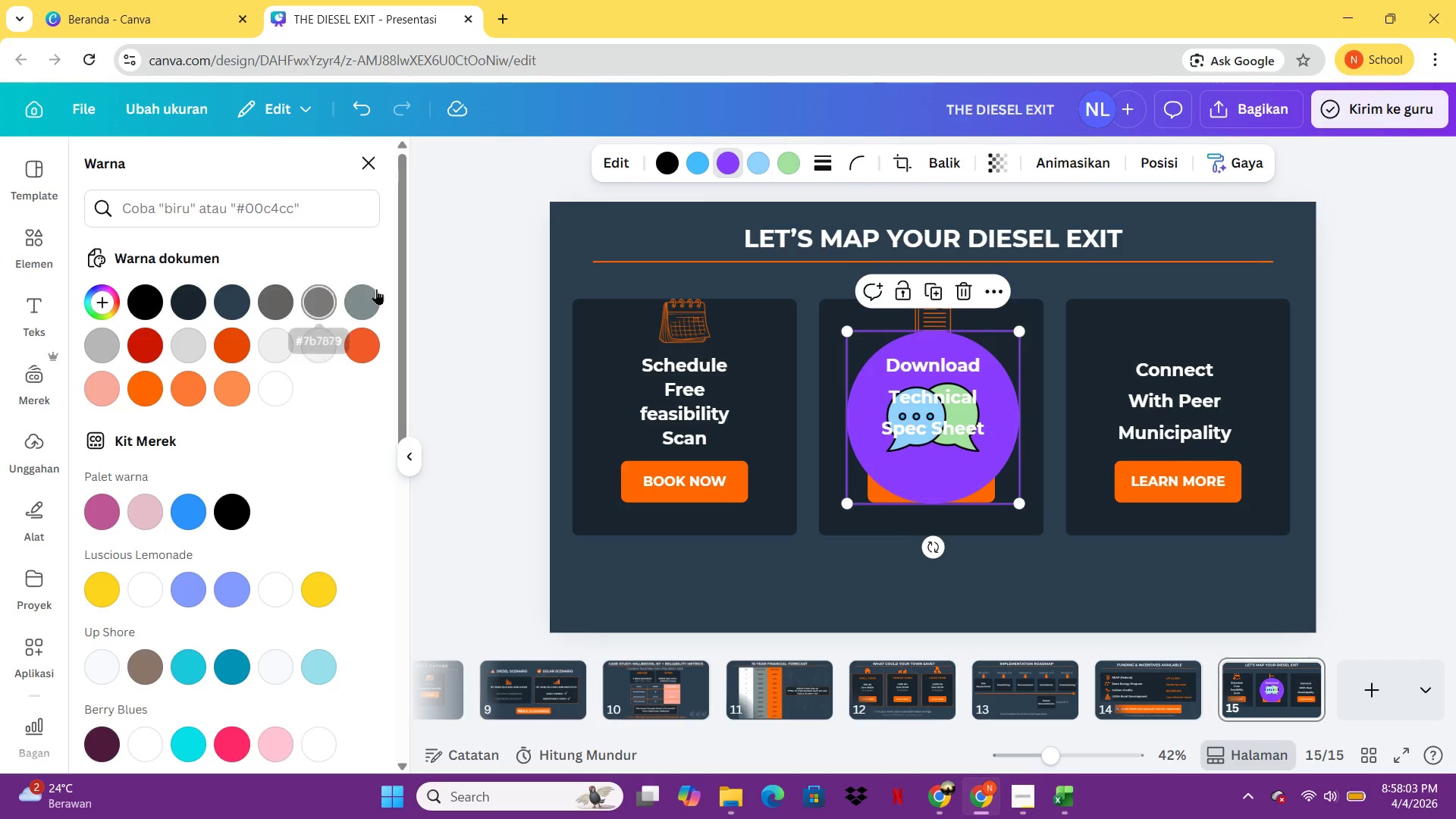 
left_click([378, 290])
 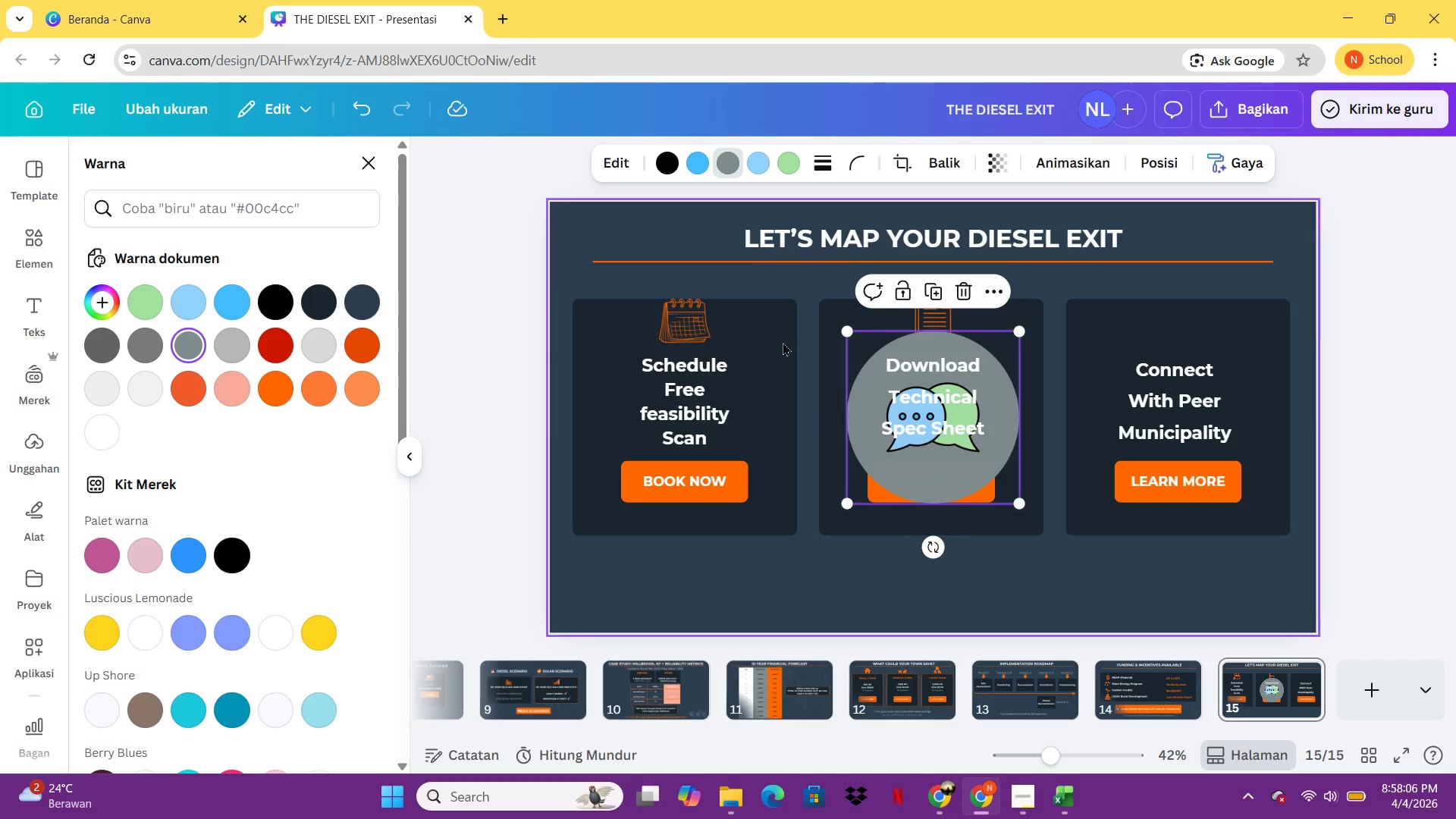 
left_click([697, 159])
 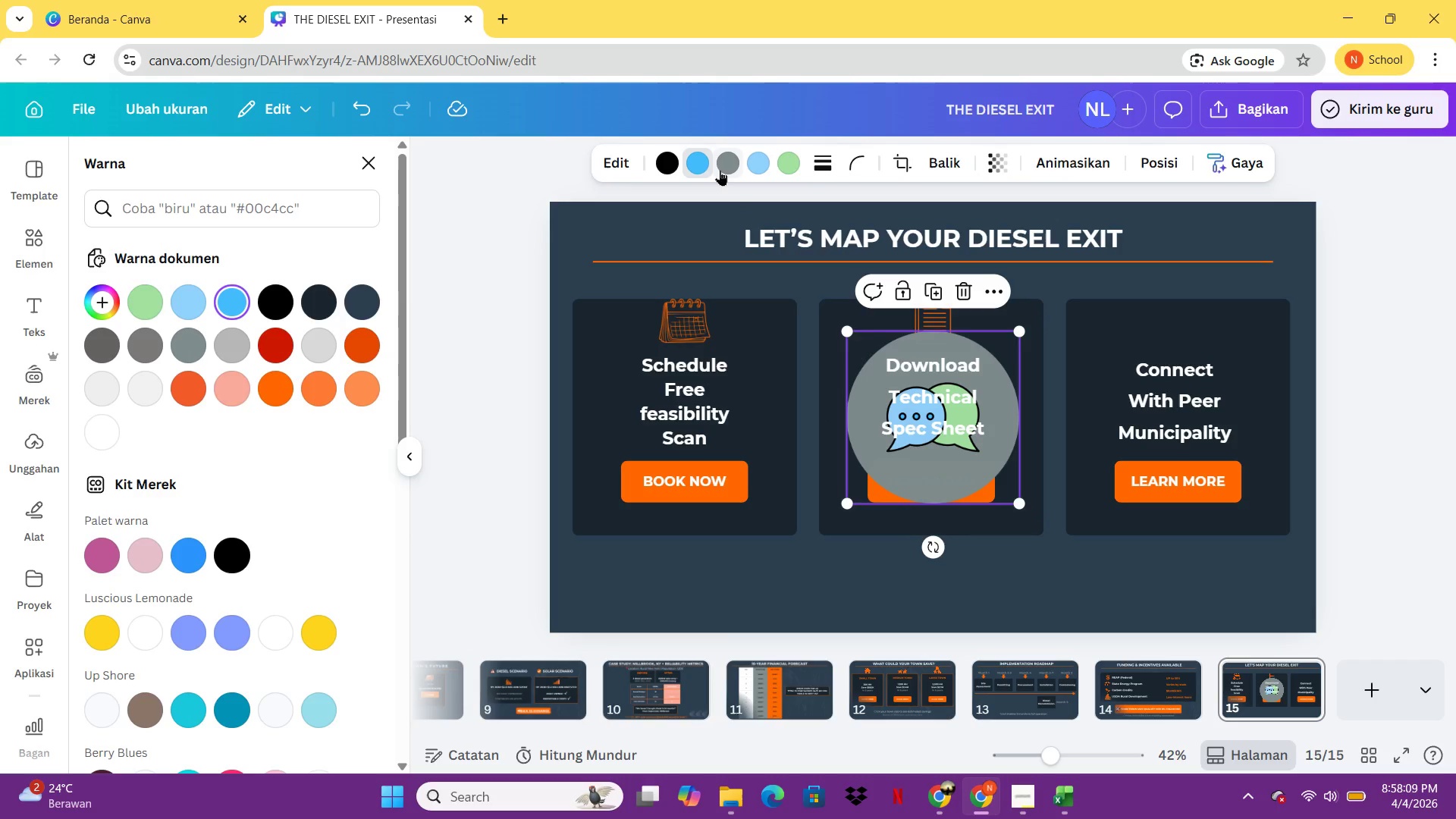 
left_click([758, 162])
 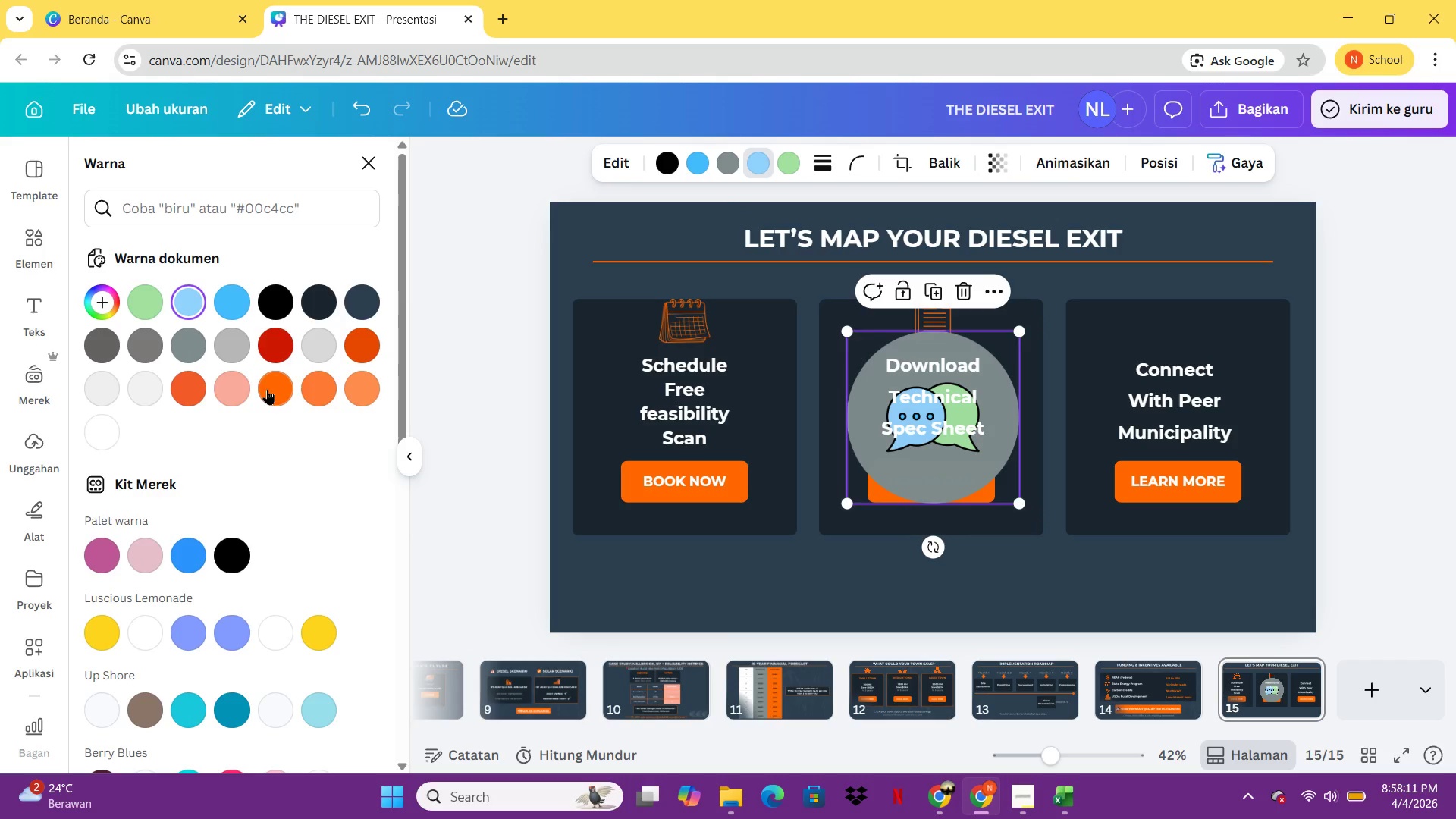 
left_click([281, 390])
 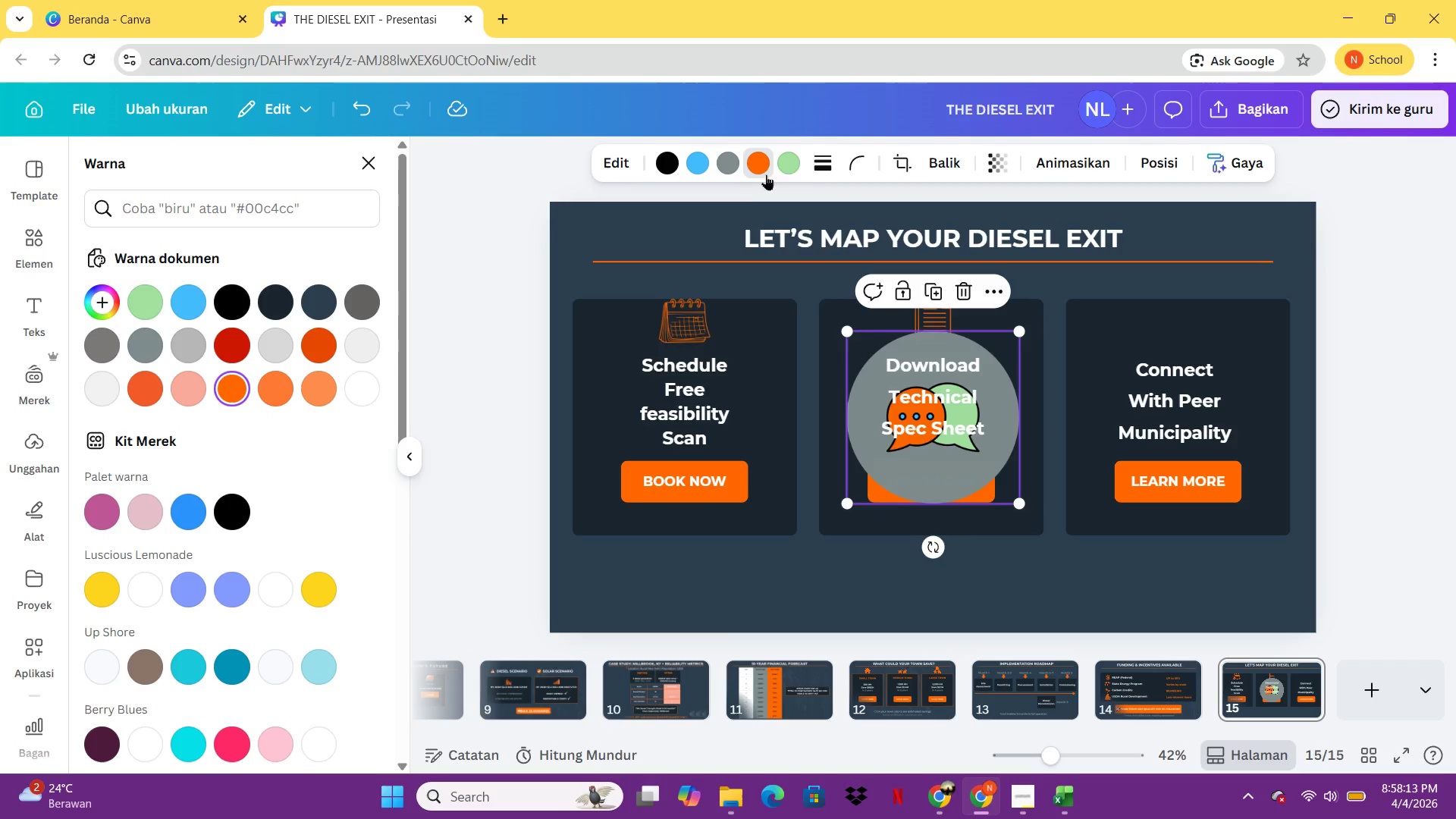 
left_click([785, 170])
 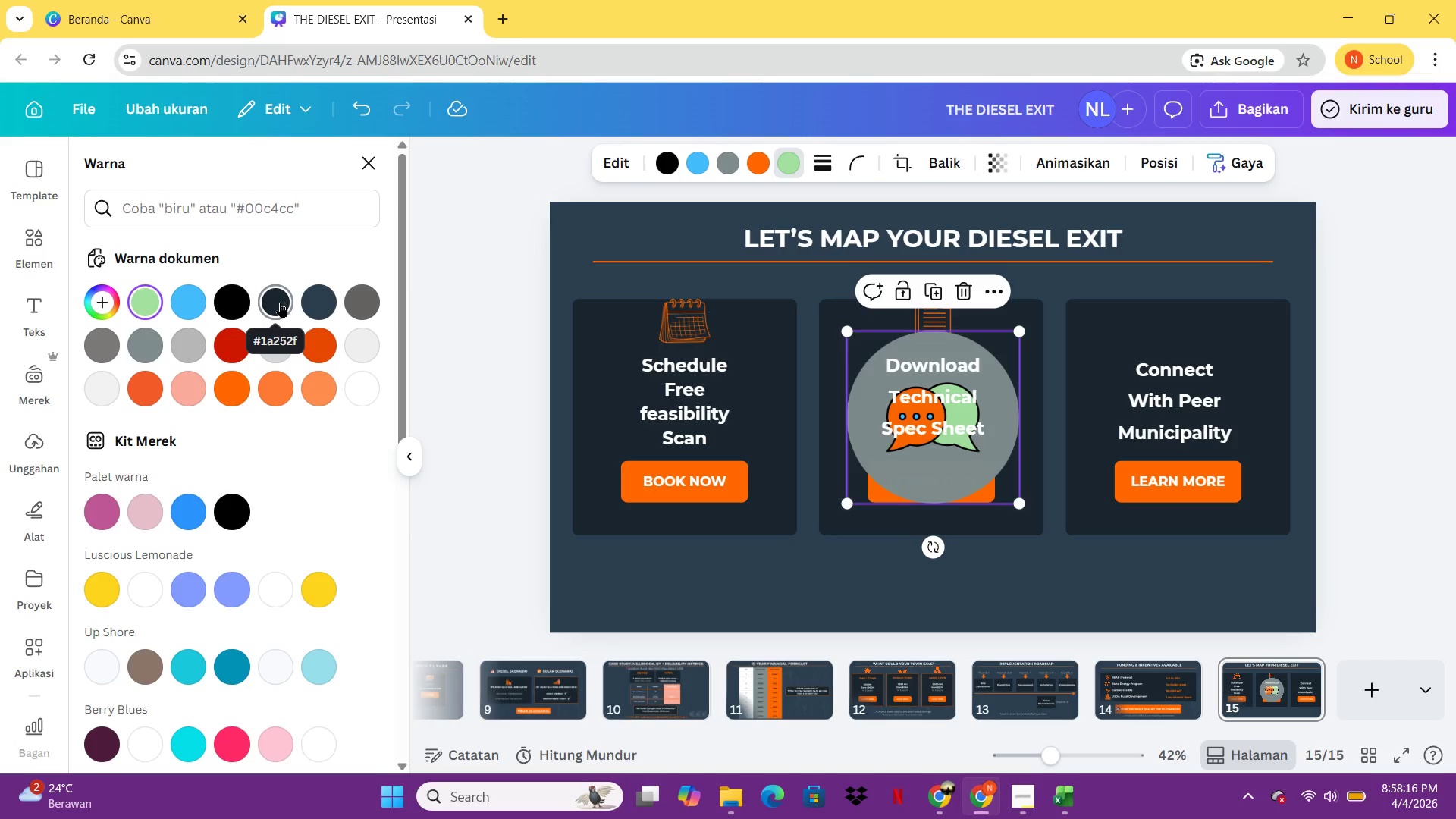 
left_click([280, 302])
 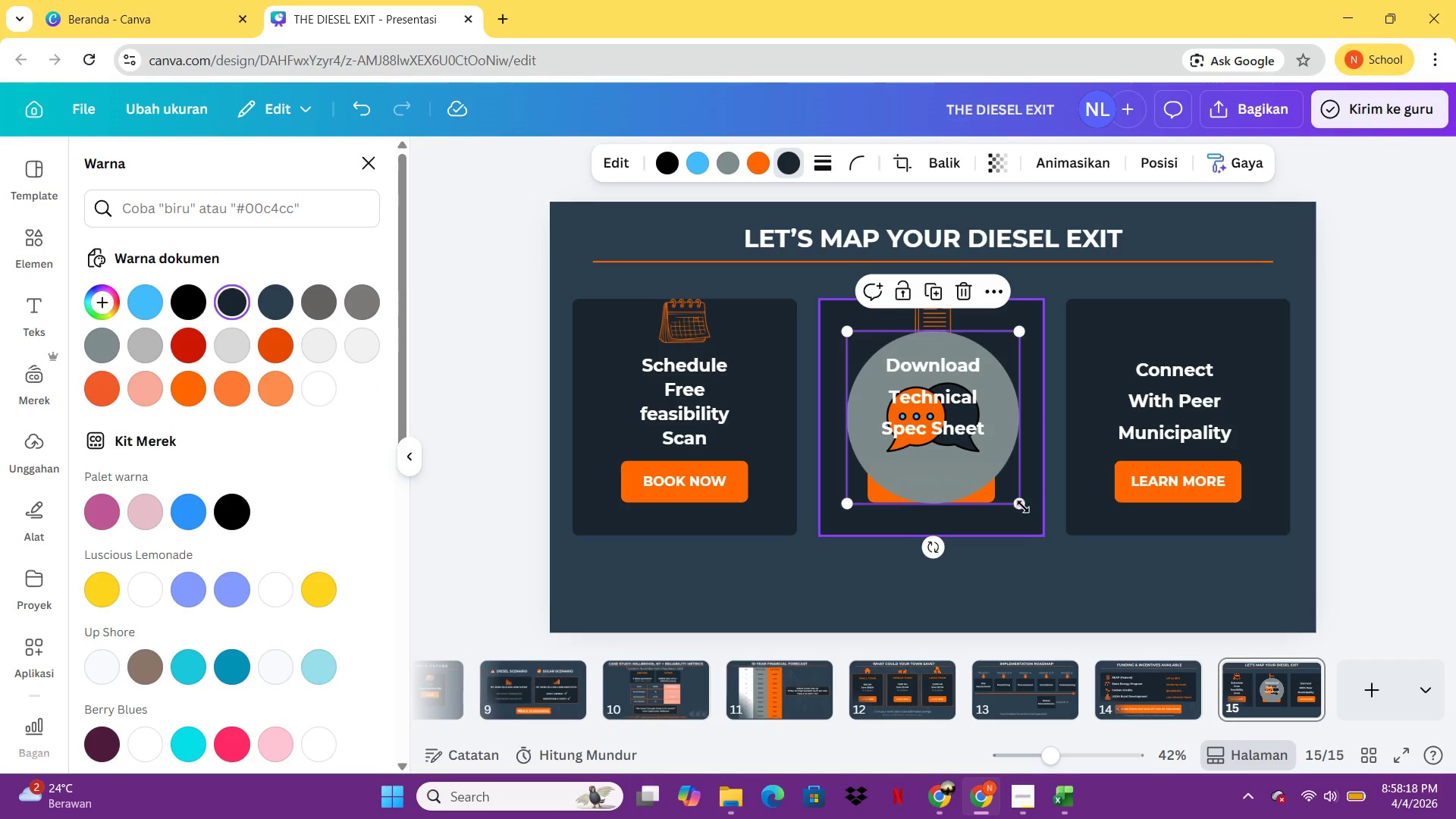 
left_click_drag(start_coordinate=[1014, 499], to_coordinate=[894, 388])
 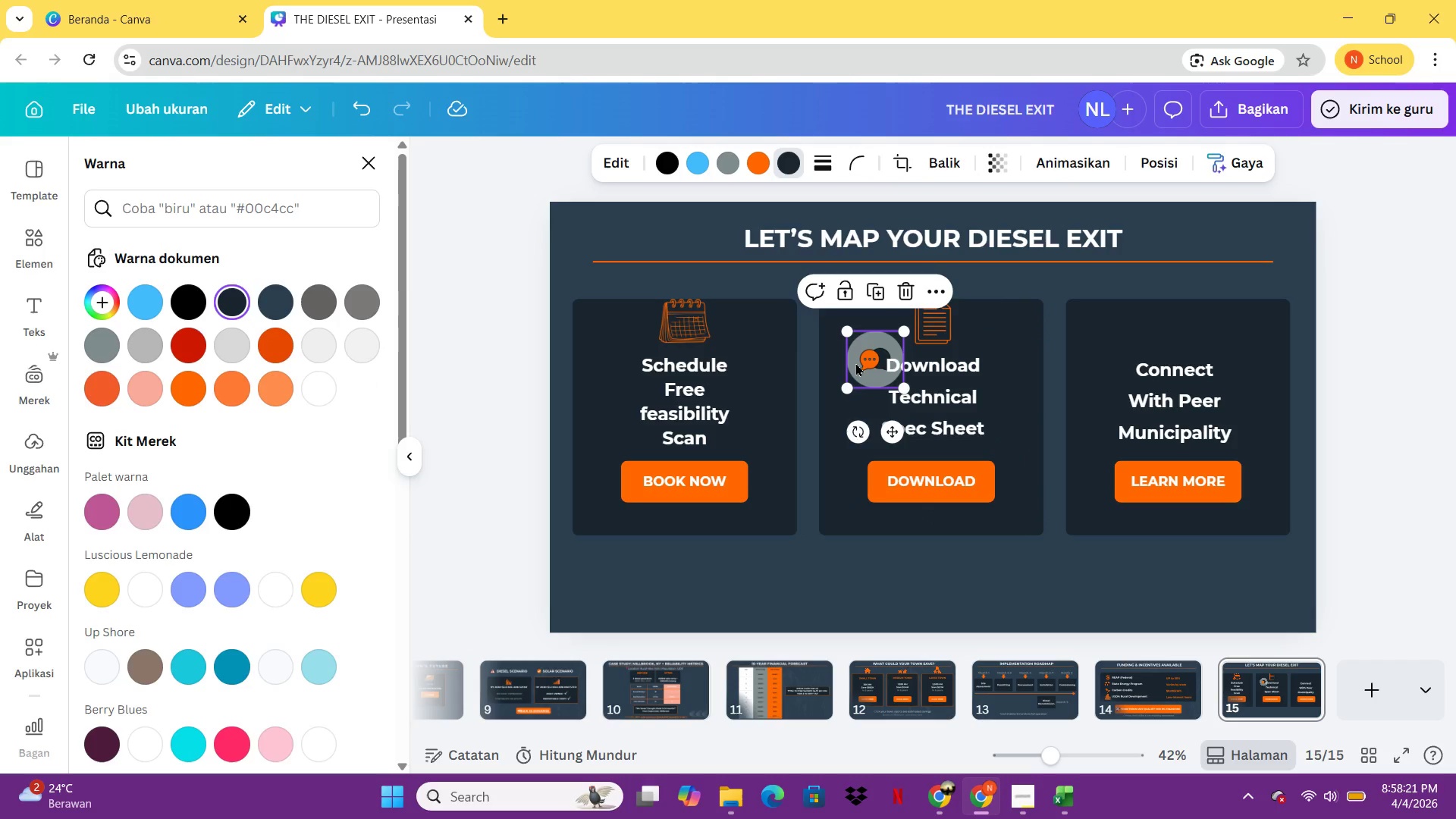 
left_click_drag(start_coordinate=[855, 362], to_coordinate=[1157, 334])
 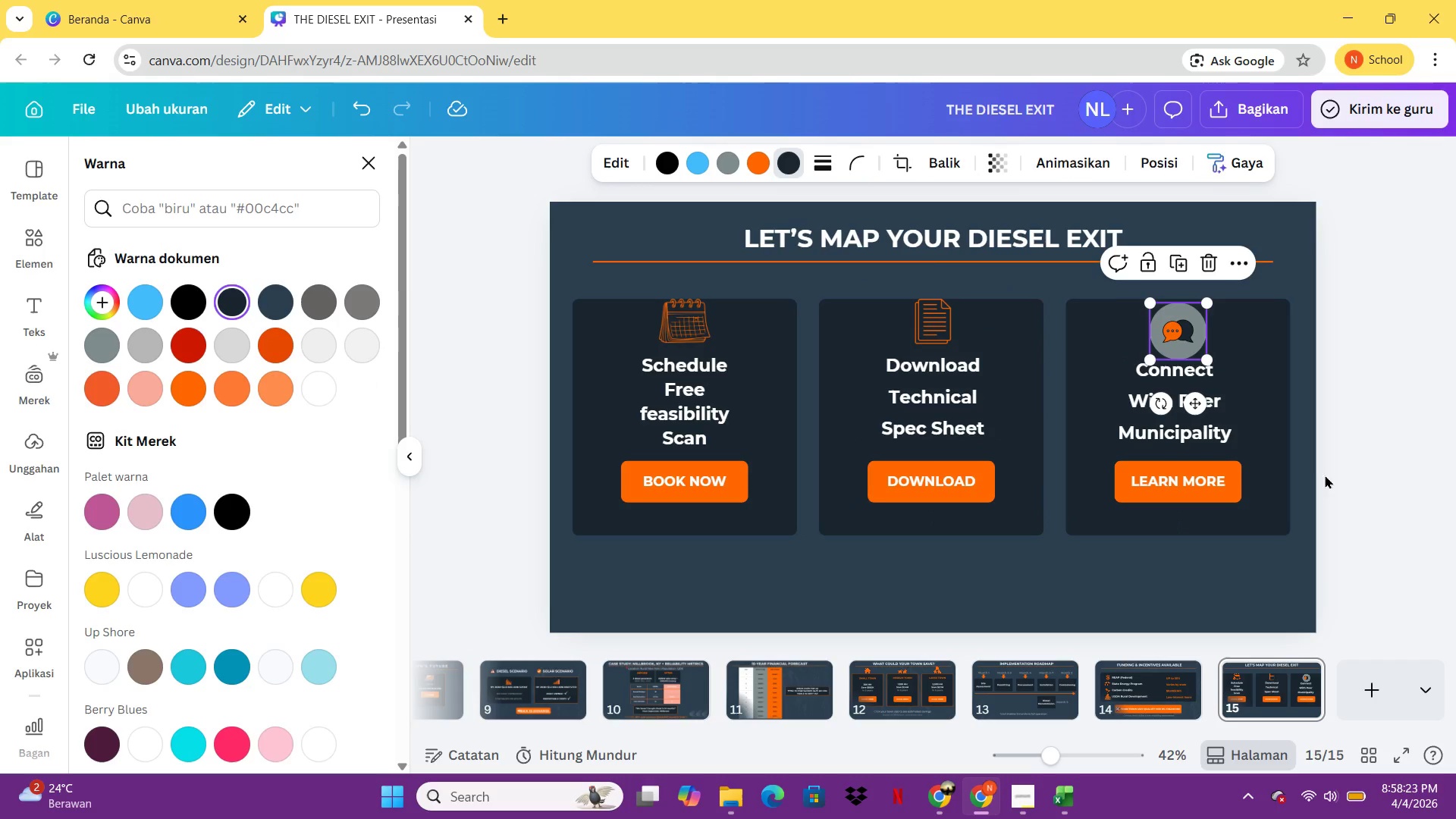 
left_click([1332, 475])
 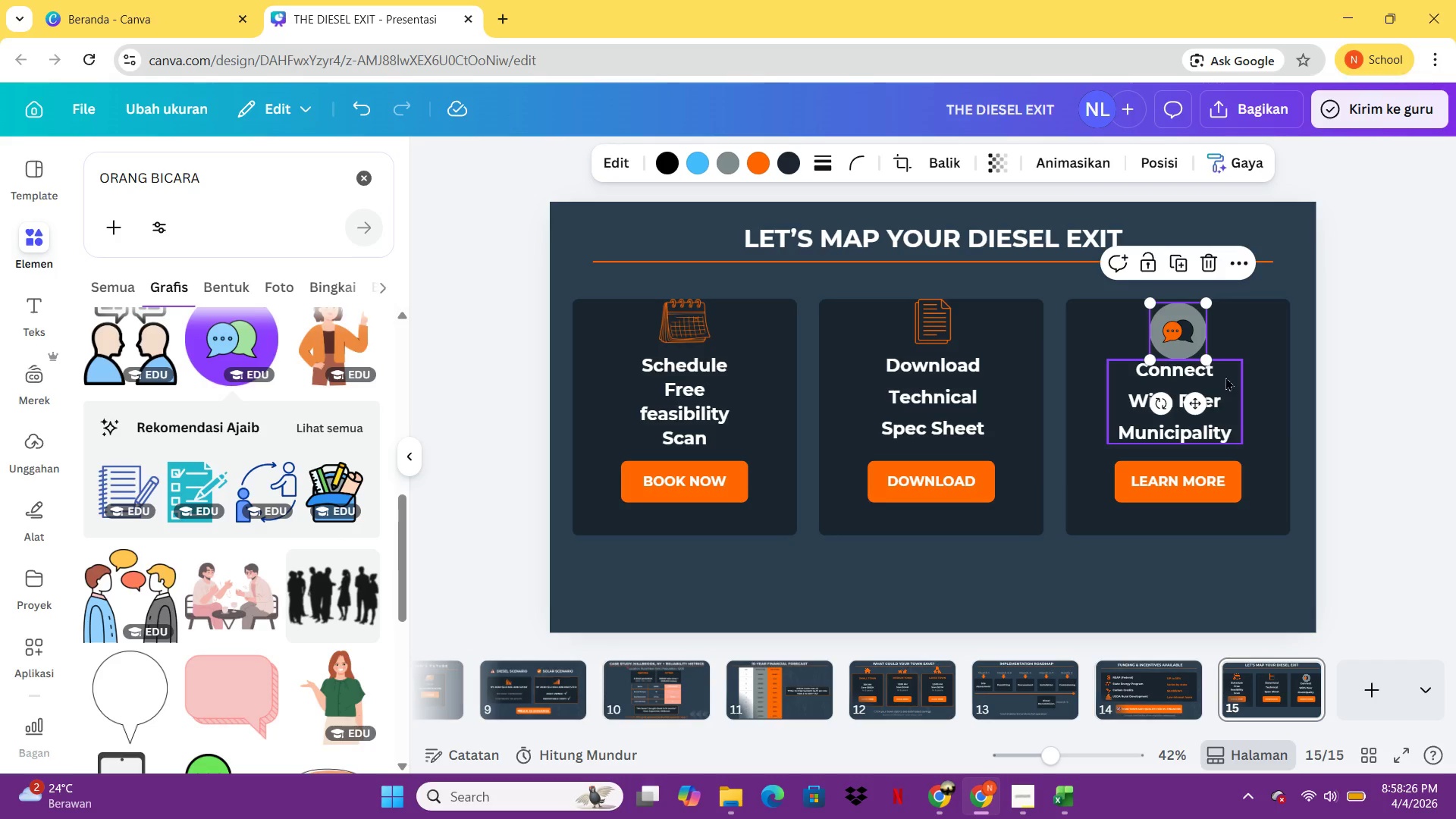 
left_click_drag(start_coordinate=[1202, 356], to_coordinate=[1194, 344])
 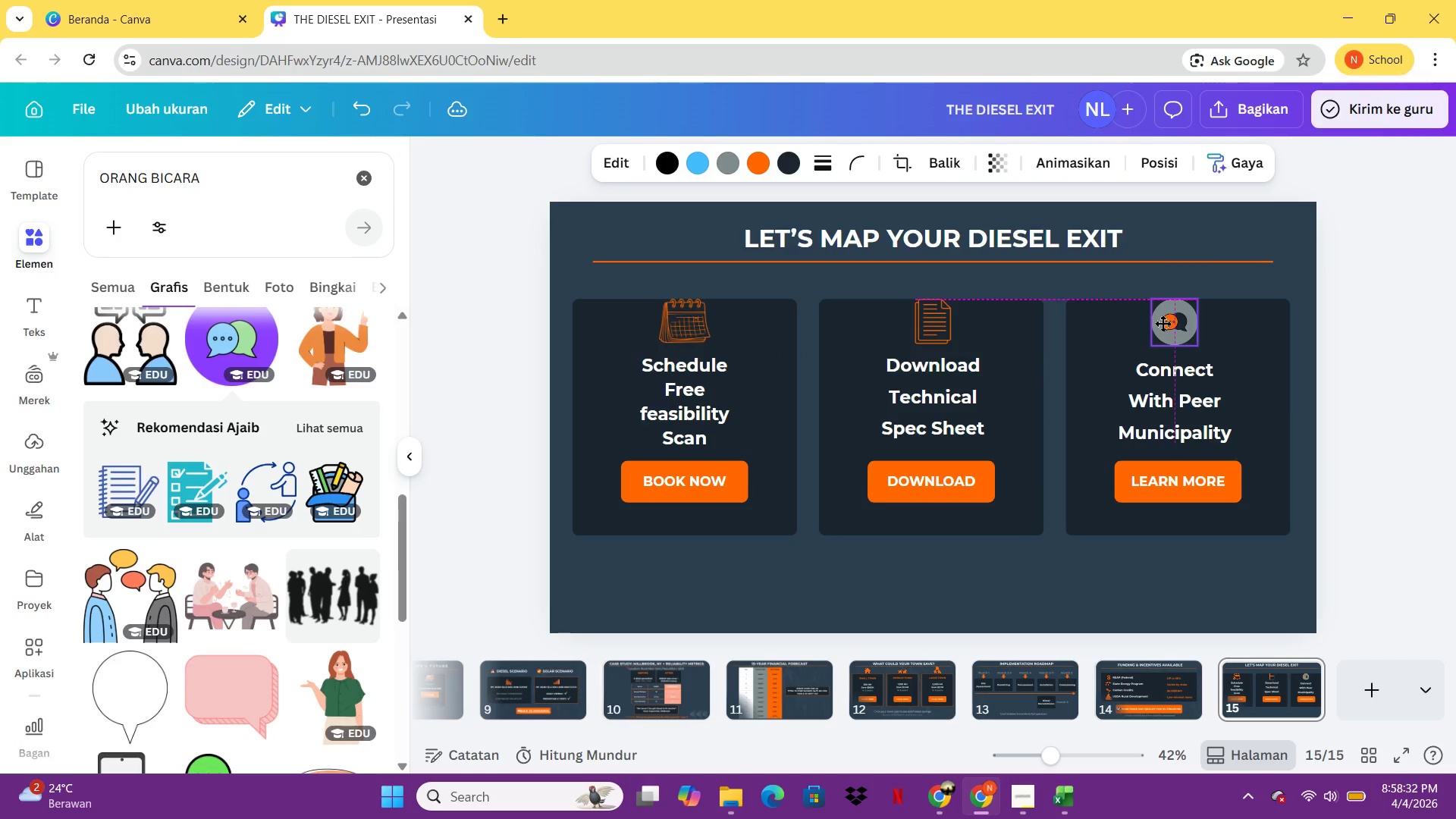 
left_click([1363, 393])
 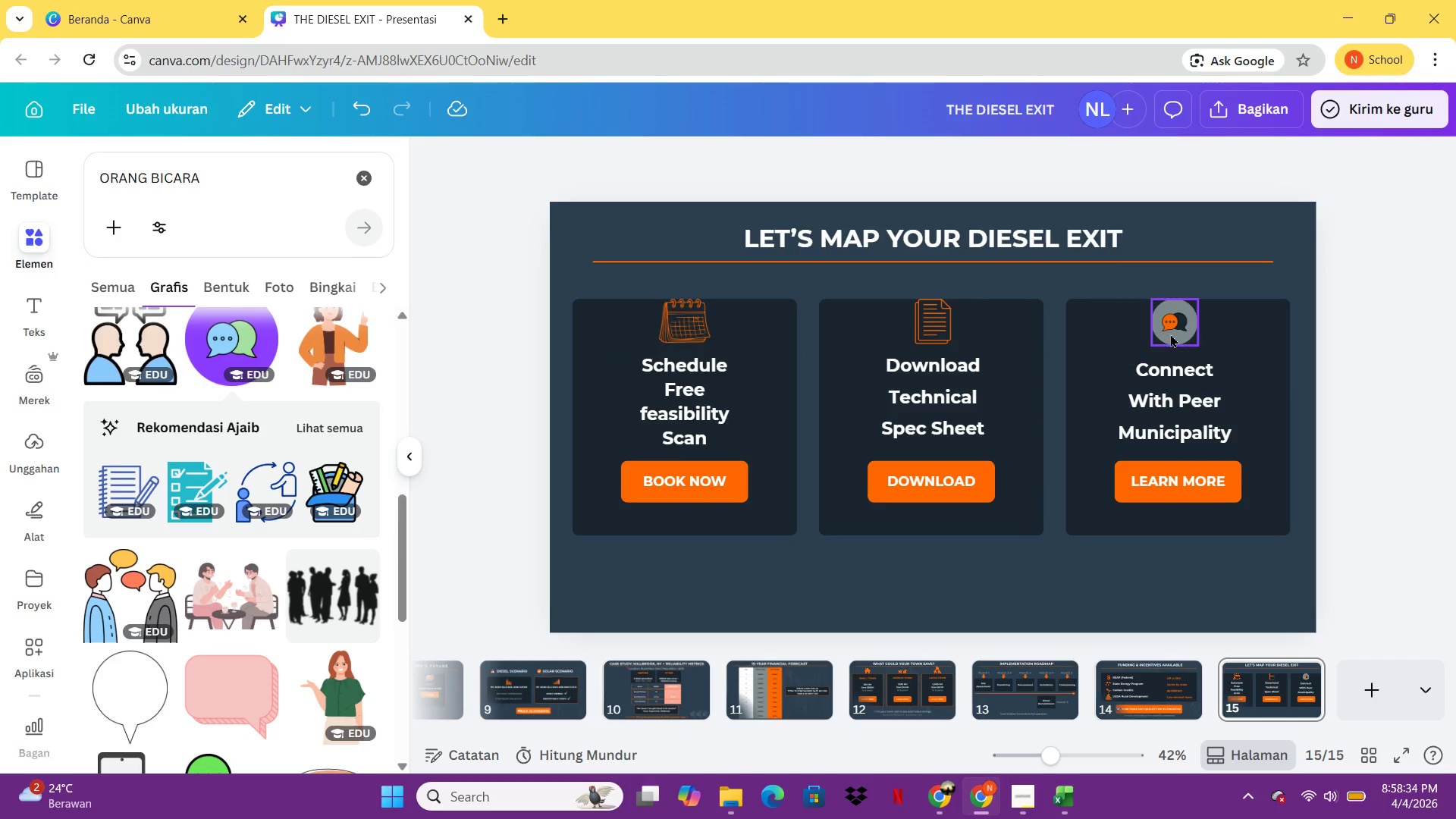 
left_click([1169, 330])
 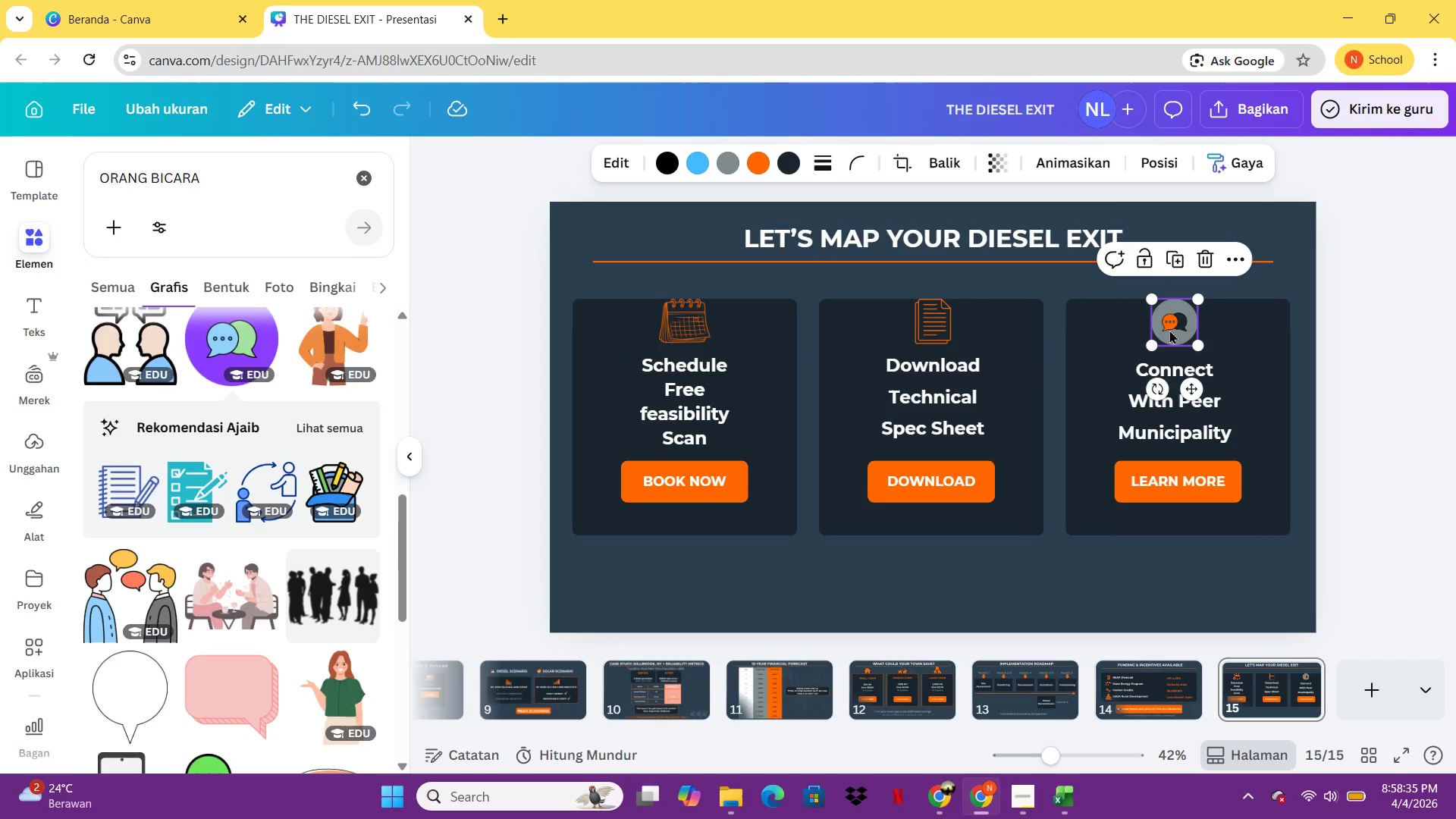 
key(ArrowRight)
 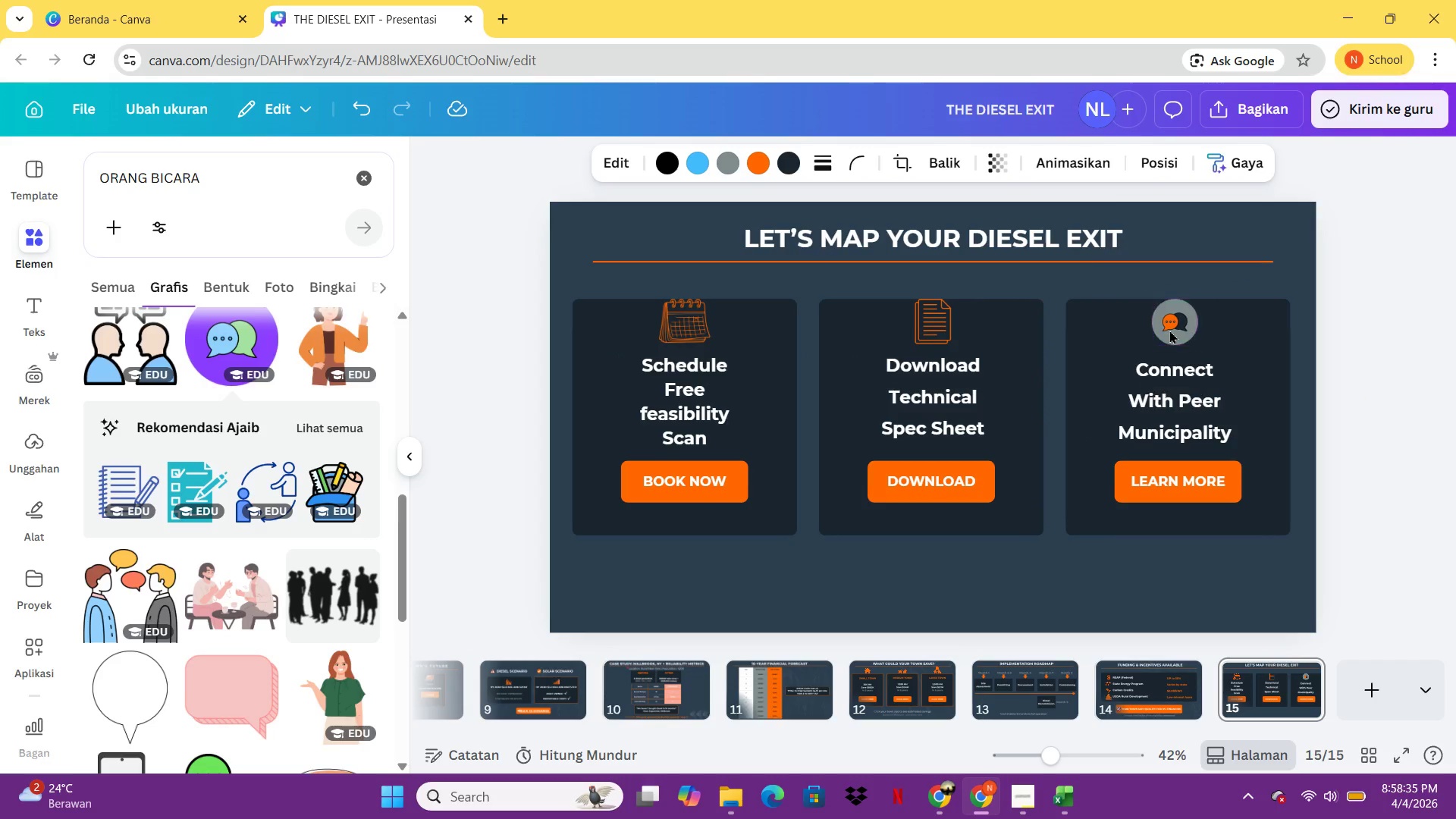 
key(ArrowRight)
 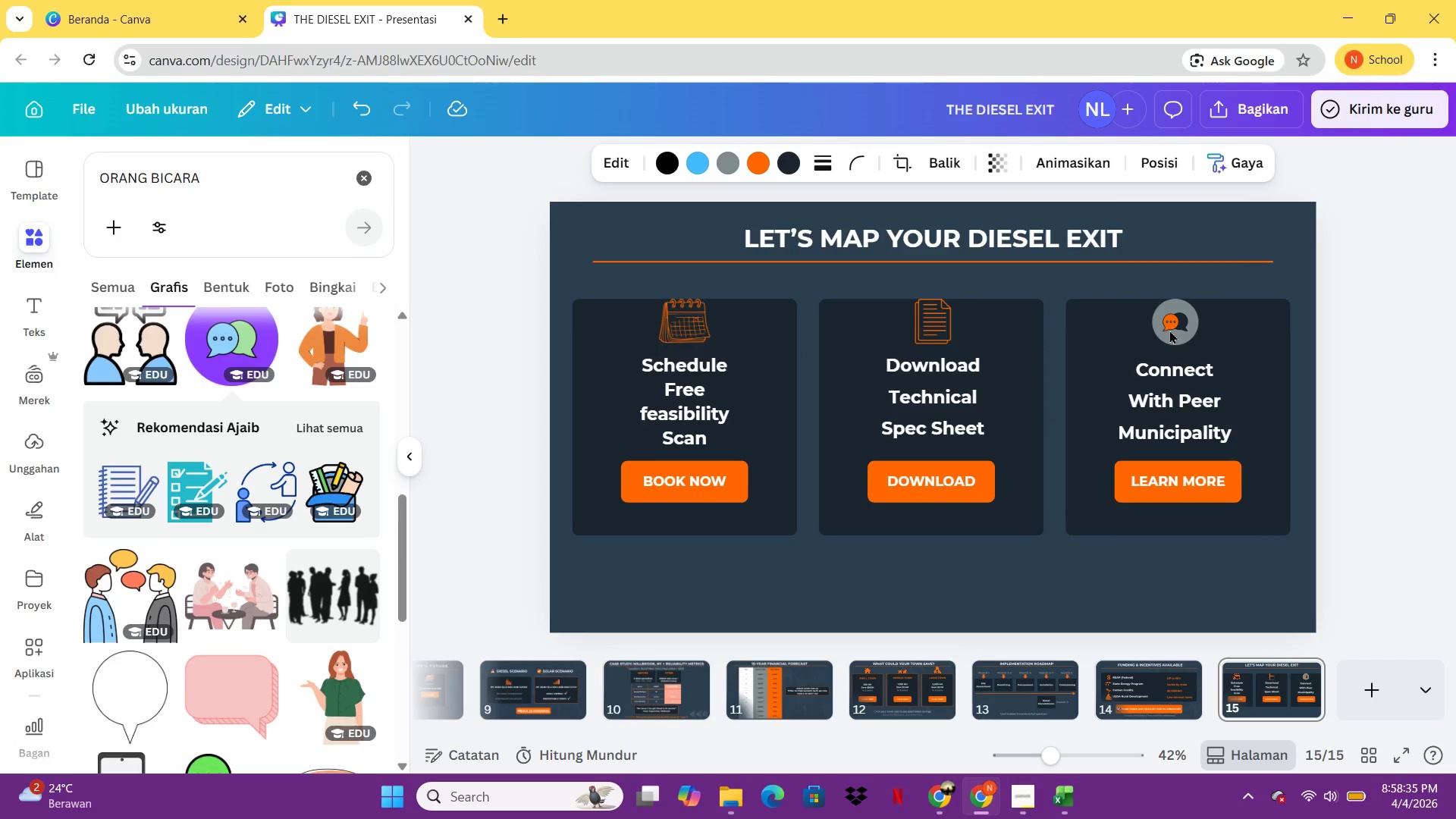 
key(ArrowRight)
 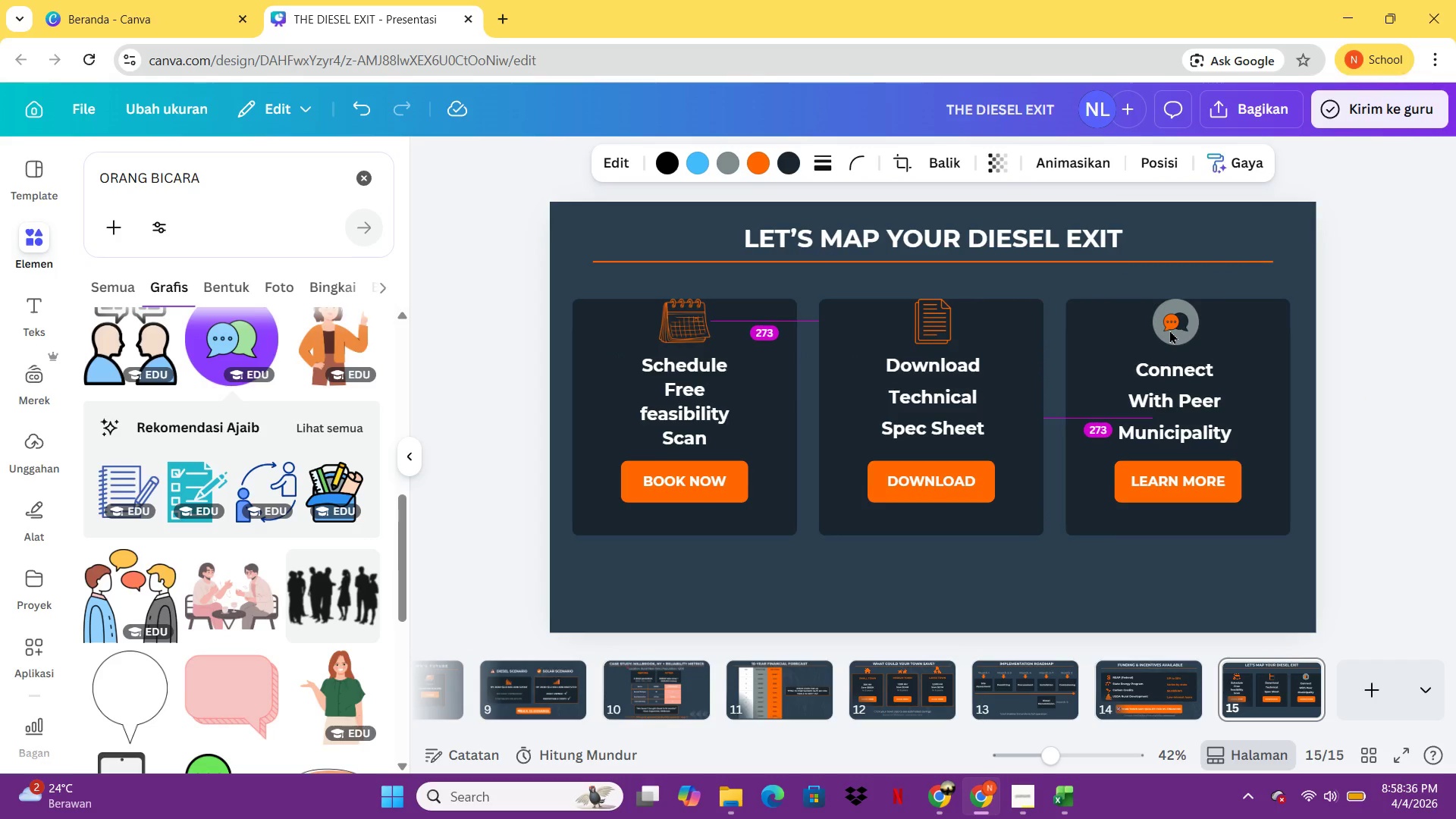 
key(ArrowRight)
 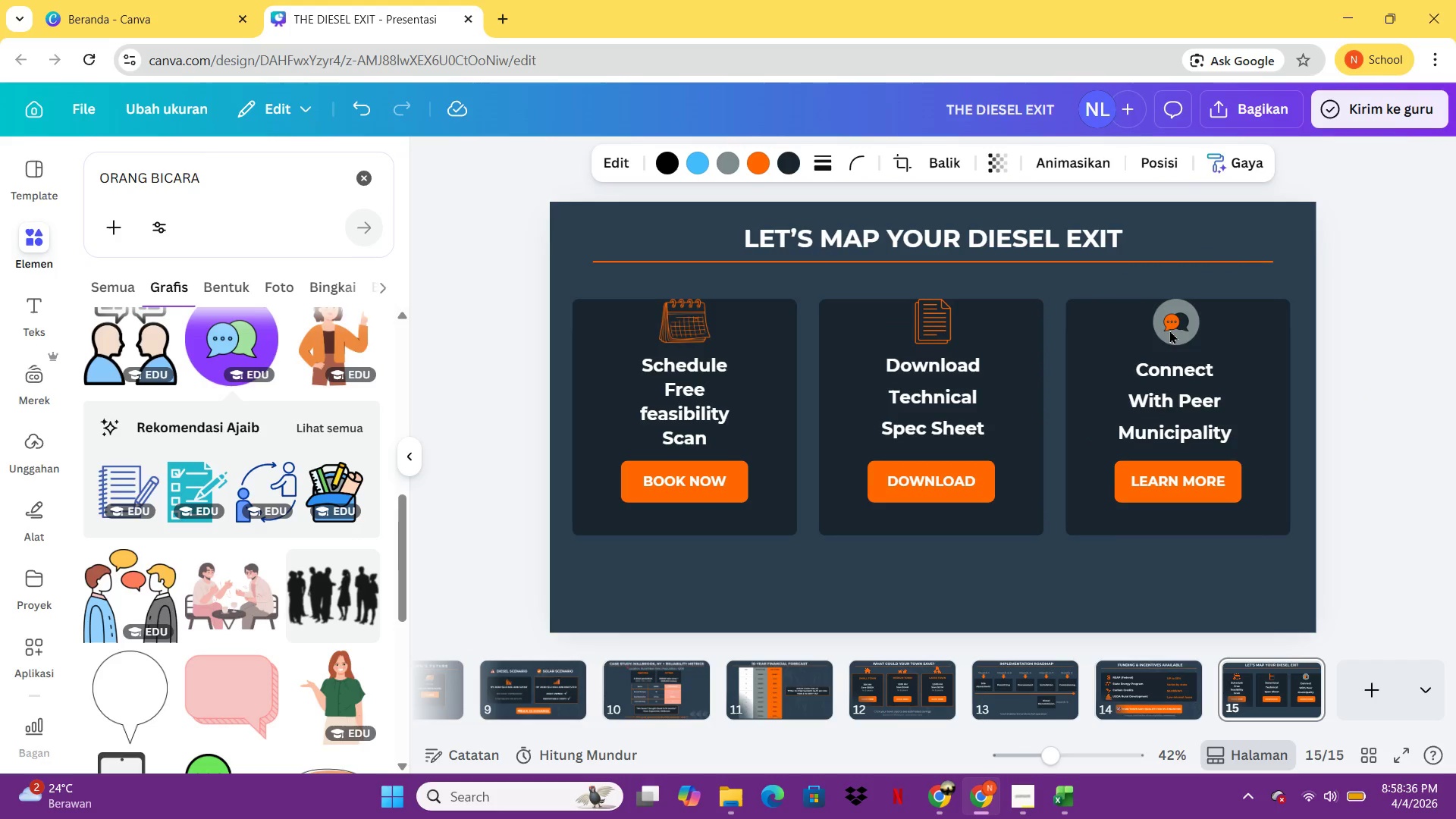 
key(ArrowRight)
 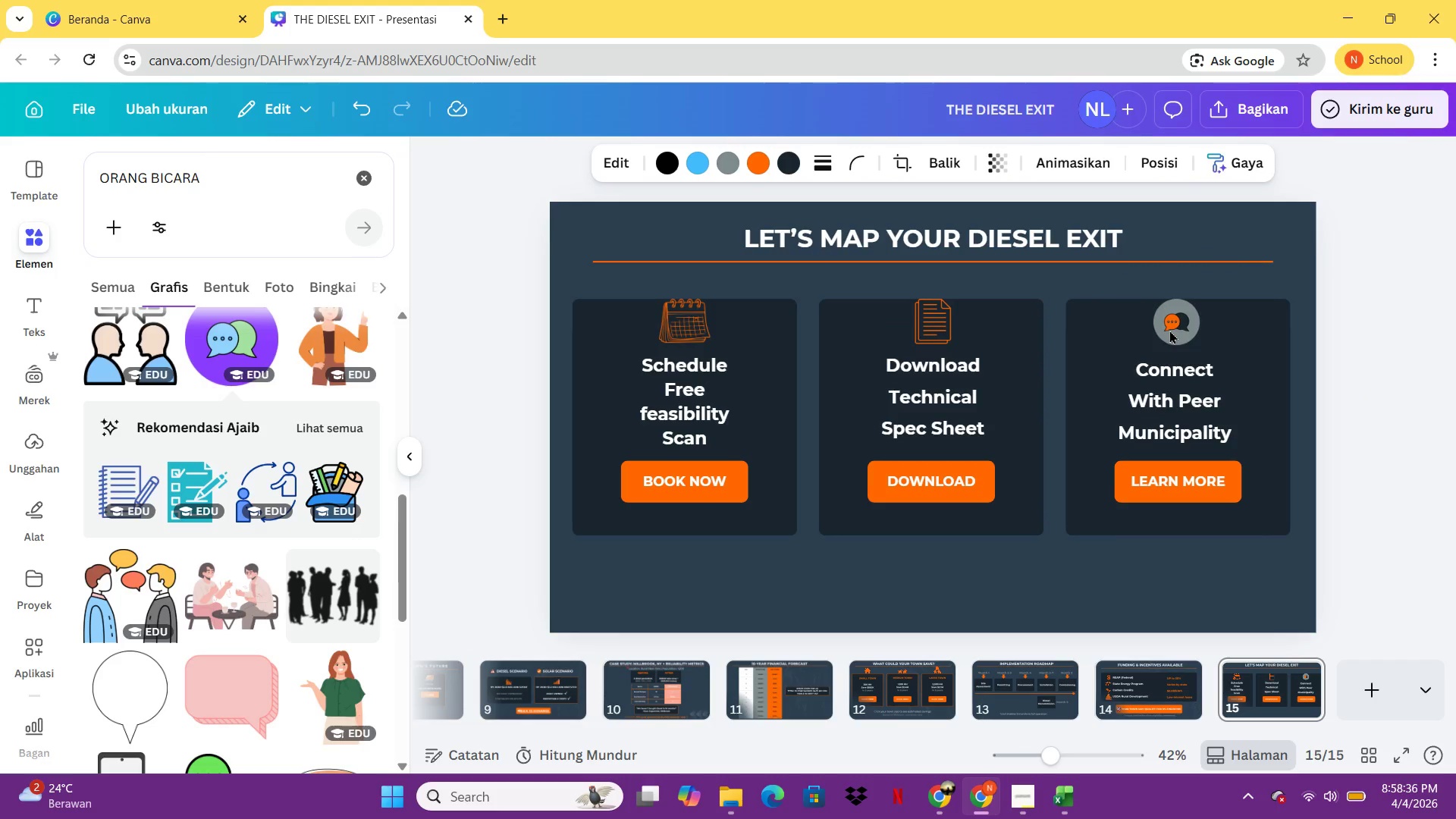 
key(ArrowRight)
 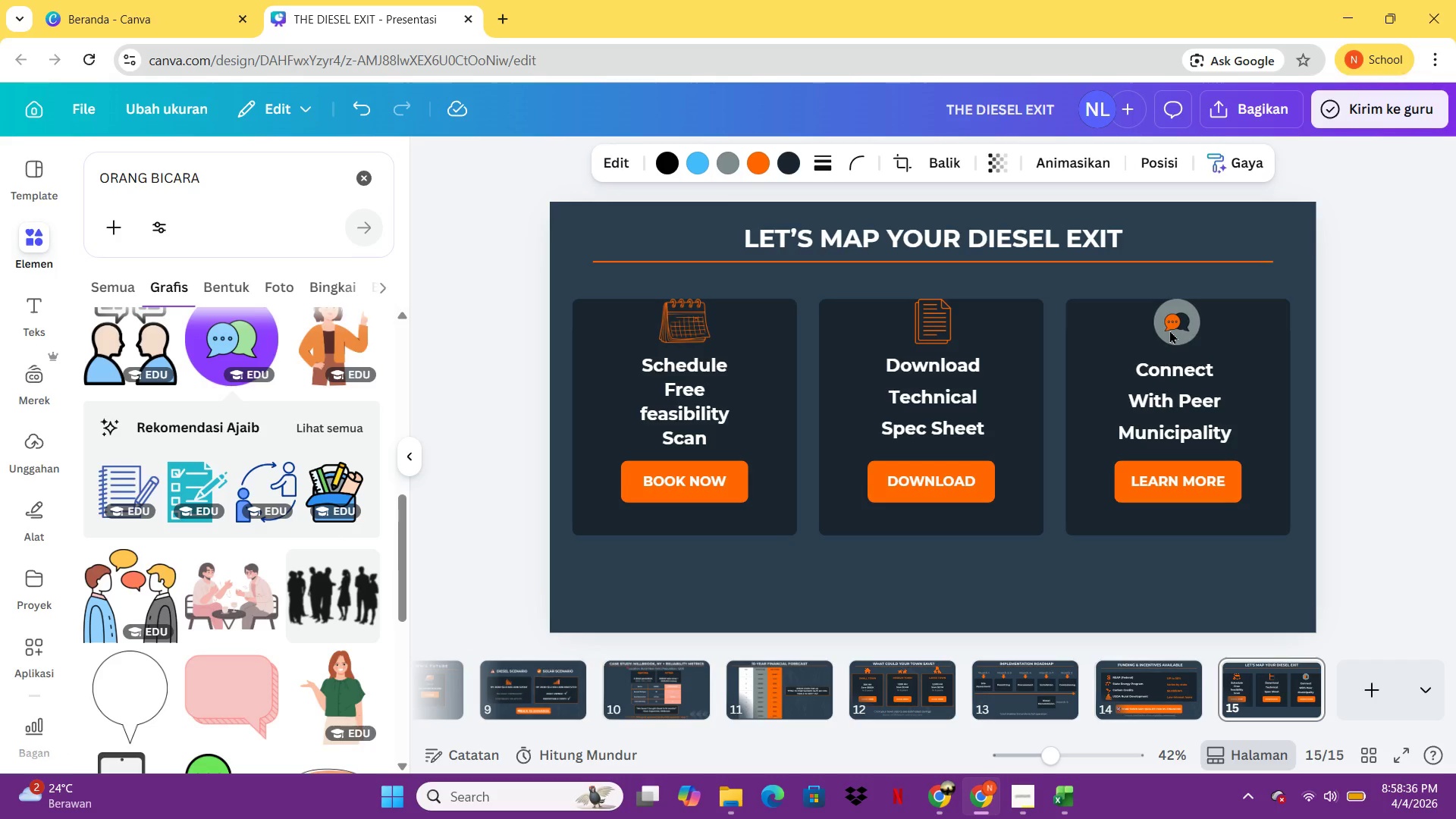 
key(ArrowRight)
 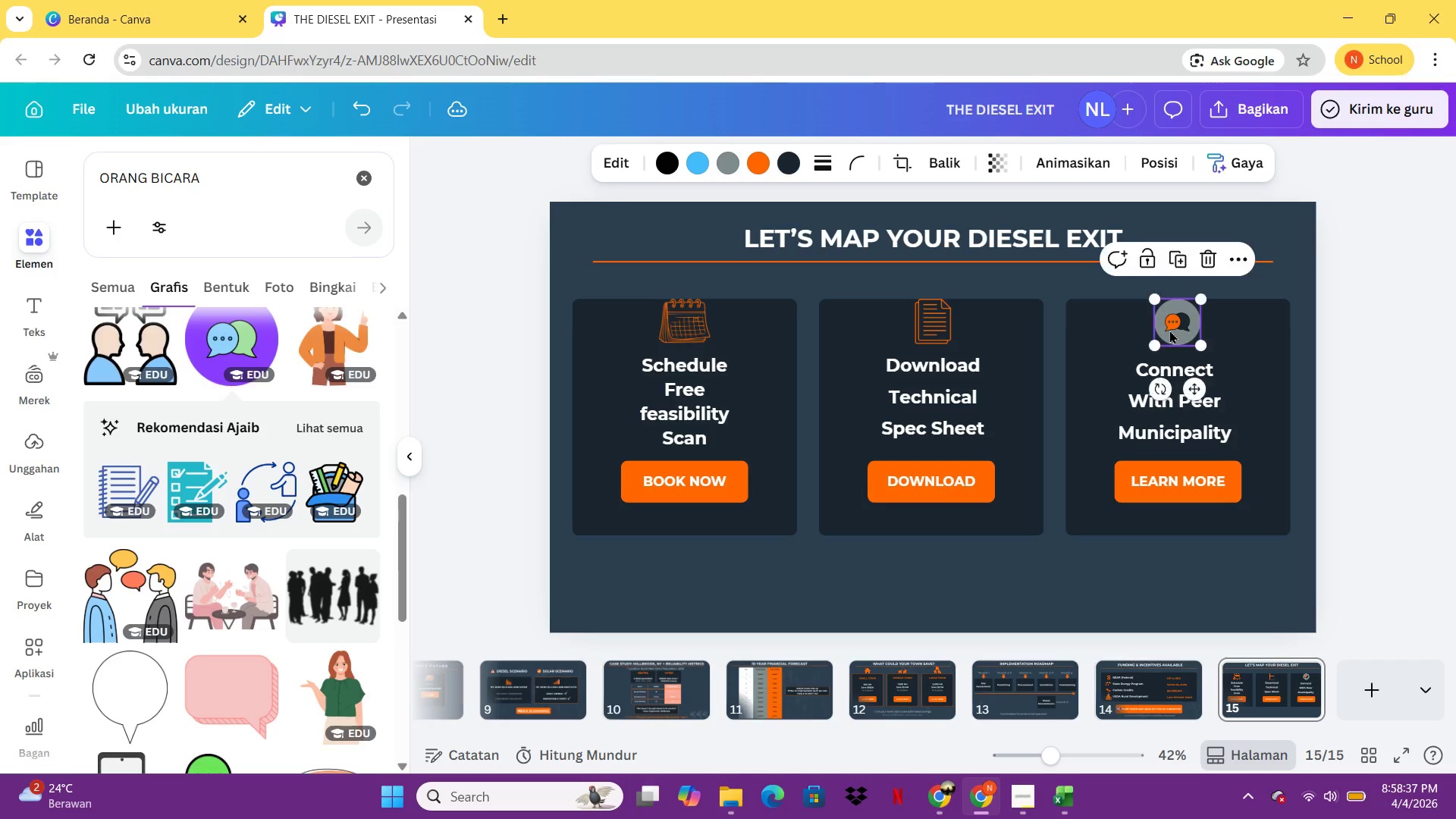 
key(ArrowDown)
 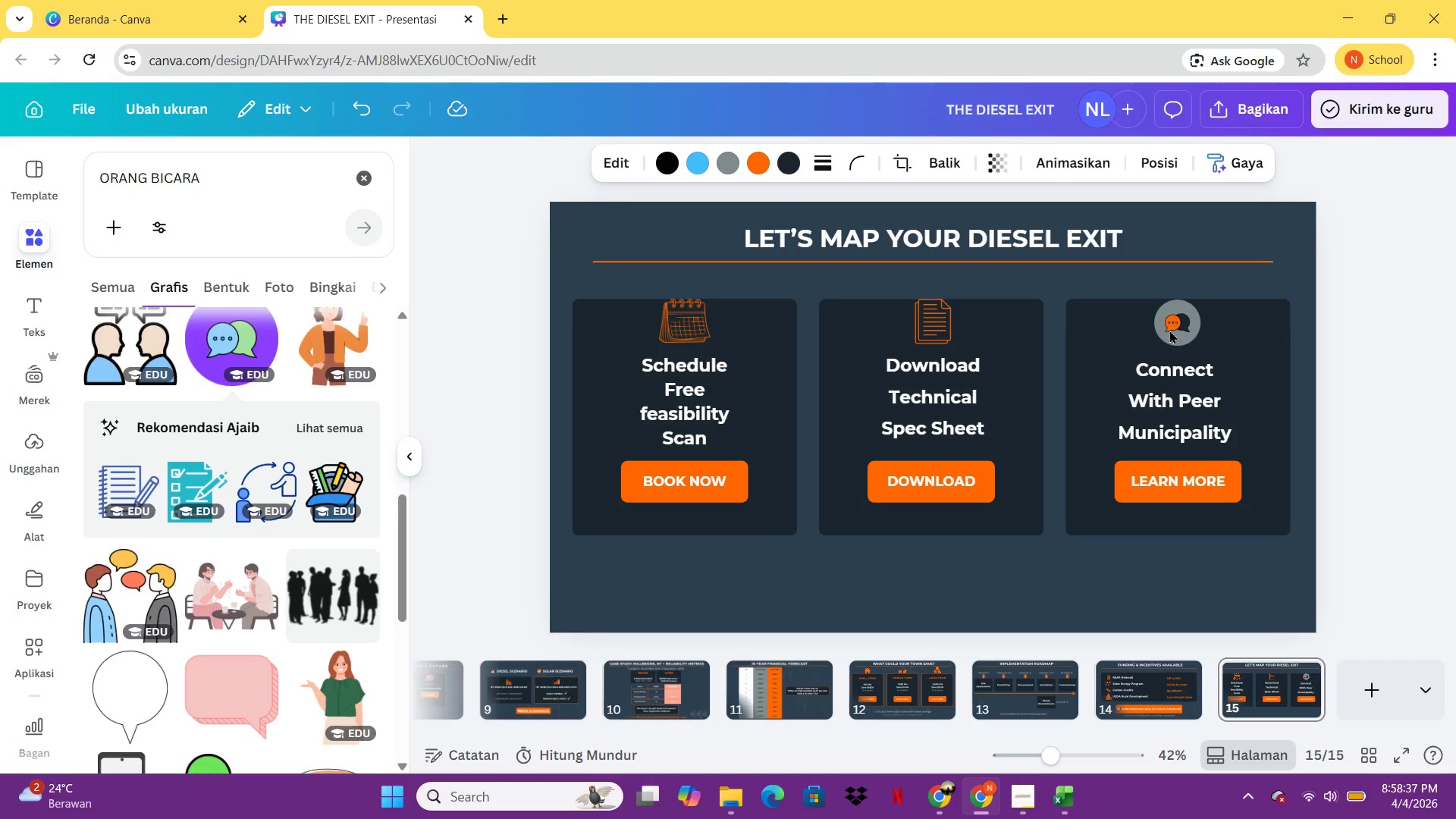 
key(ArrowDown)
 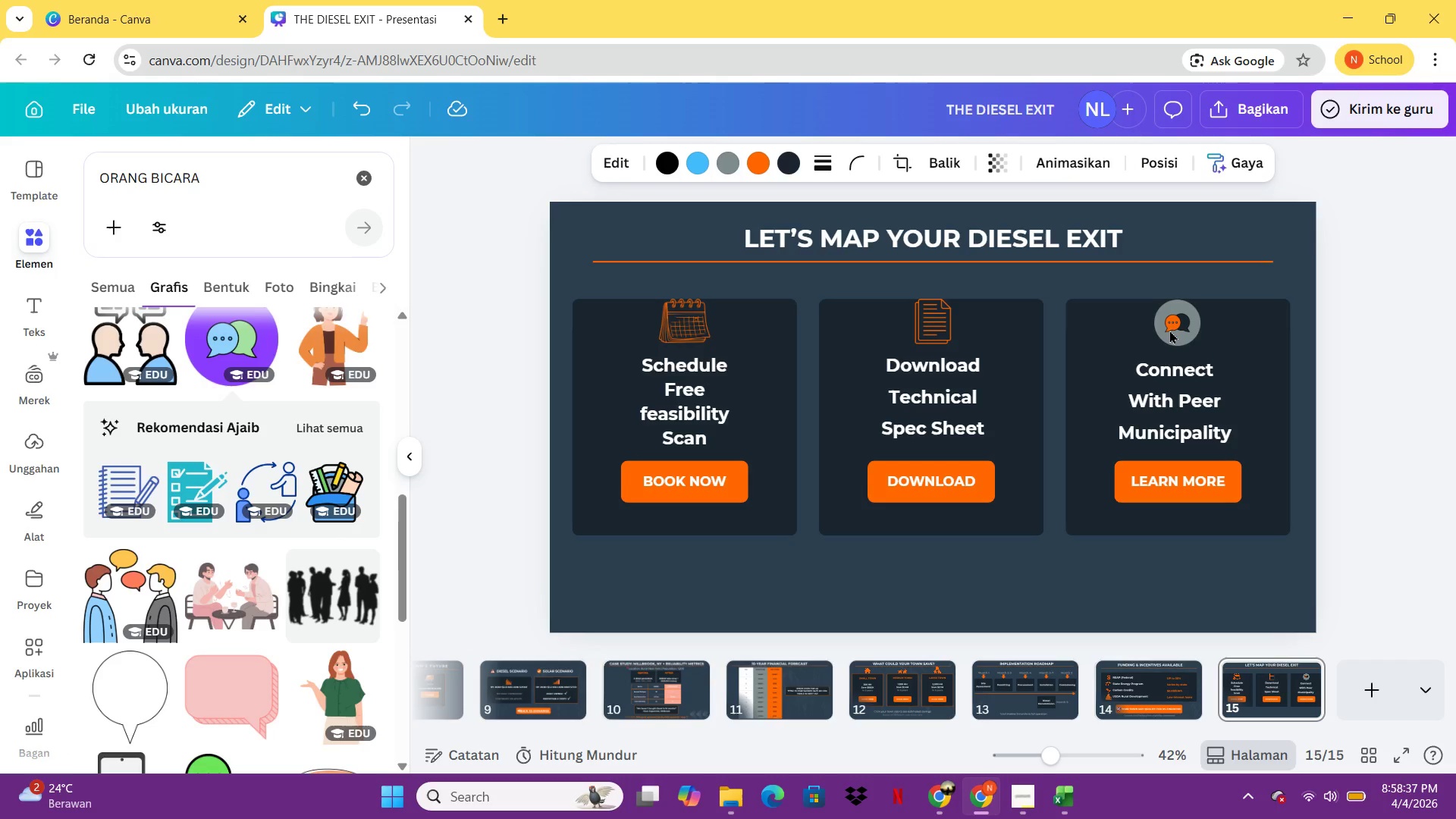 
key(ArrowDown)
 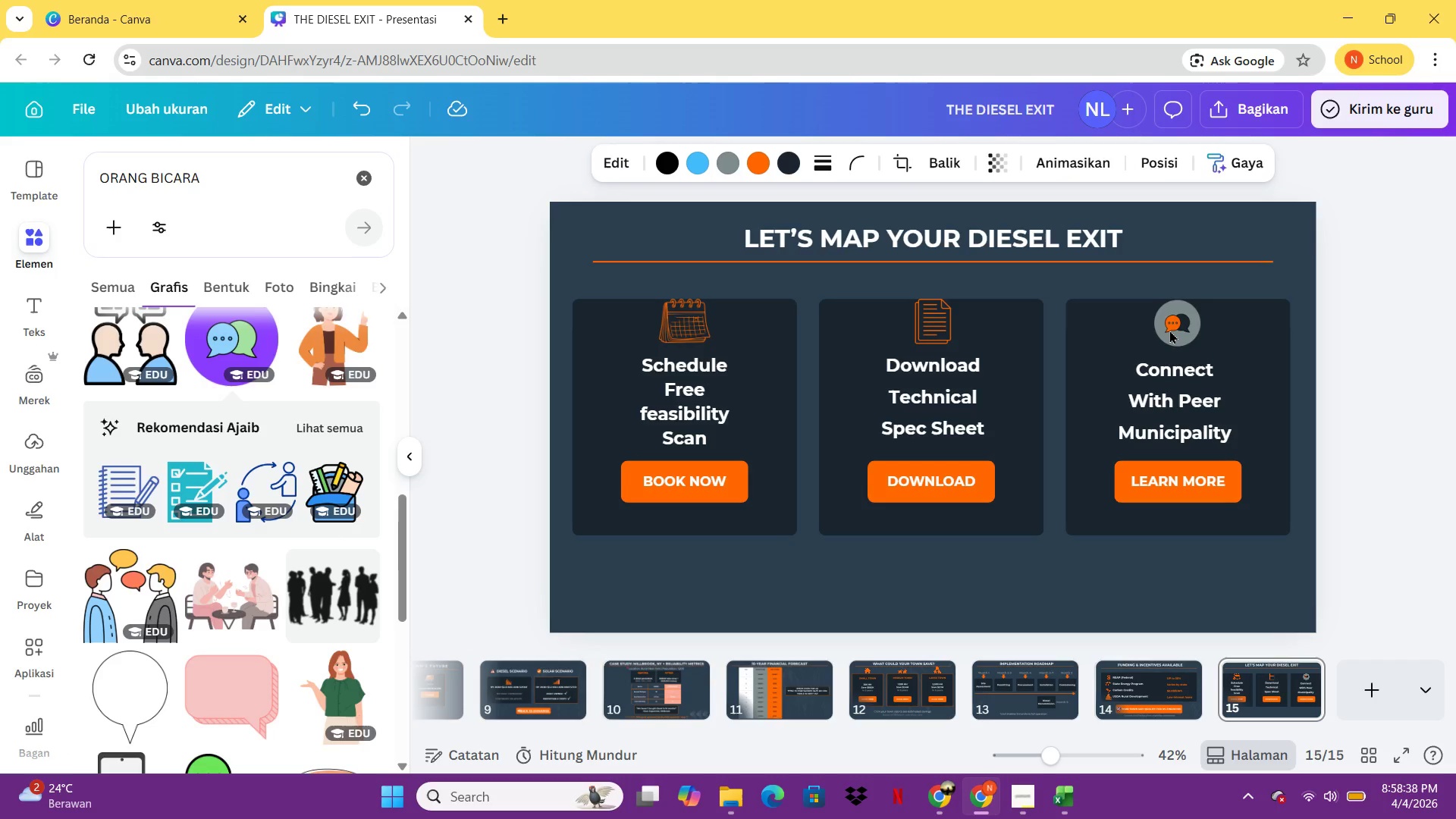 
key(ArrowDown)
 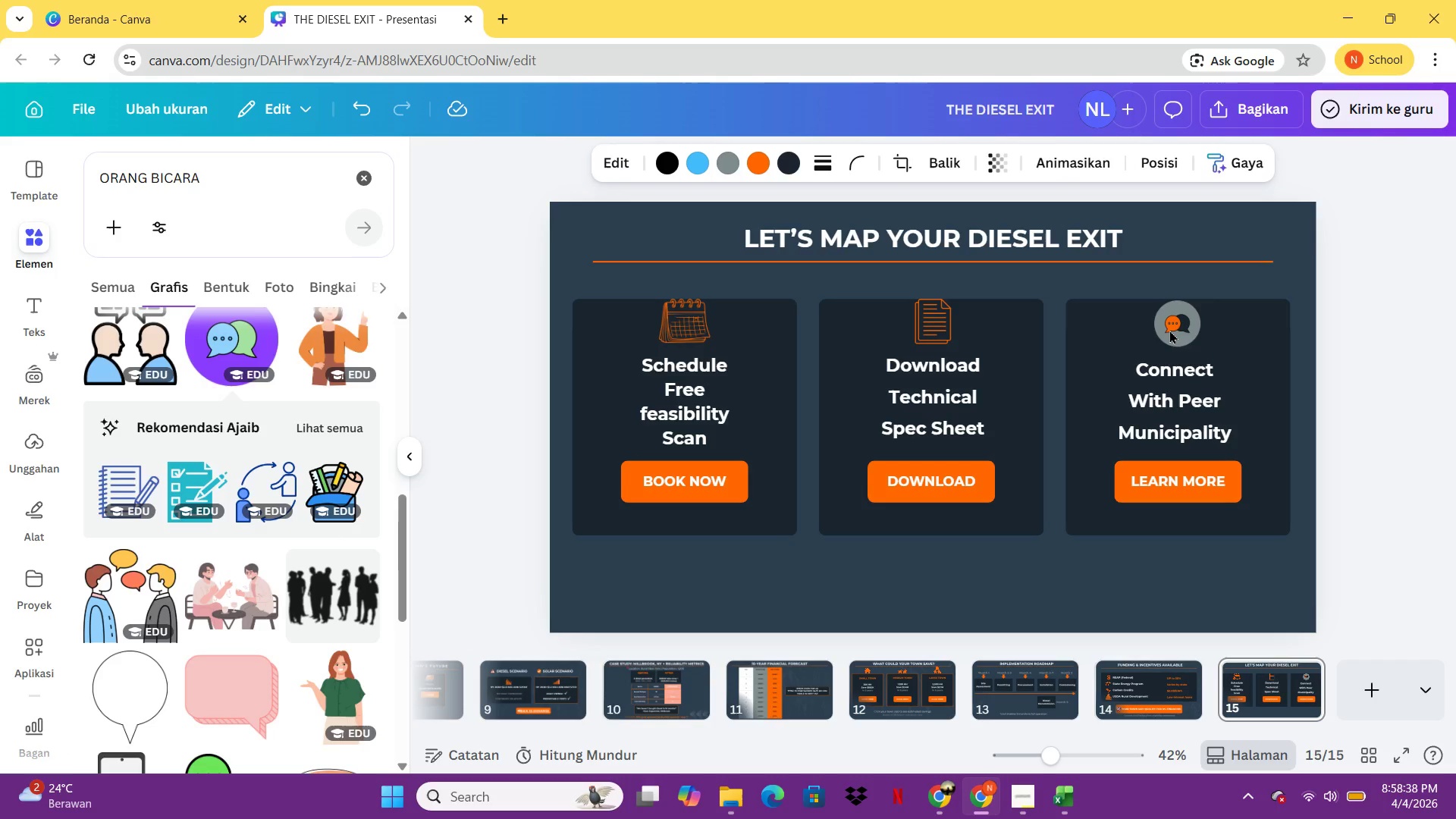 
key(ArrowDown)
 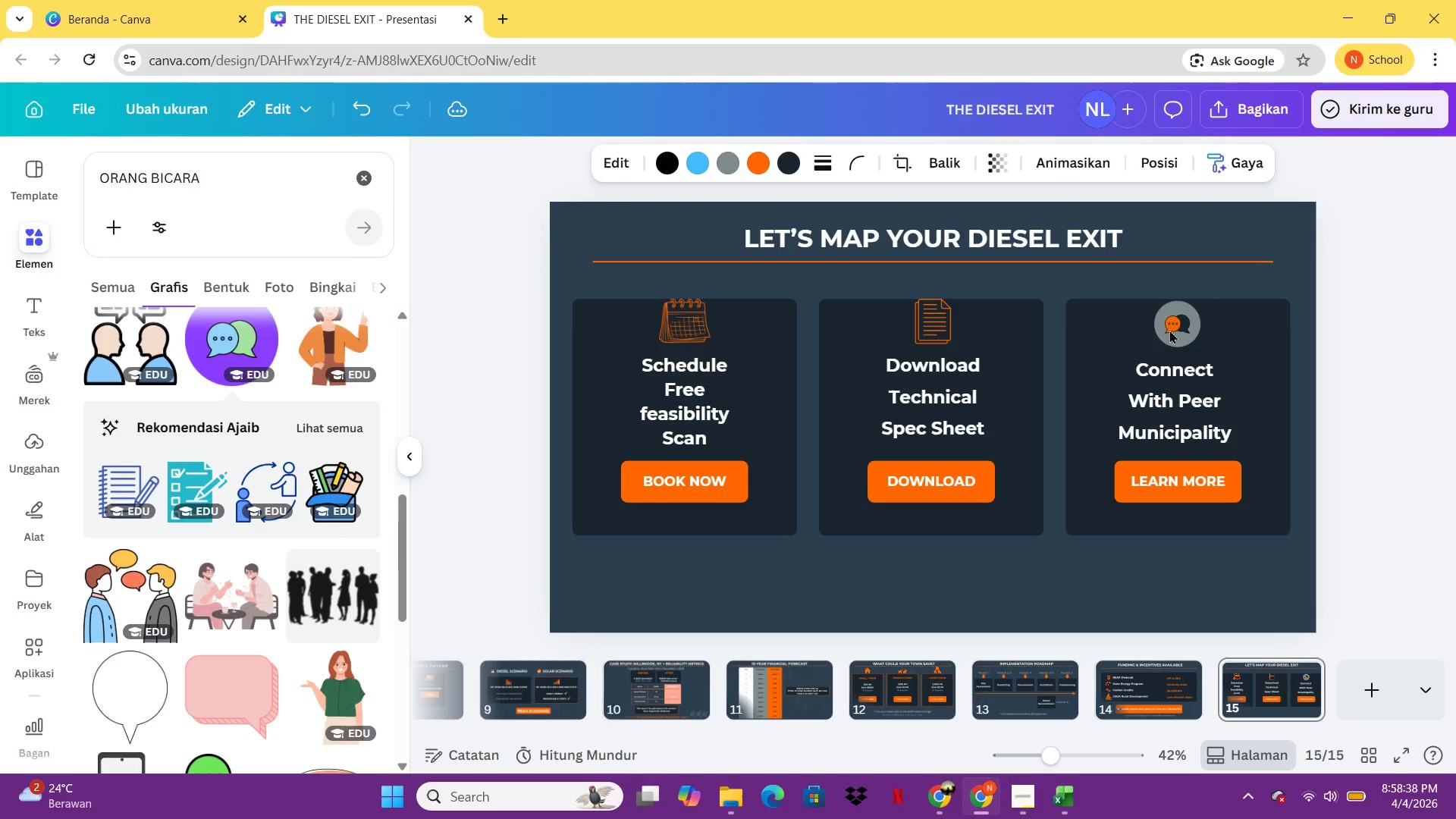 
key(ArrowLeft)
 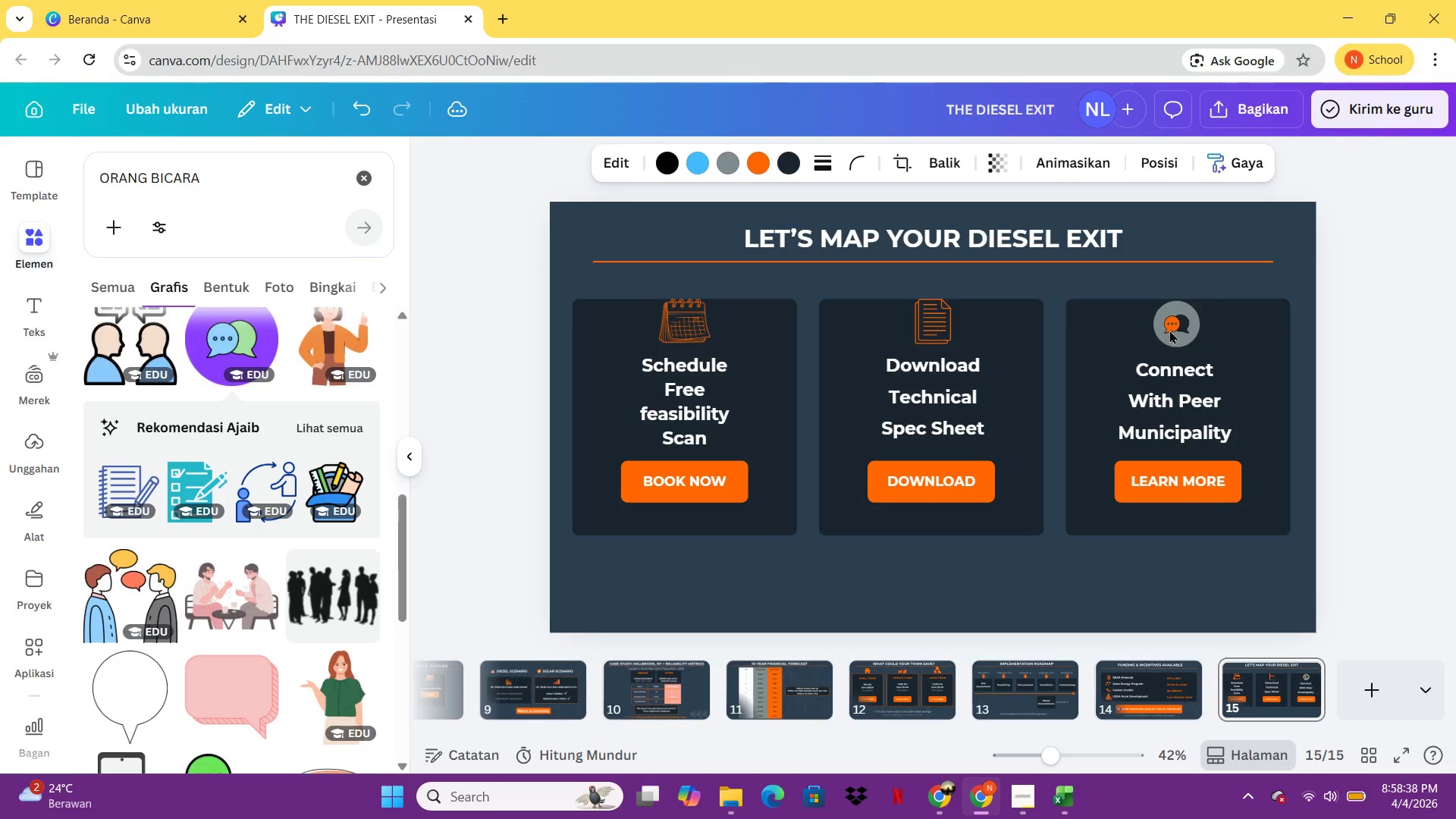 
key(ArrowLeft)
 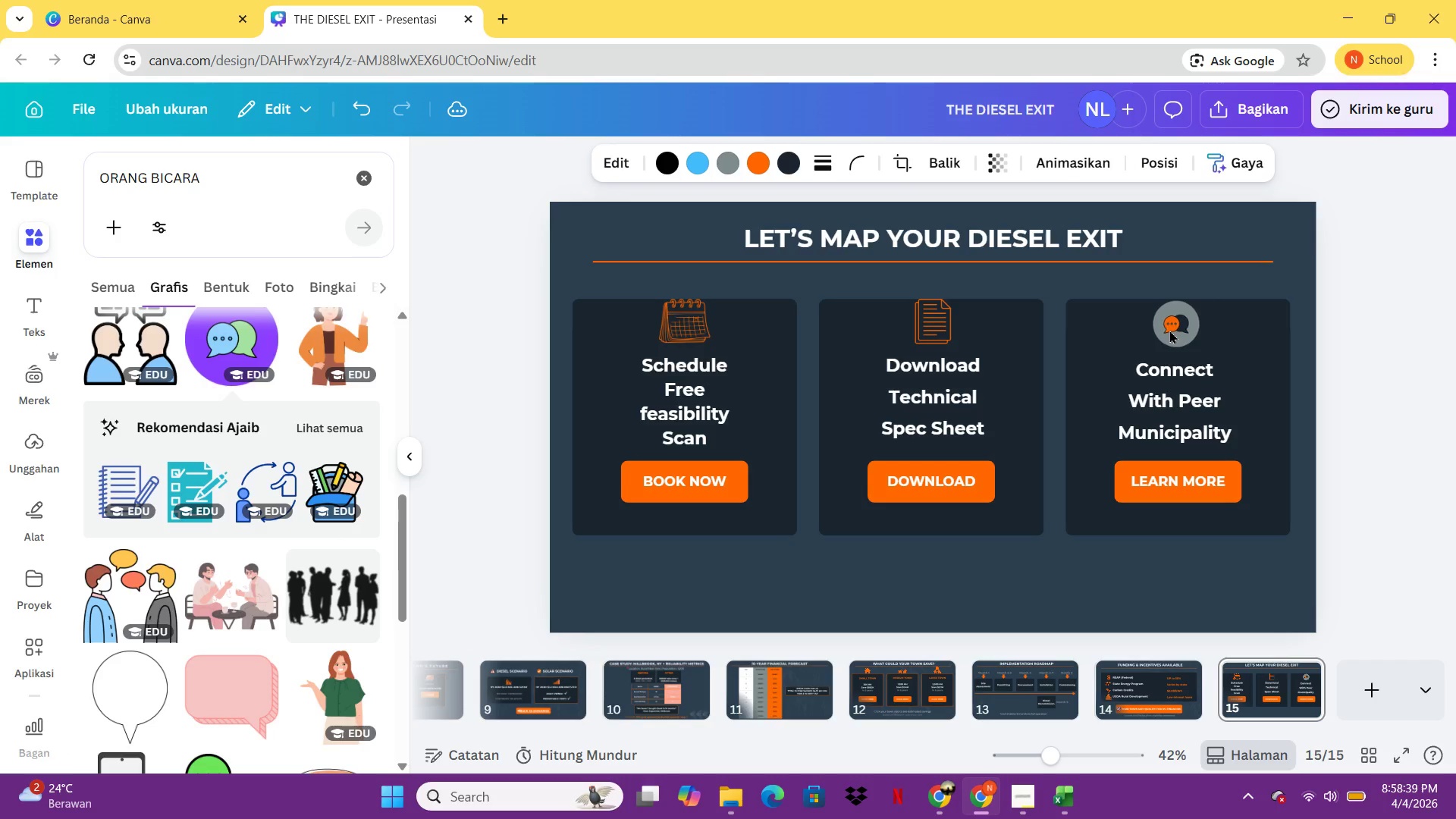 
key(ArrowLeft)
 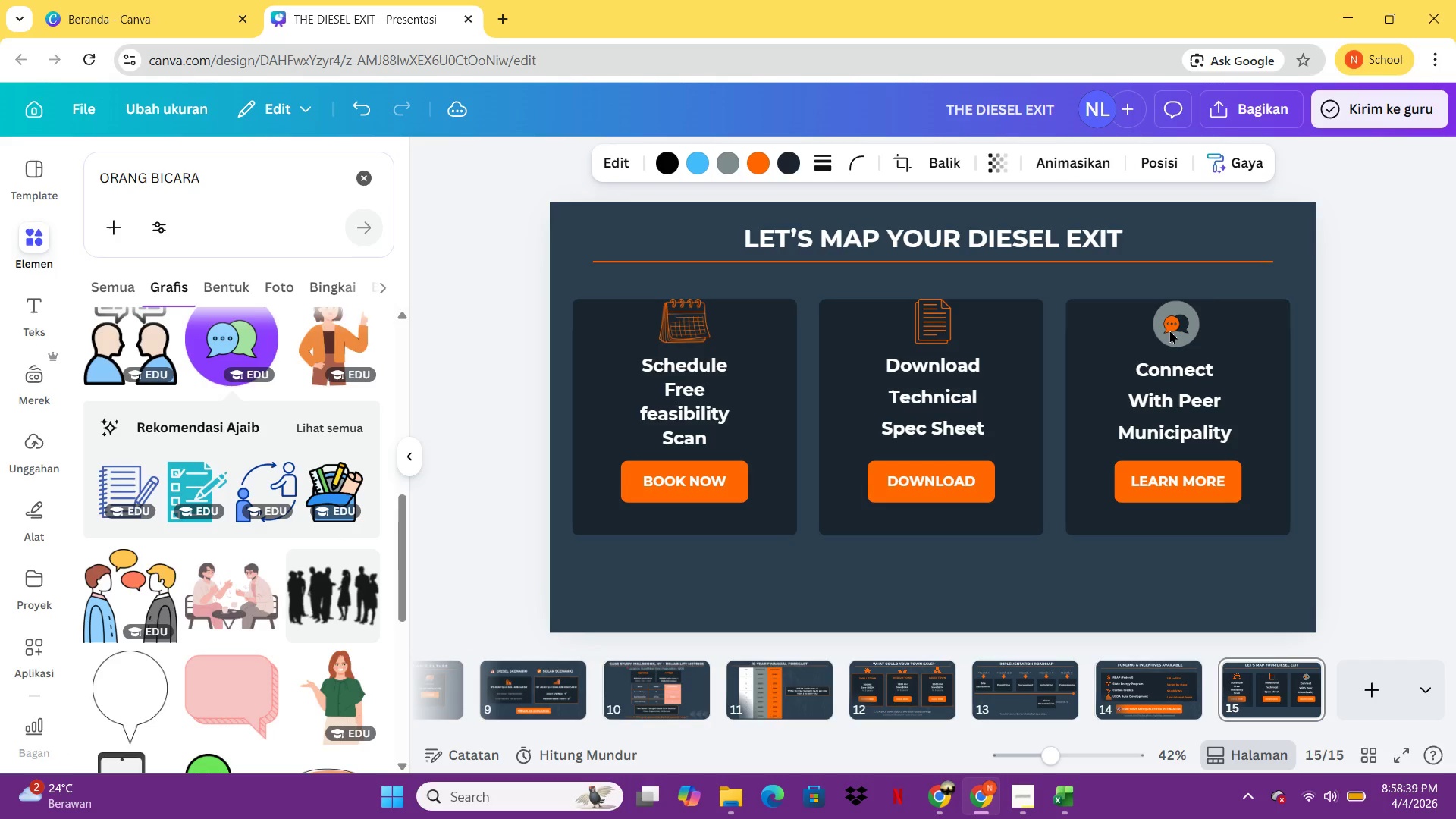 
key(ArrowLeft)
 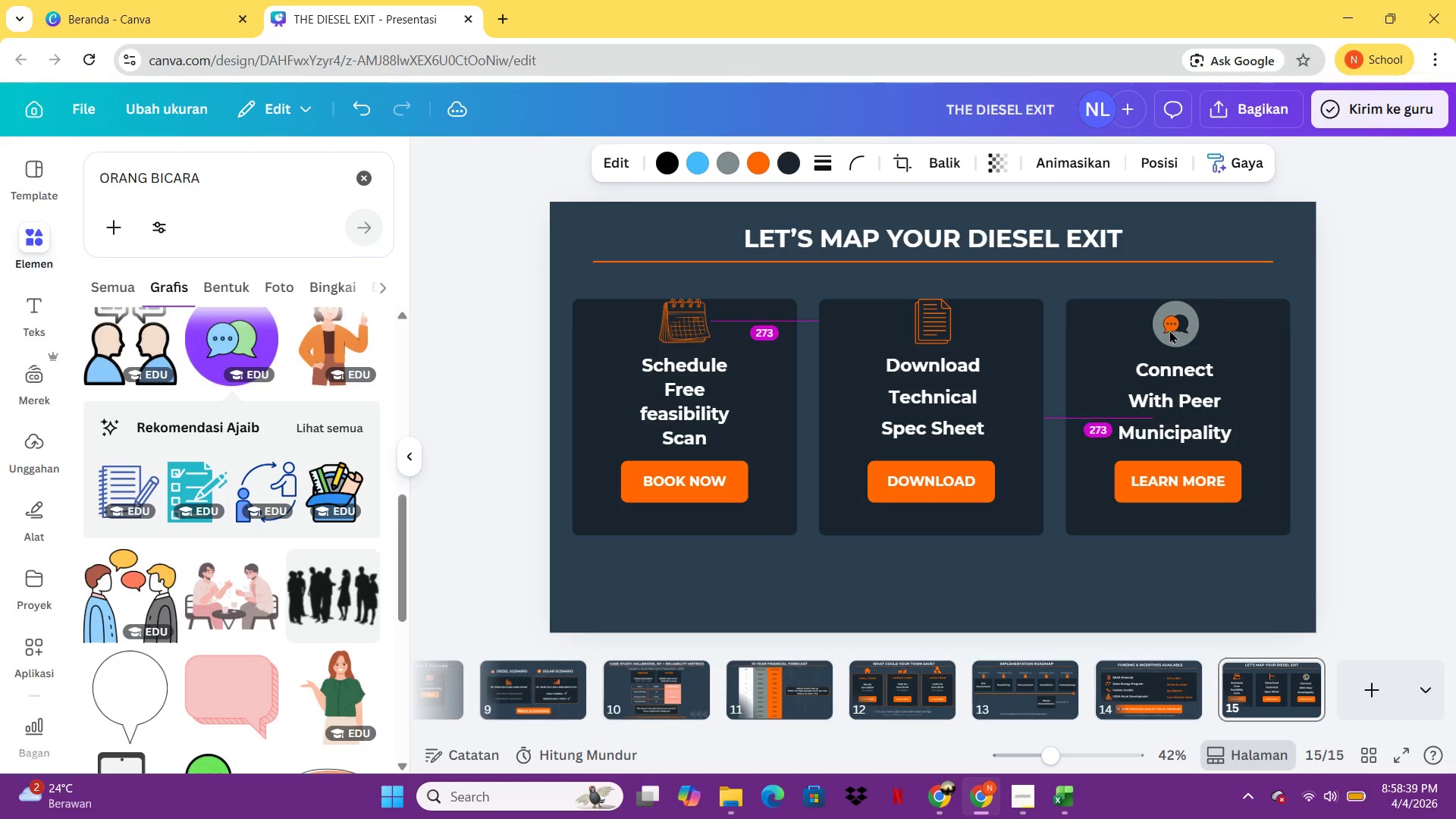 
key(ArrowLeft)
 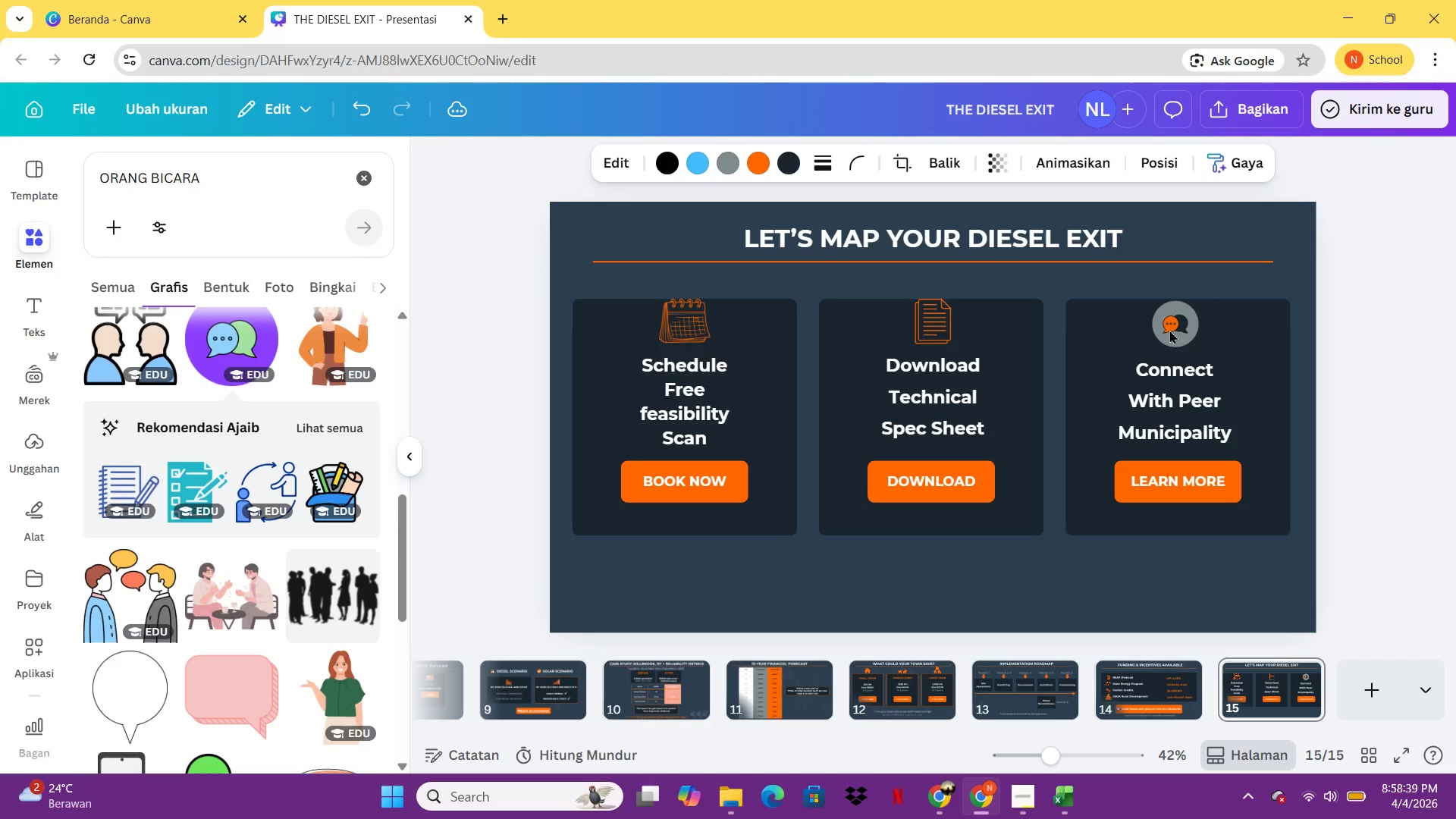 
key(ArrowLeft)
 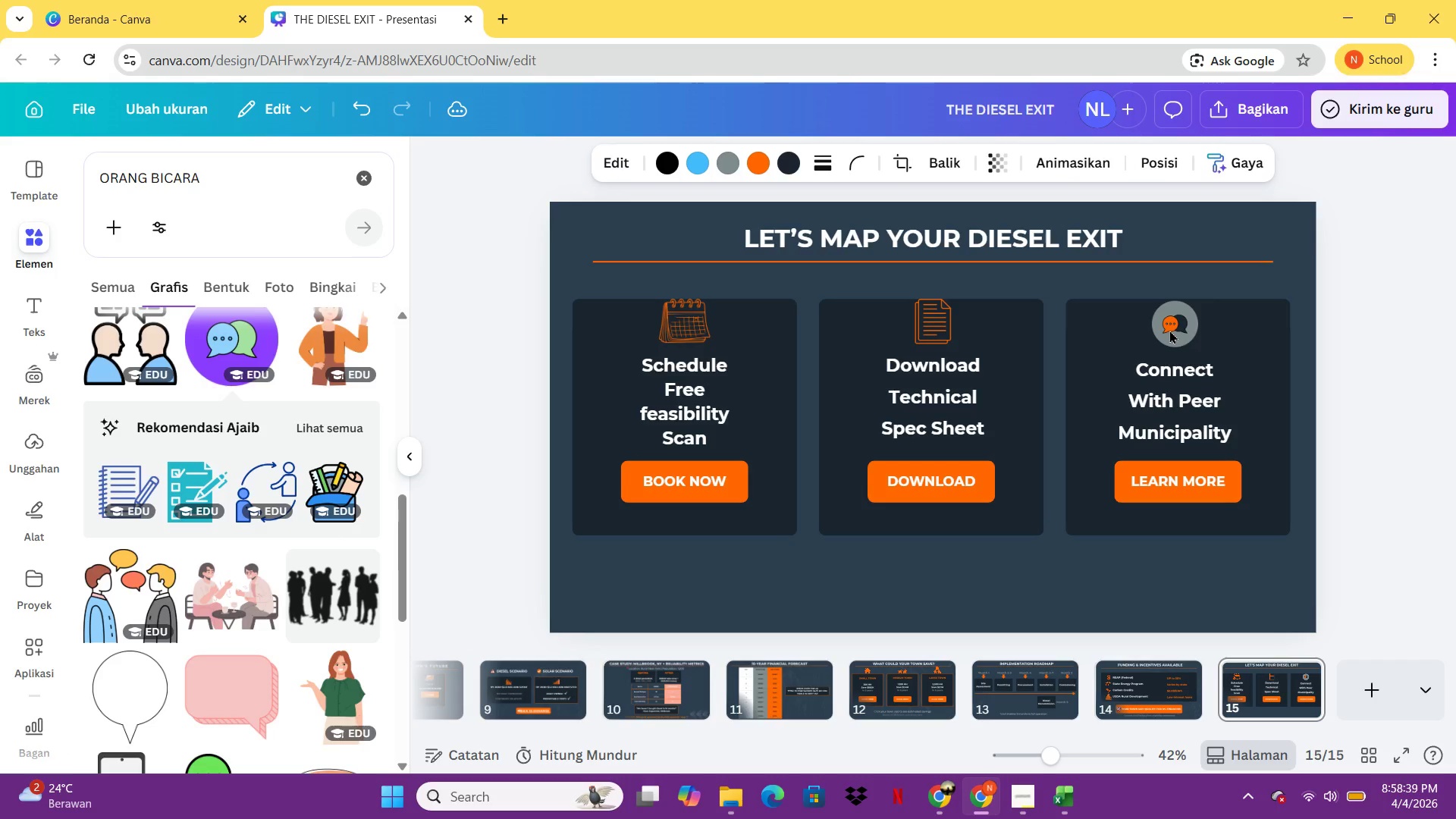 
key(ArrowRight)
 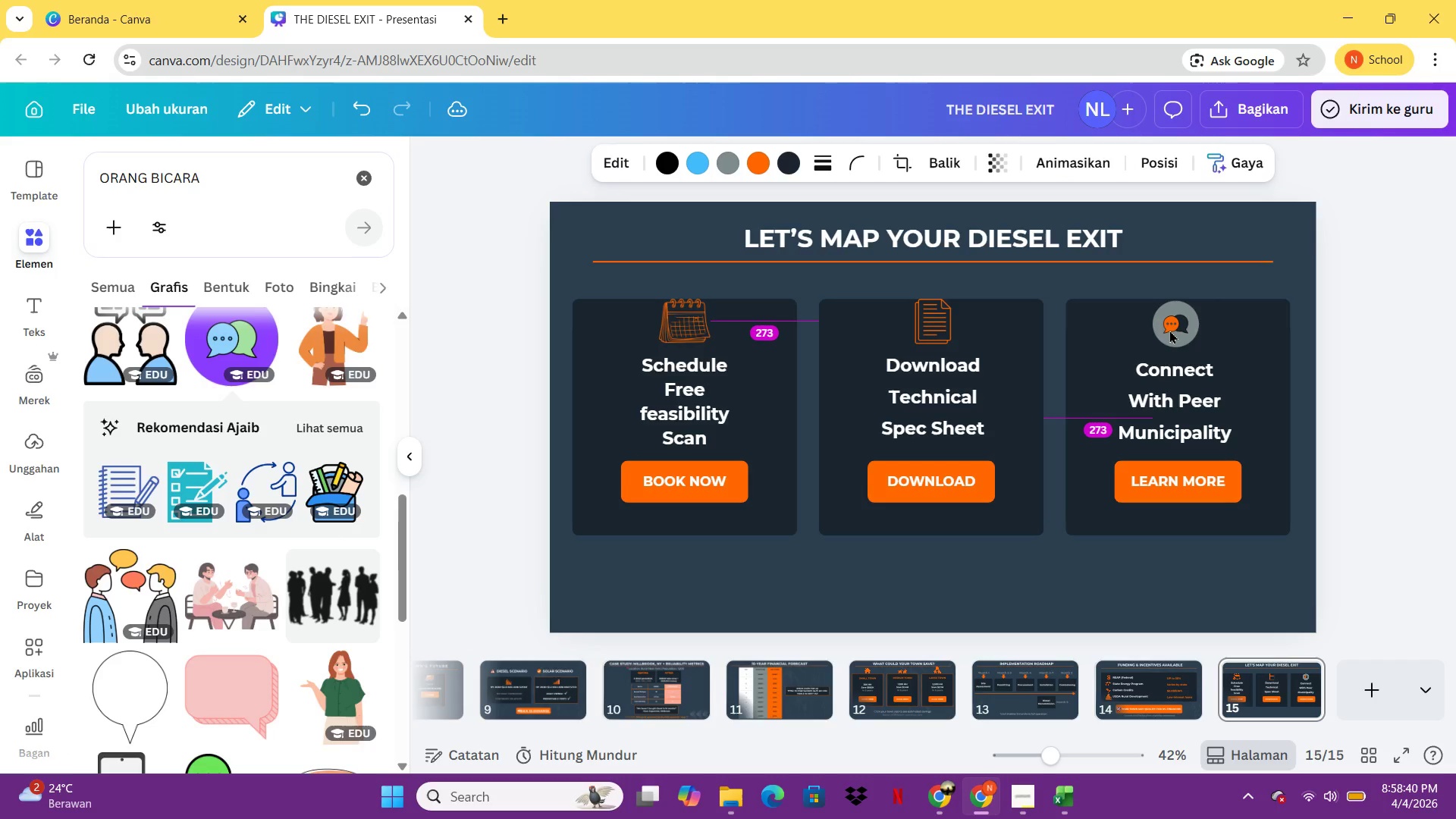 
key(ArrowRight)
 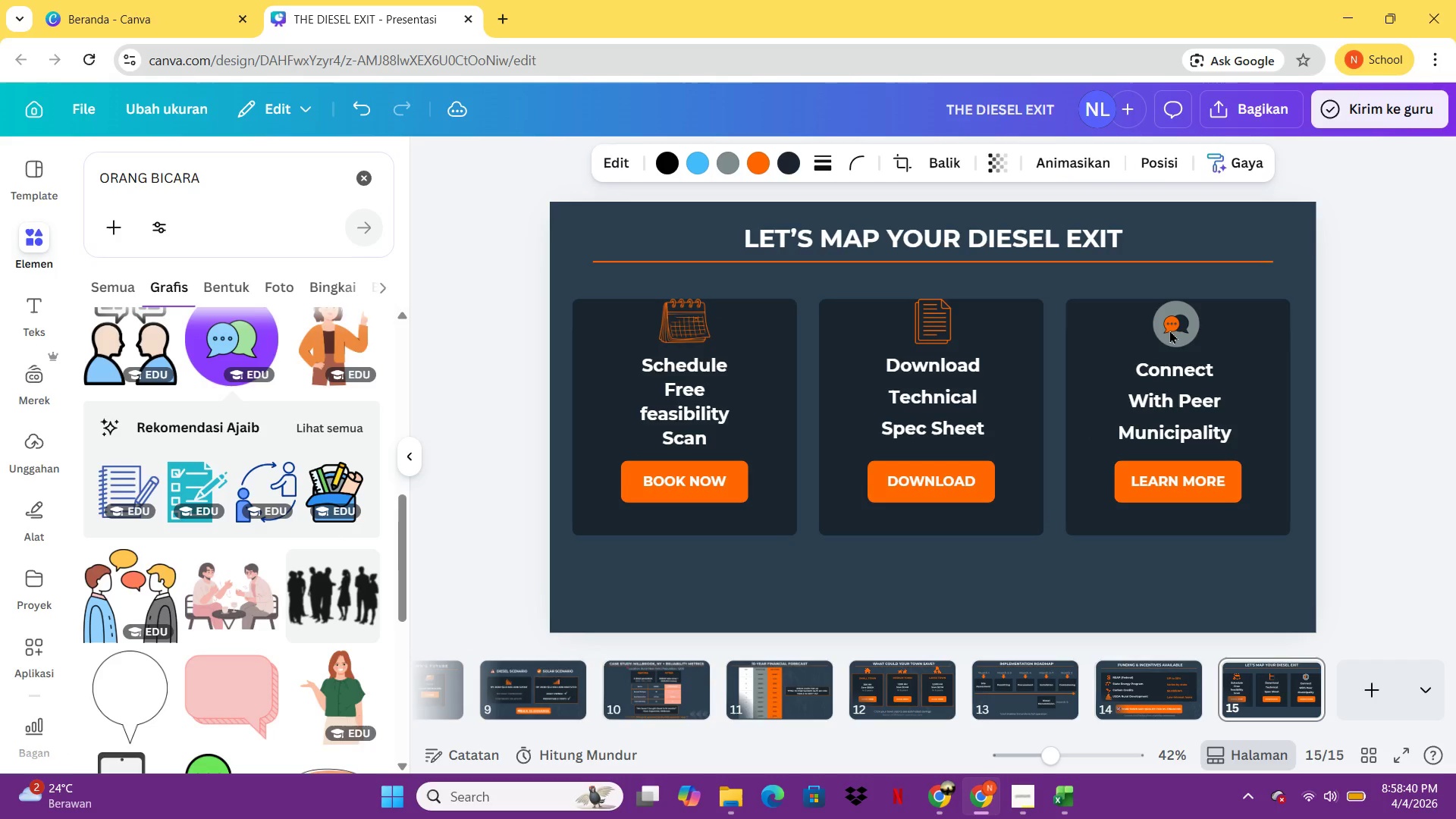 
key(ArrowRight)
 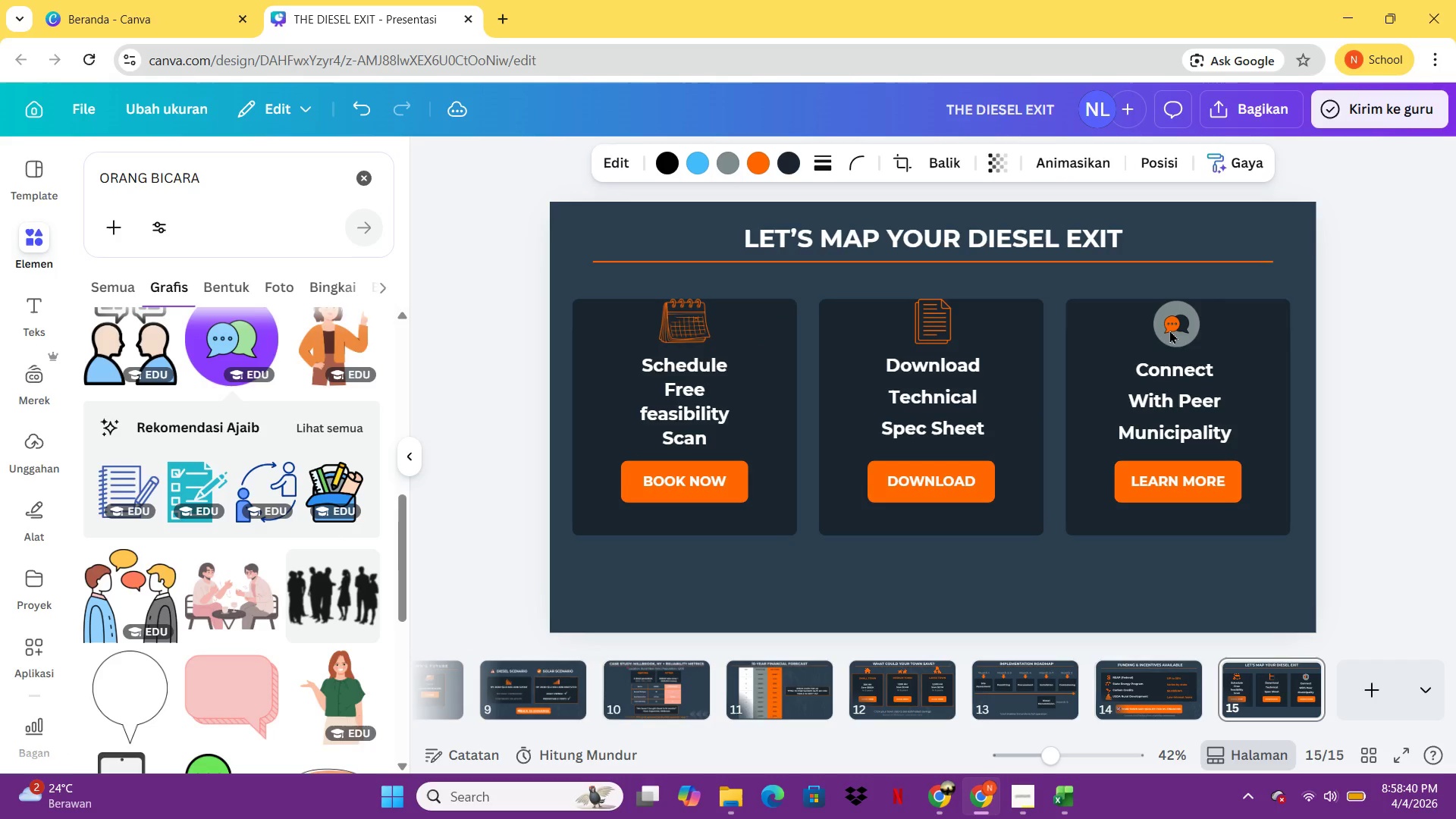 
key(ArrowRight)
 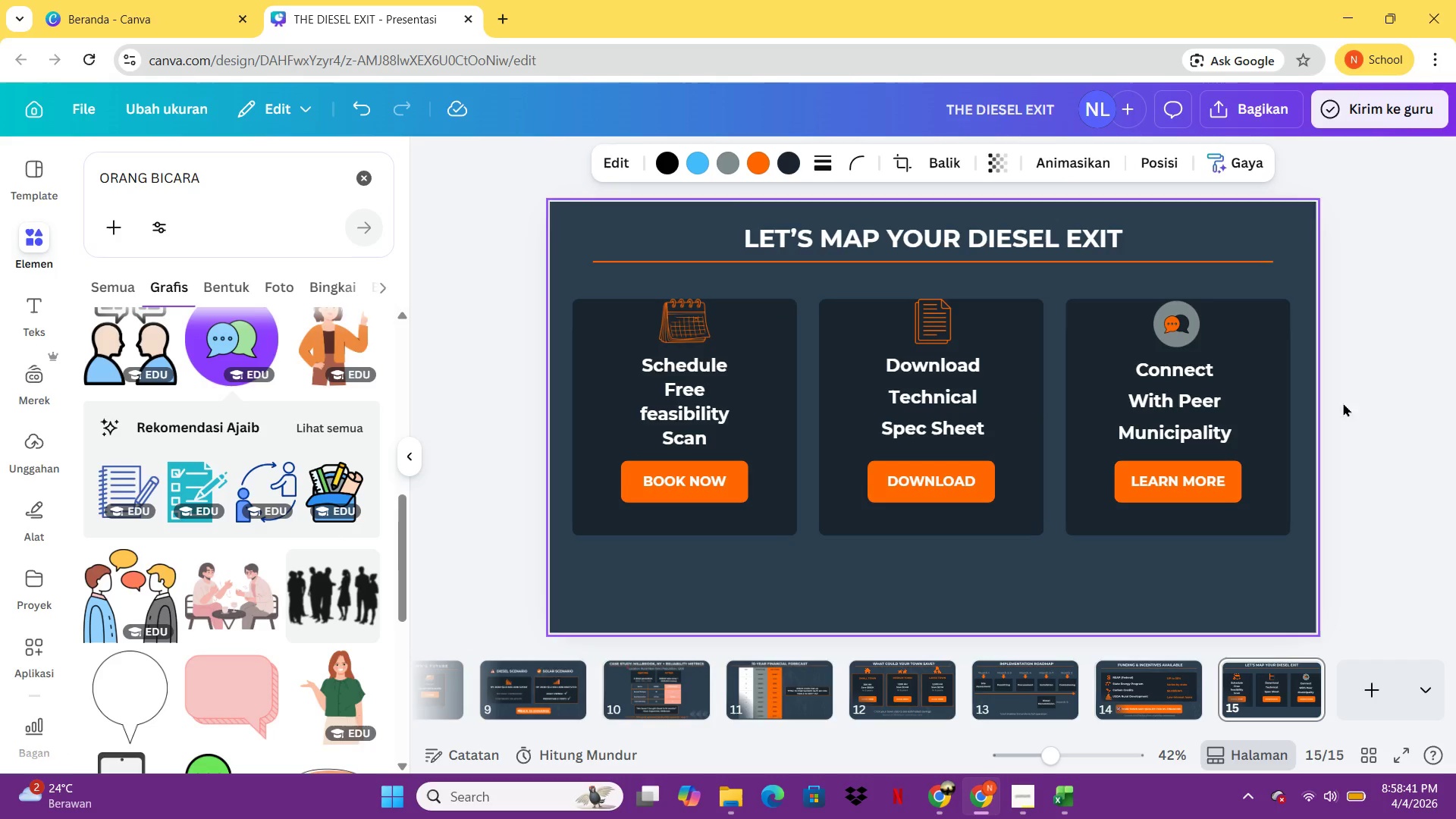 
left_click([1369, 422])
 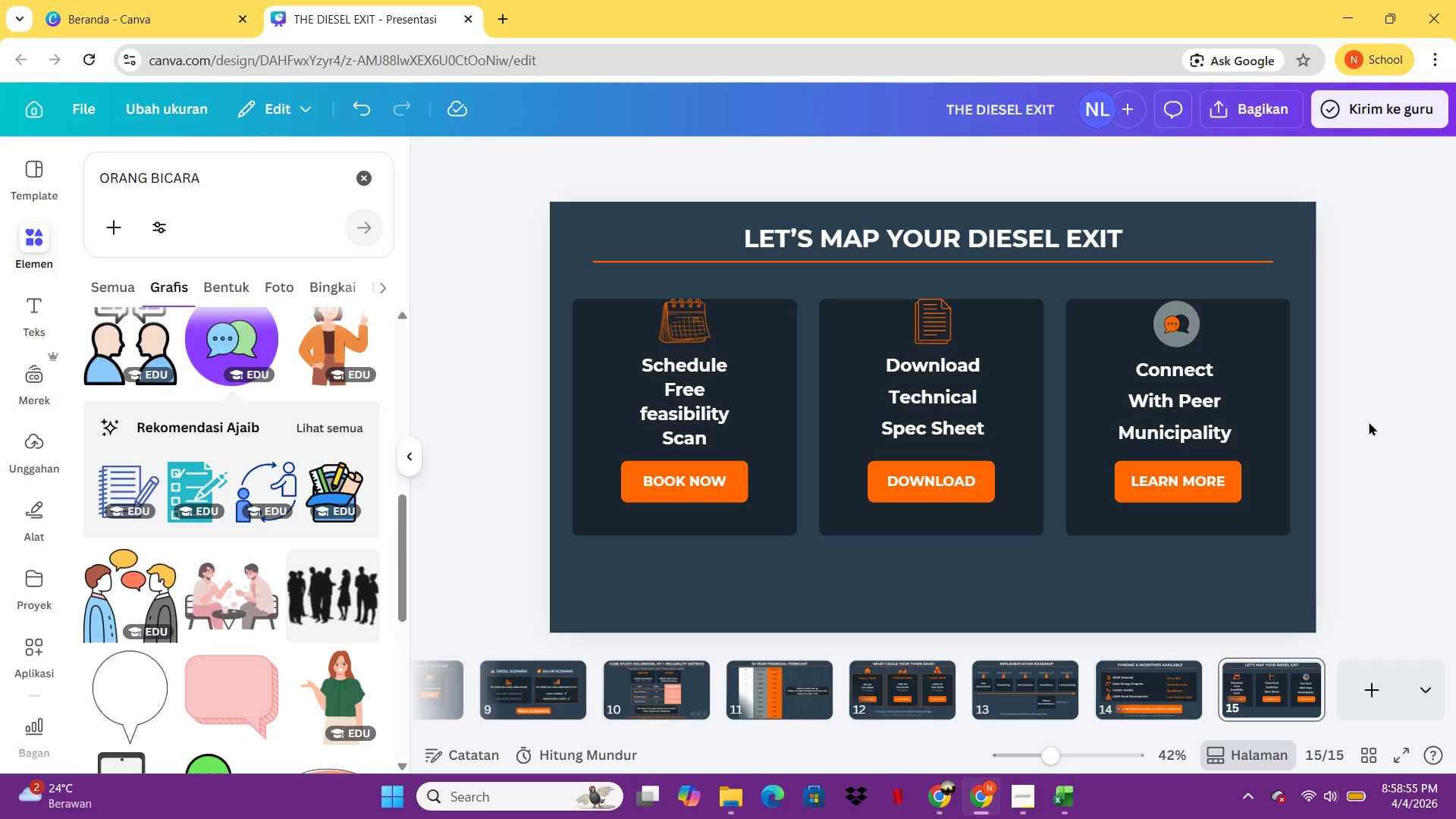 
wait(18.47)
 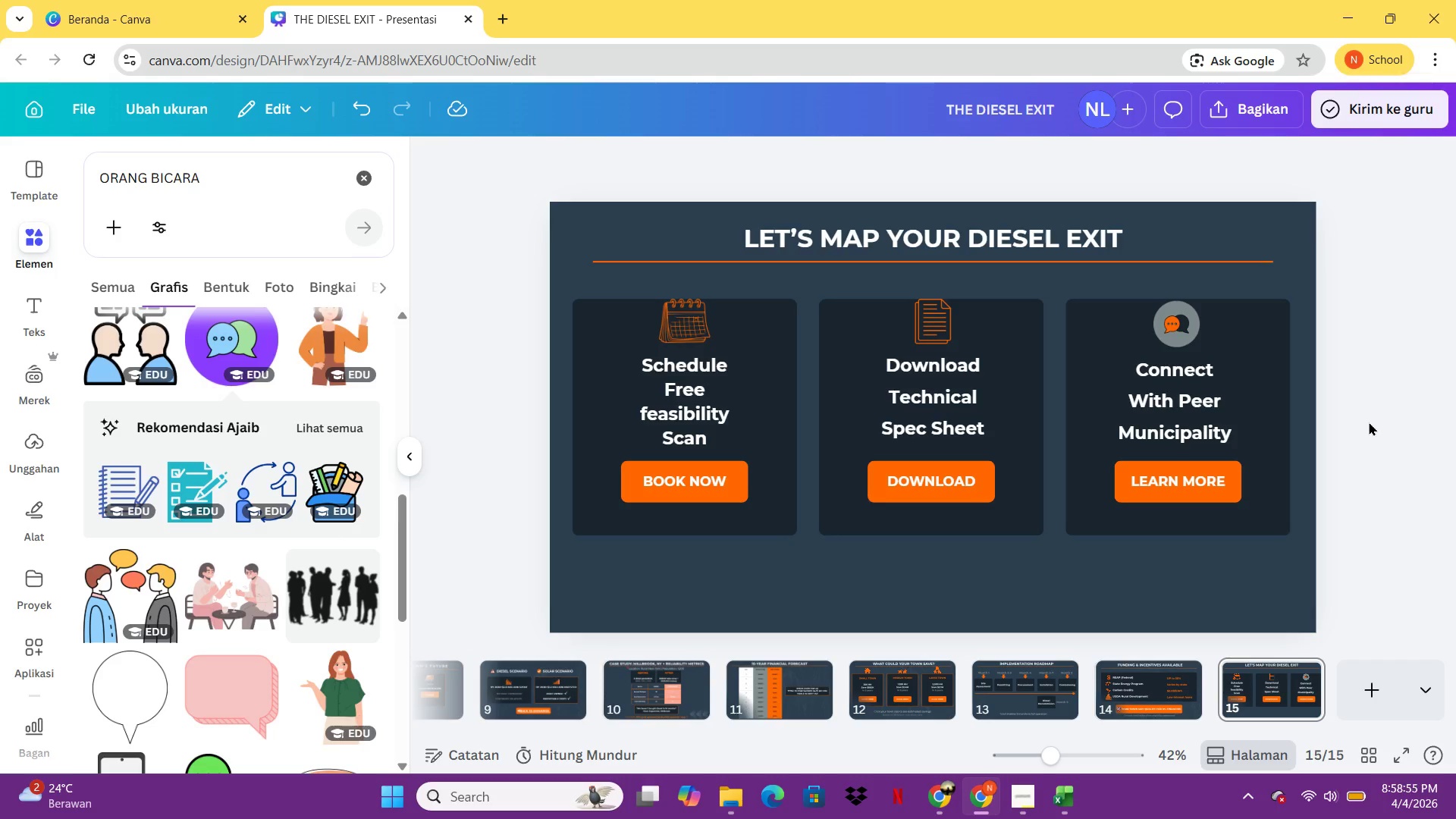 
left_click_drag(start_coordinate=[976, 259], to_coordinate=[977, 269])
 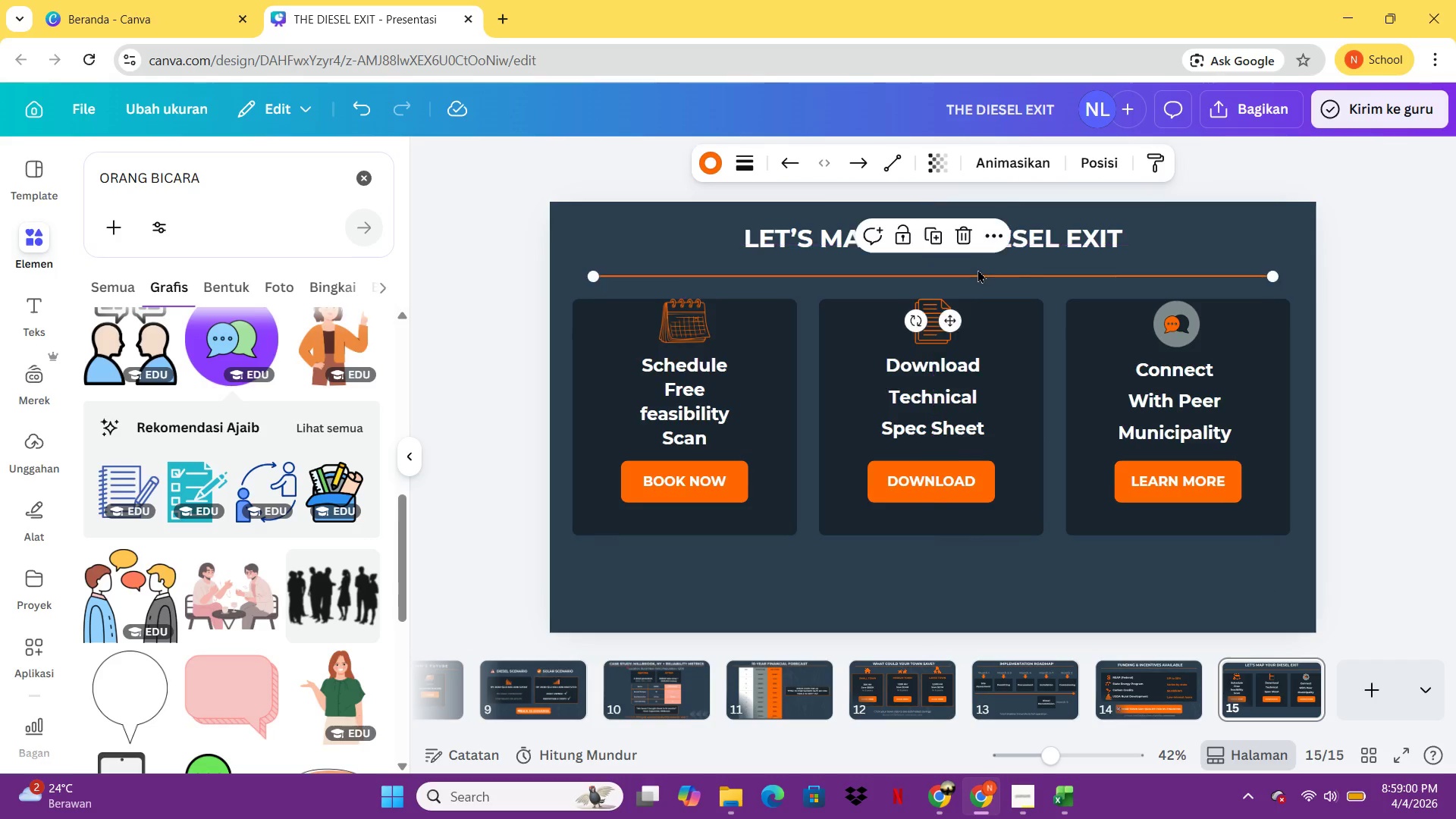 
left_click([977, 269])
 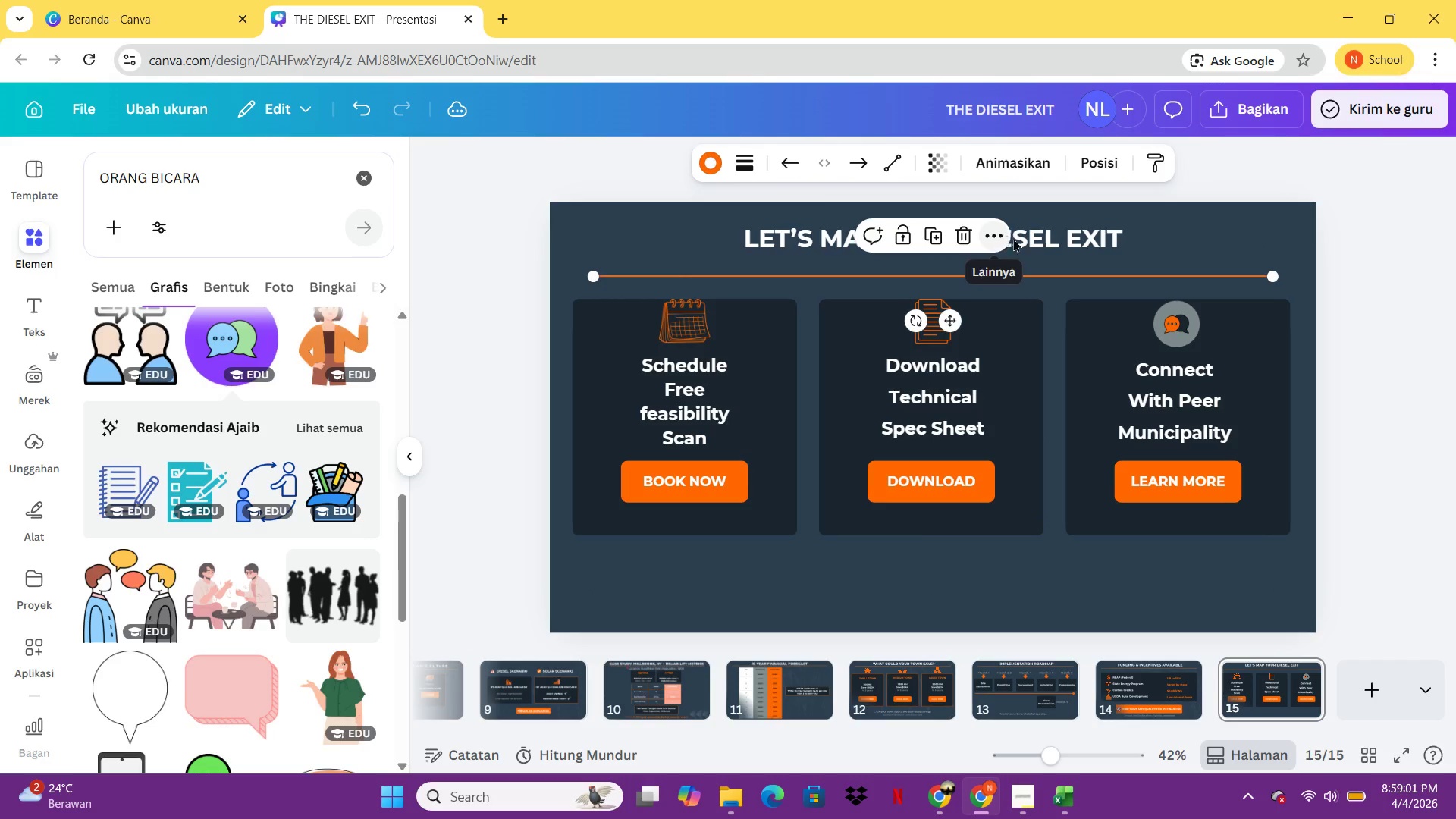 
left_click_drag(start_coordinate=[1031, 238], to_coordinate=[1034, 242])
 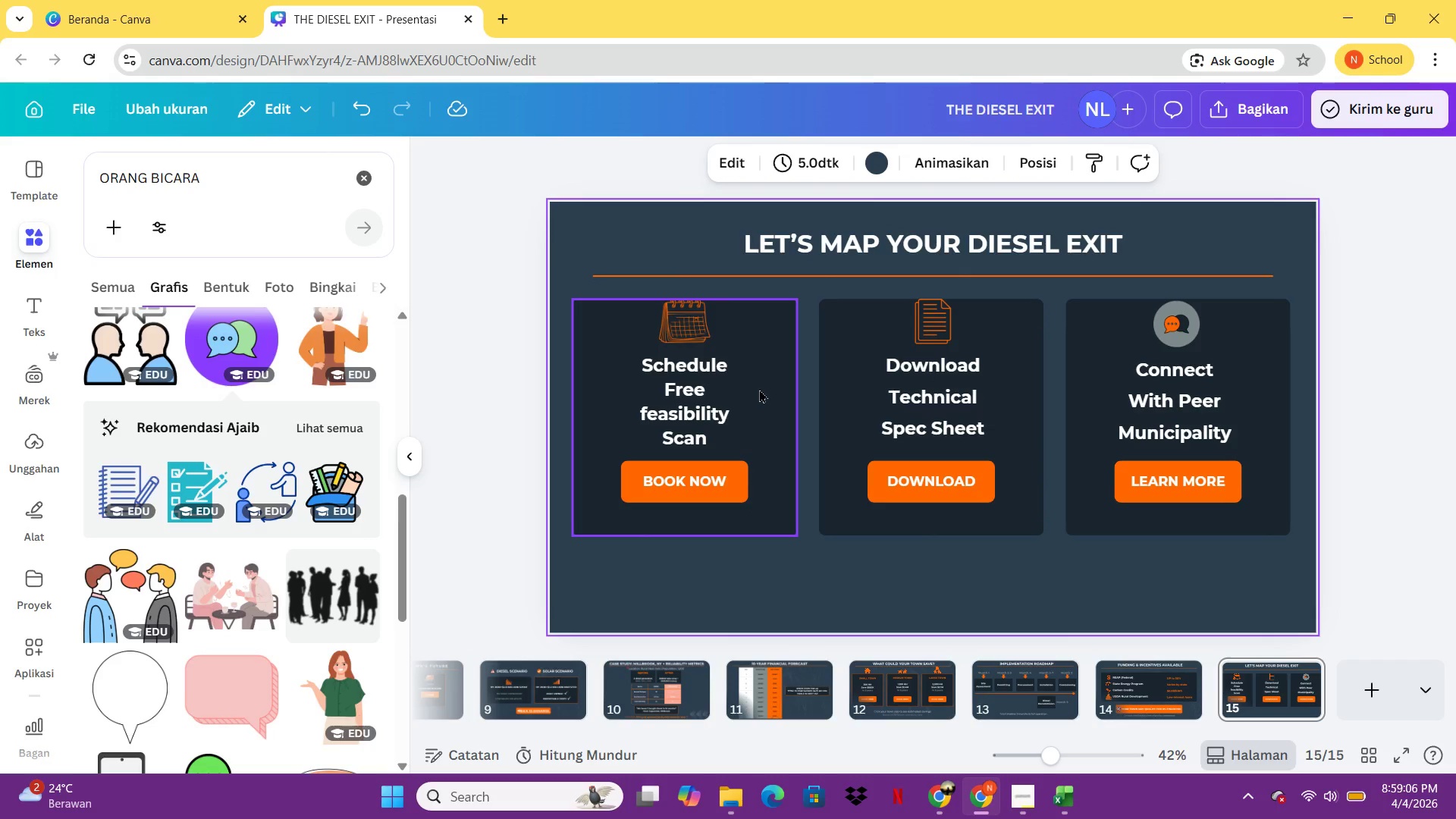 
left_click([1159, 673])
 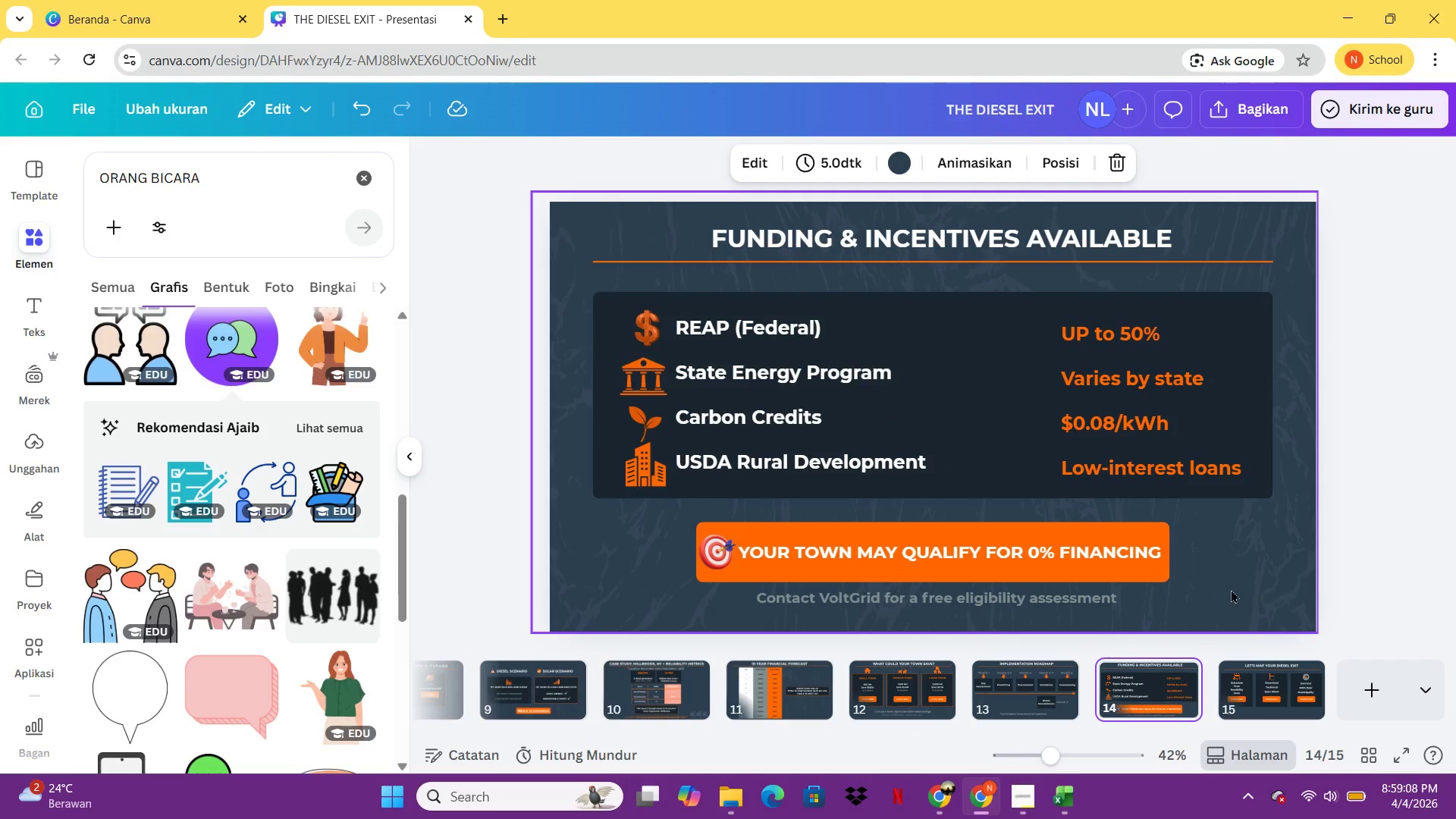 
double_click([1266, 593])
 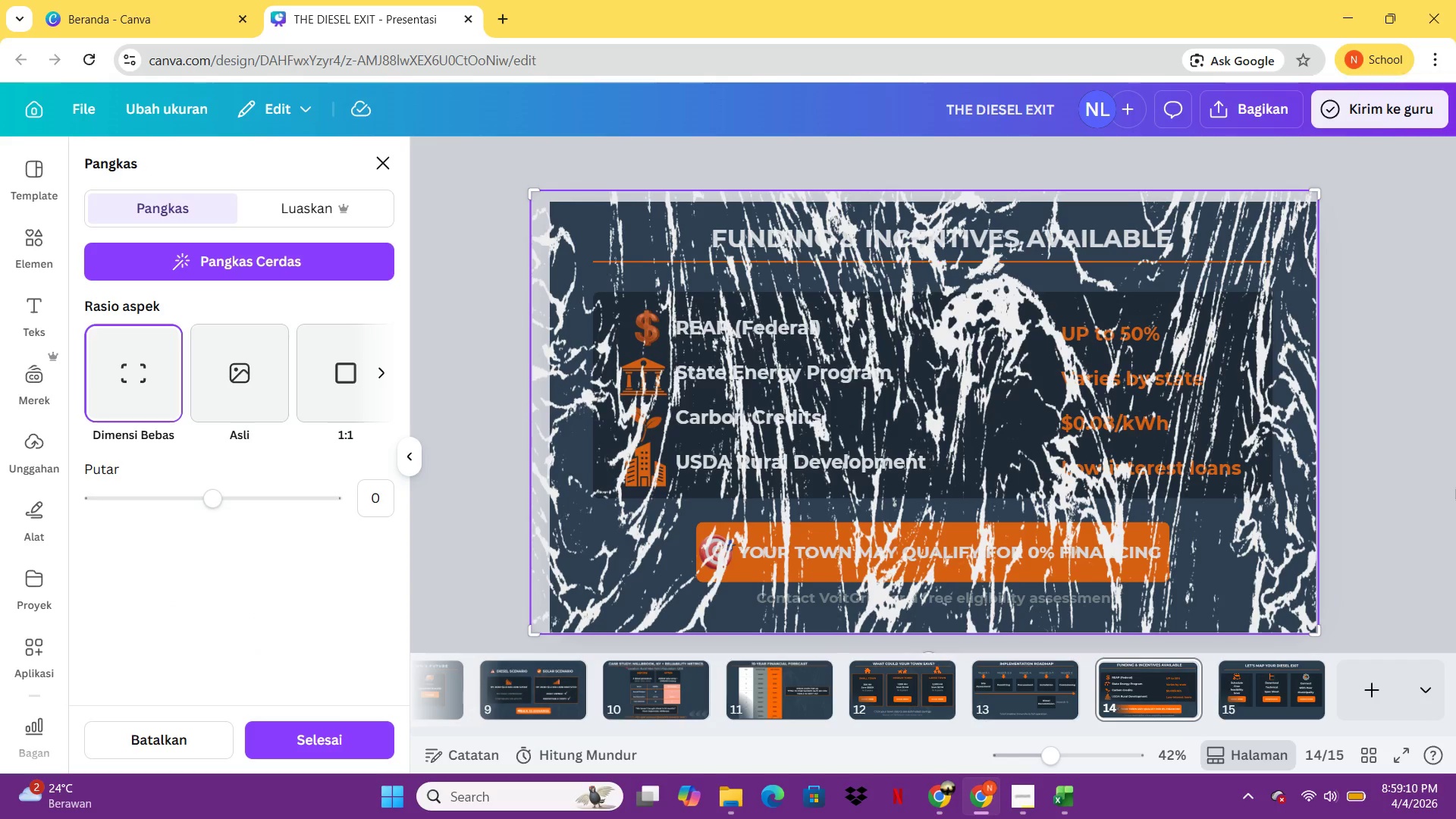 
left_click([1407, 501])
 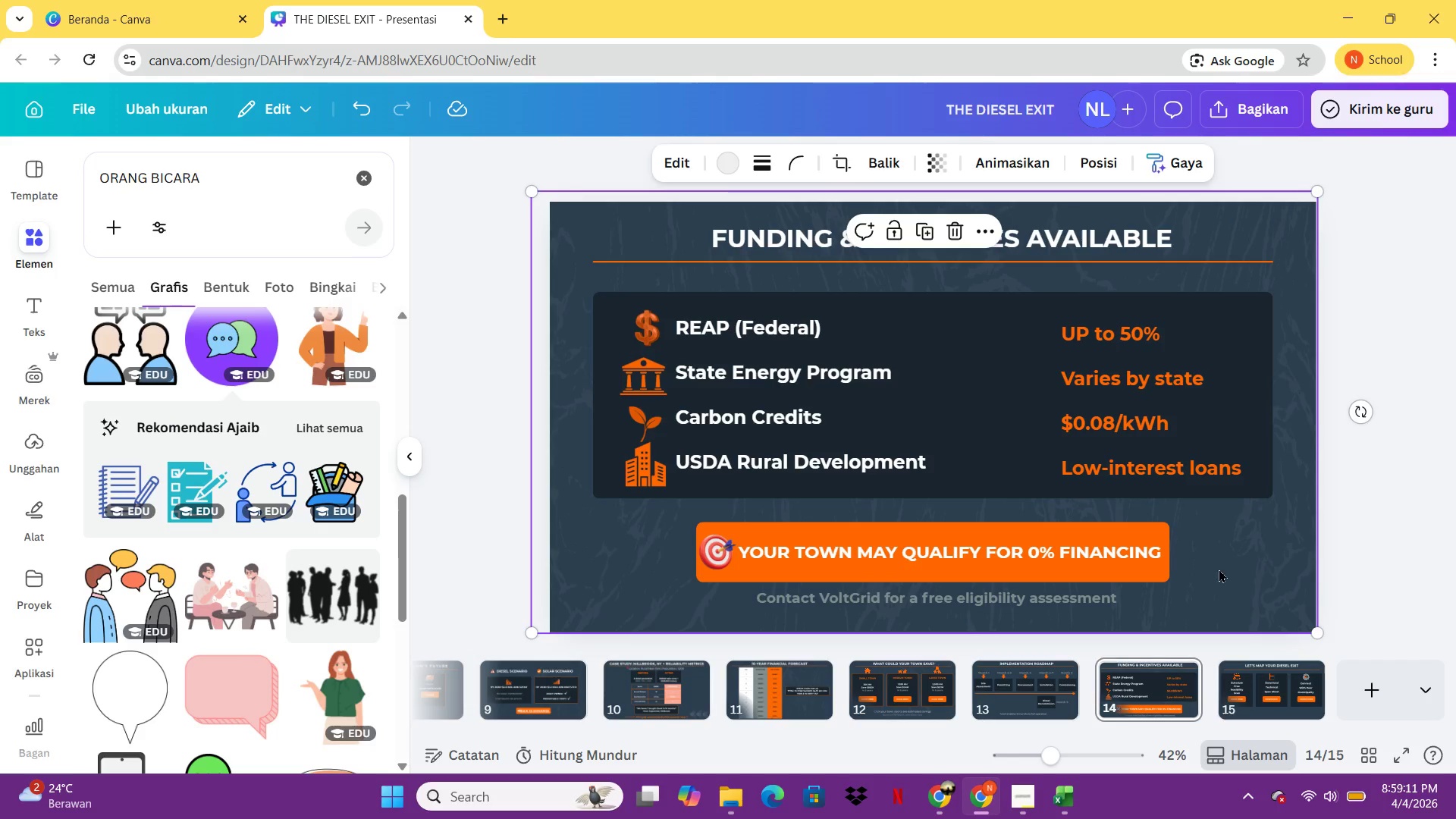 
left_click([1207, 575])
 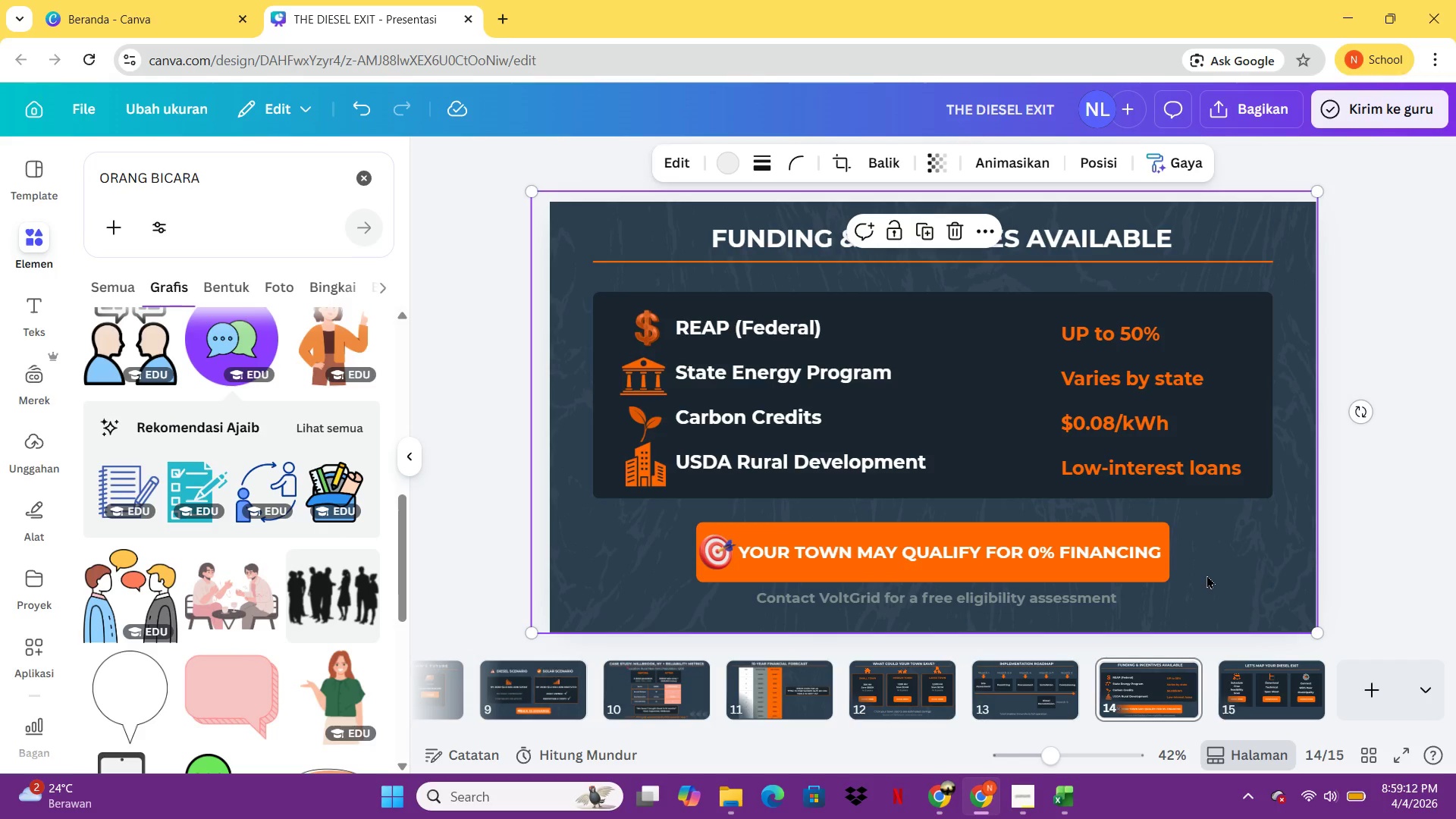 
key(Control+C)
 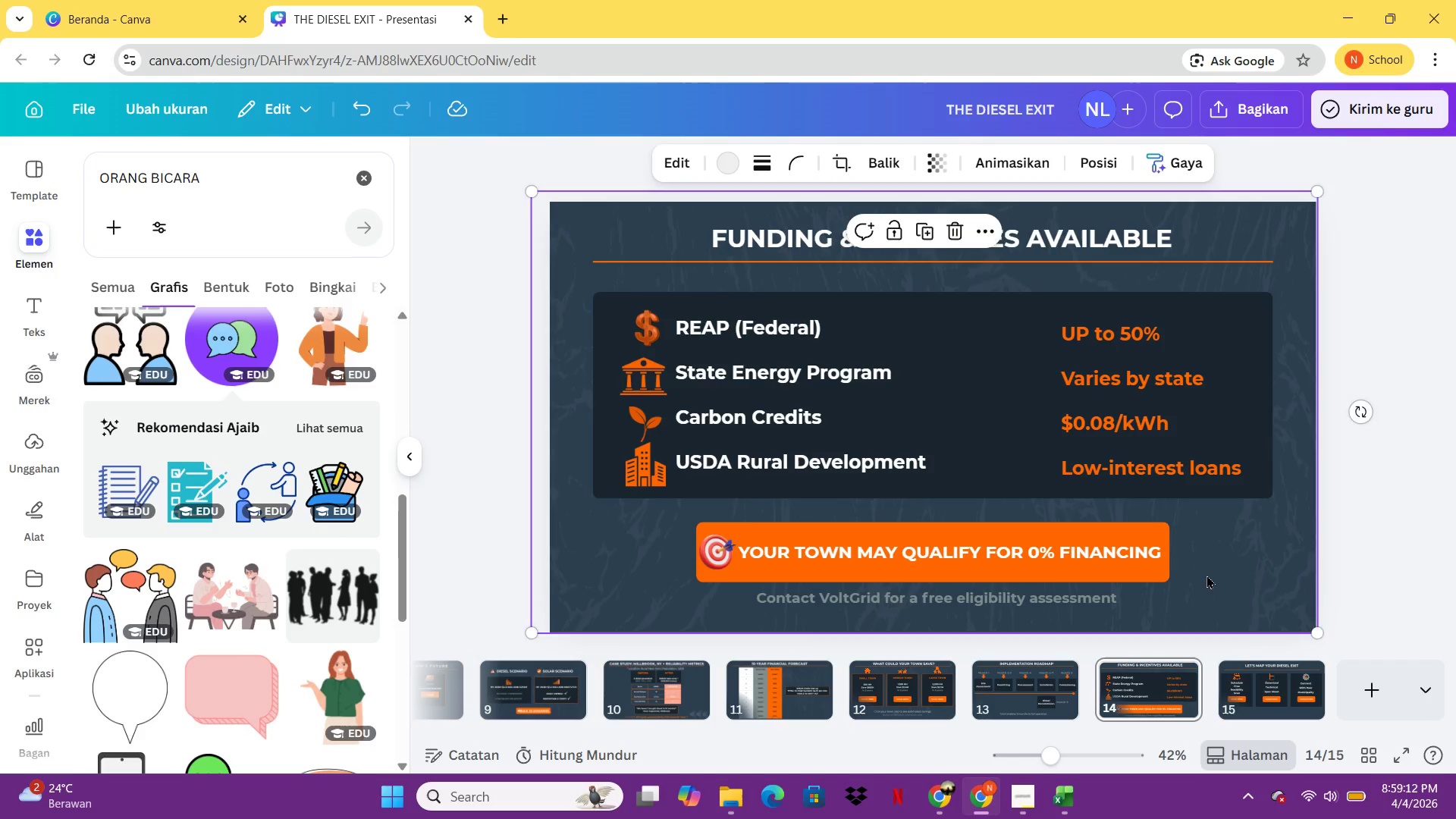 
key(Control+V)
 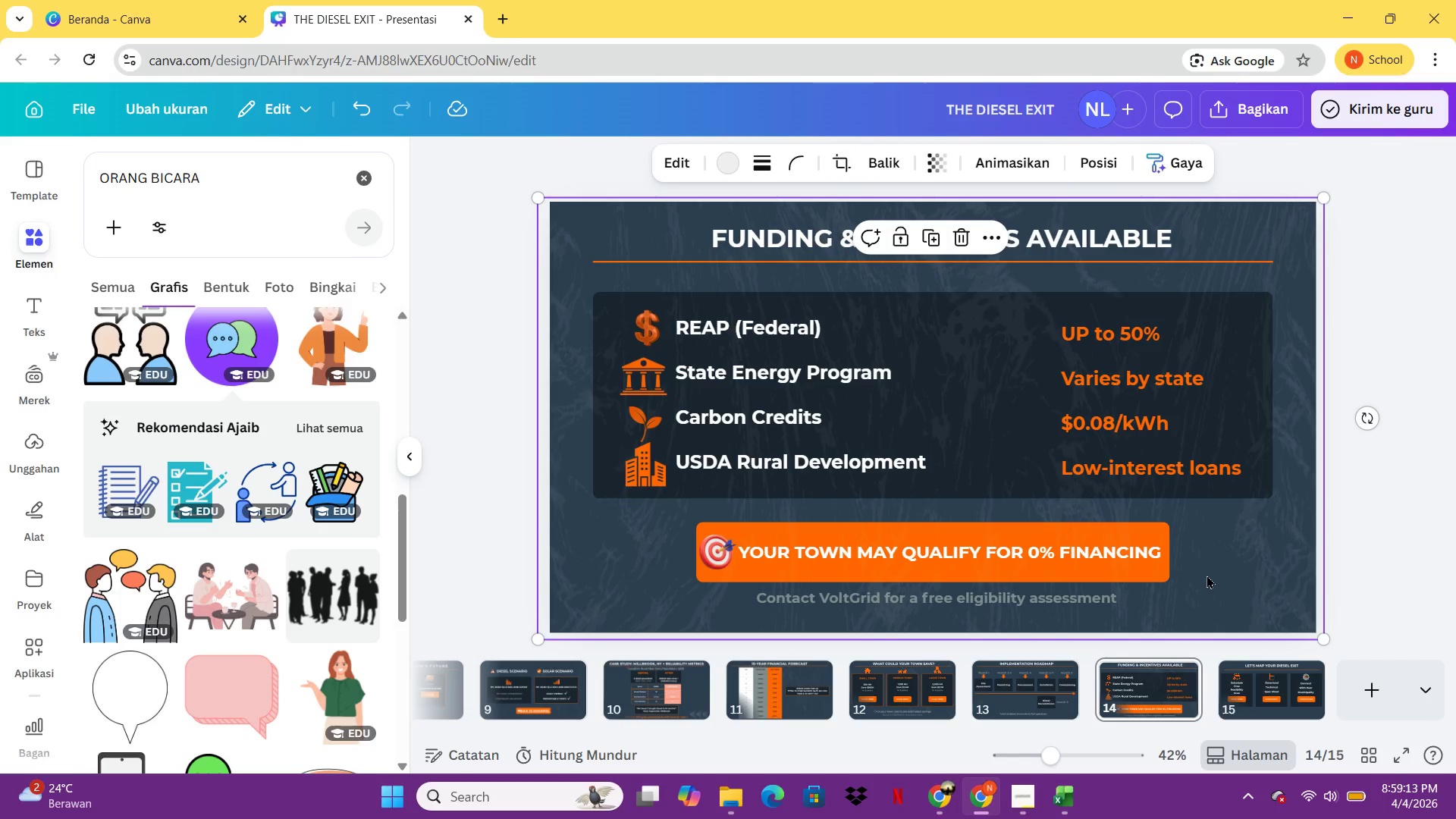 
key(Control+Z)
 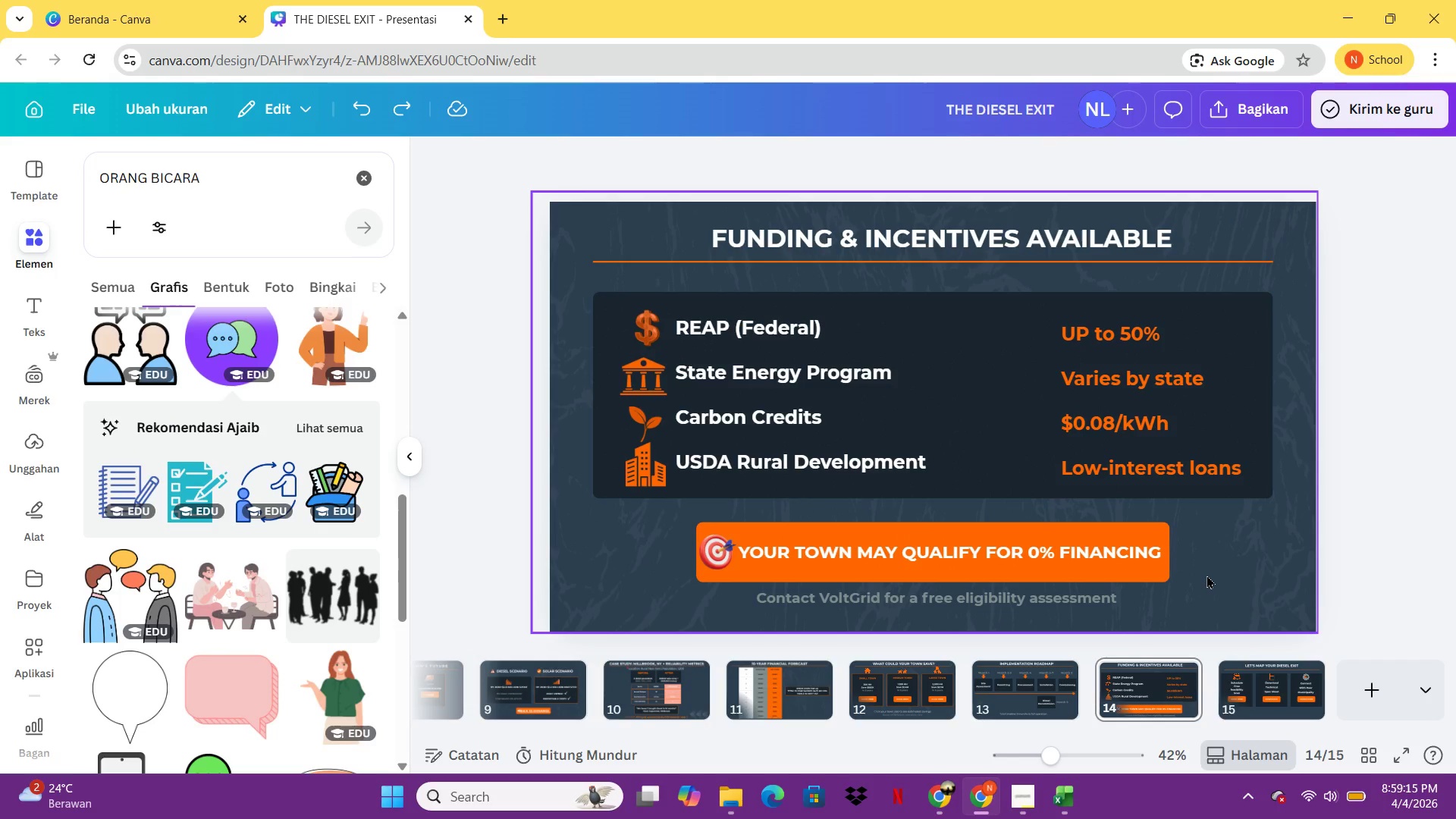 
key(Control+C)
 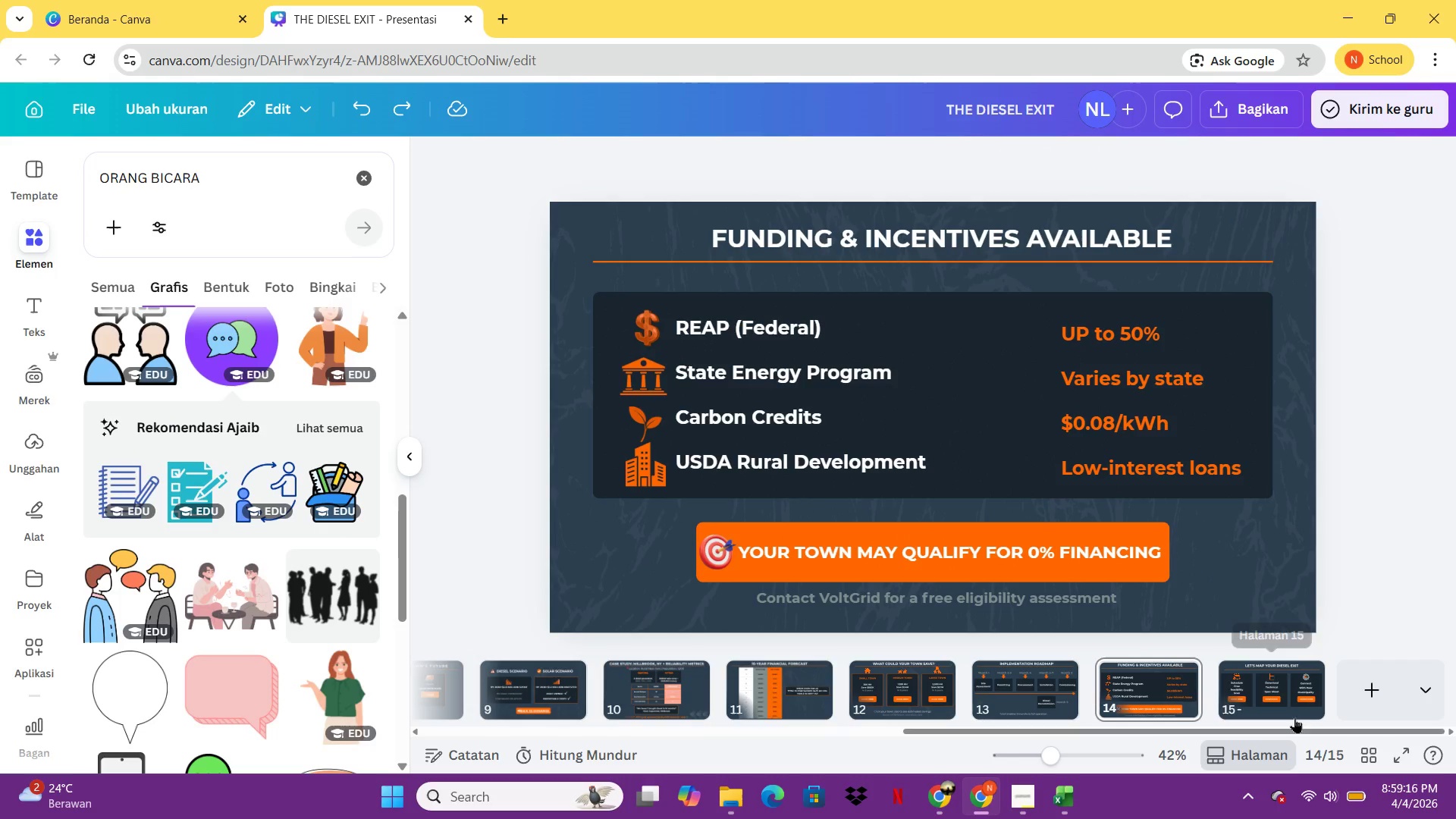 
left_click([1291, 707])
 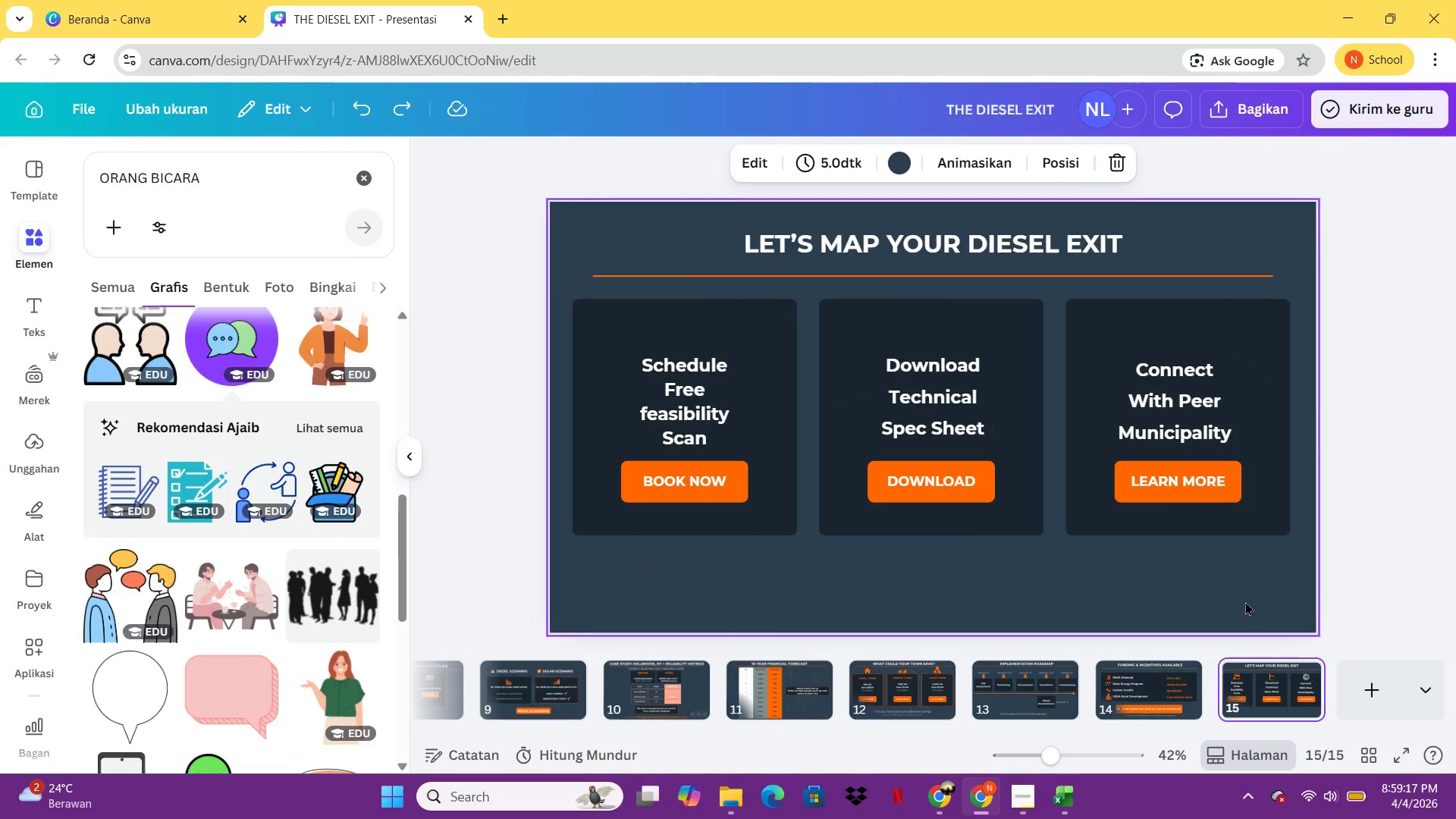 
left_click([1245, 601])
 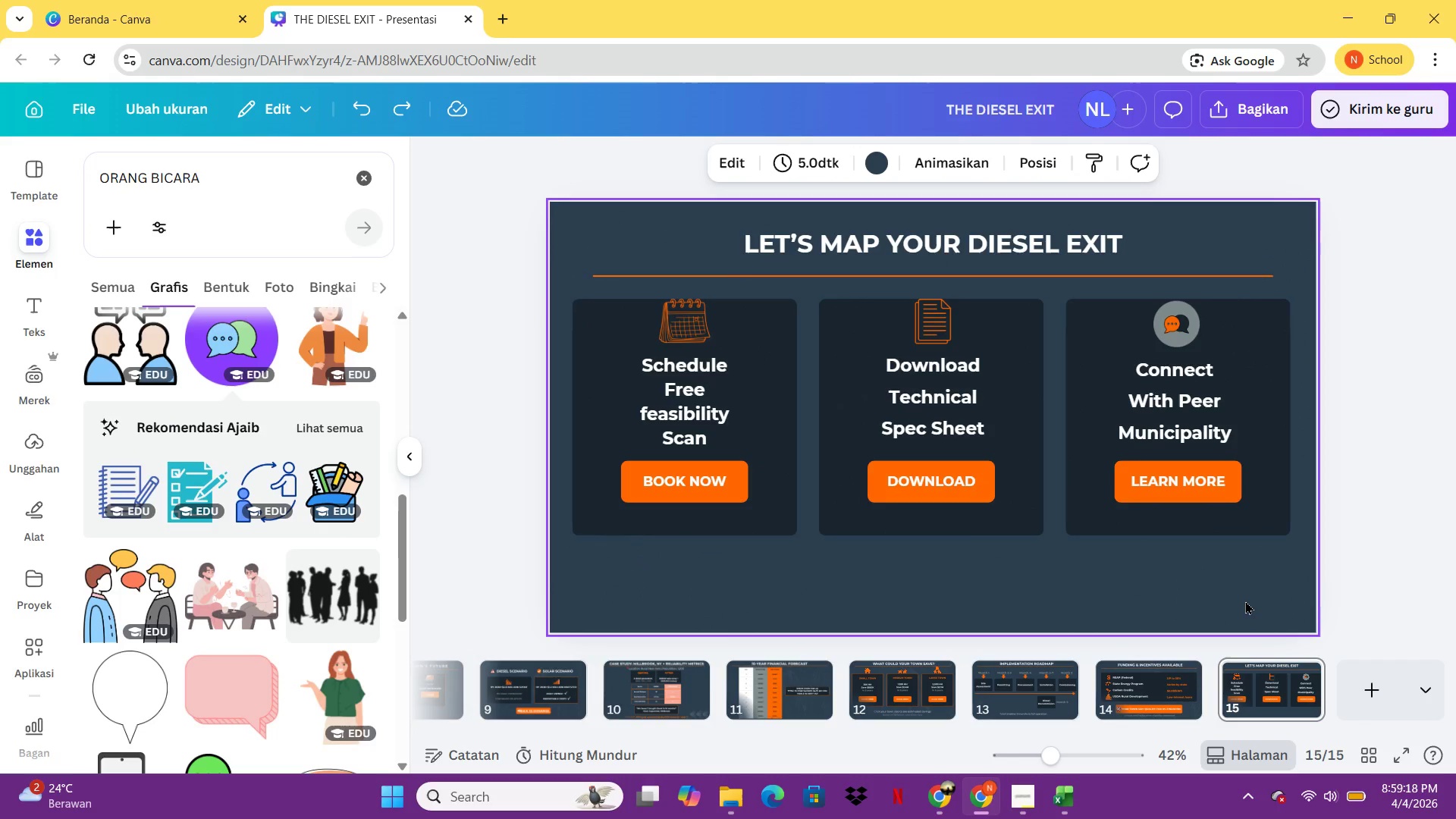 
key(Control+C)
 